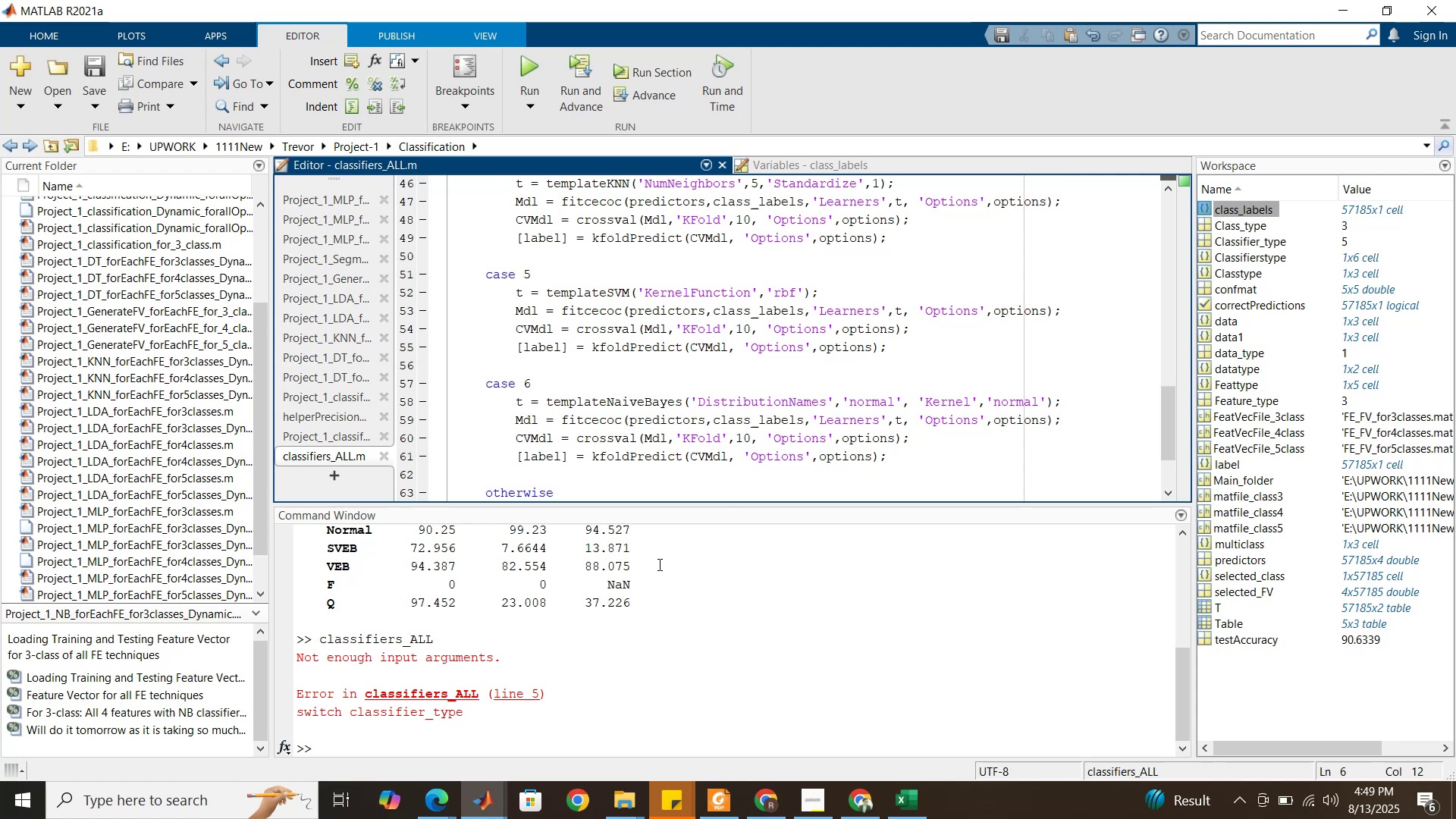 
wait(7.65)
 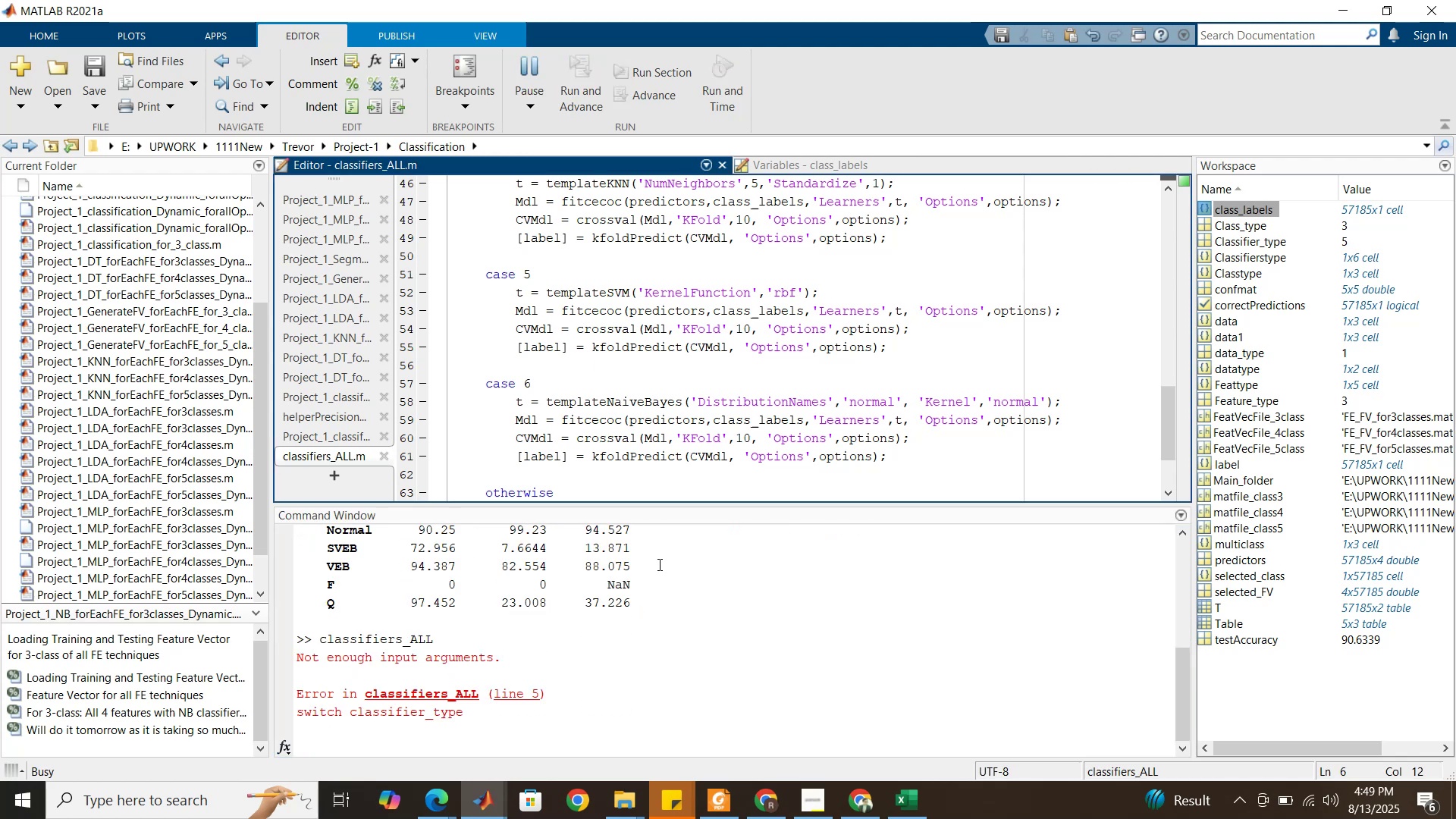 
scroll: coordinate [645, 350], scroll_direction: up, amount: 5.0
 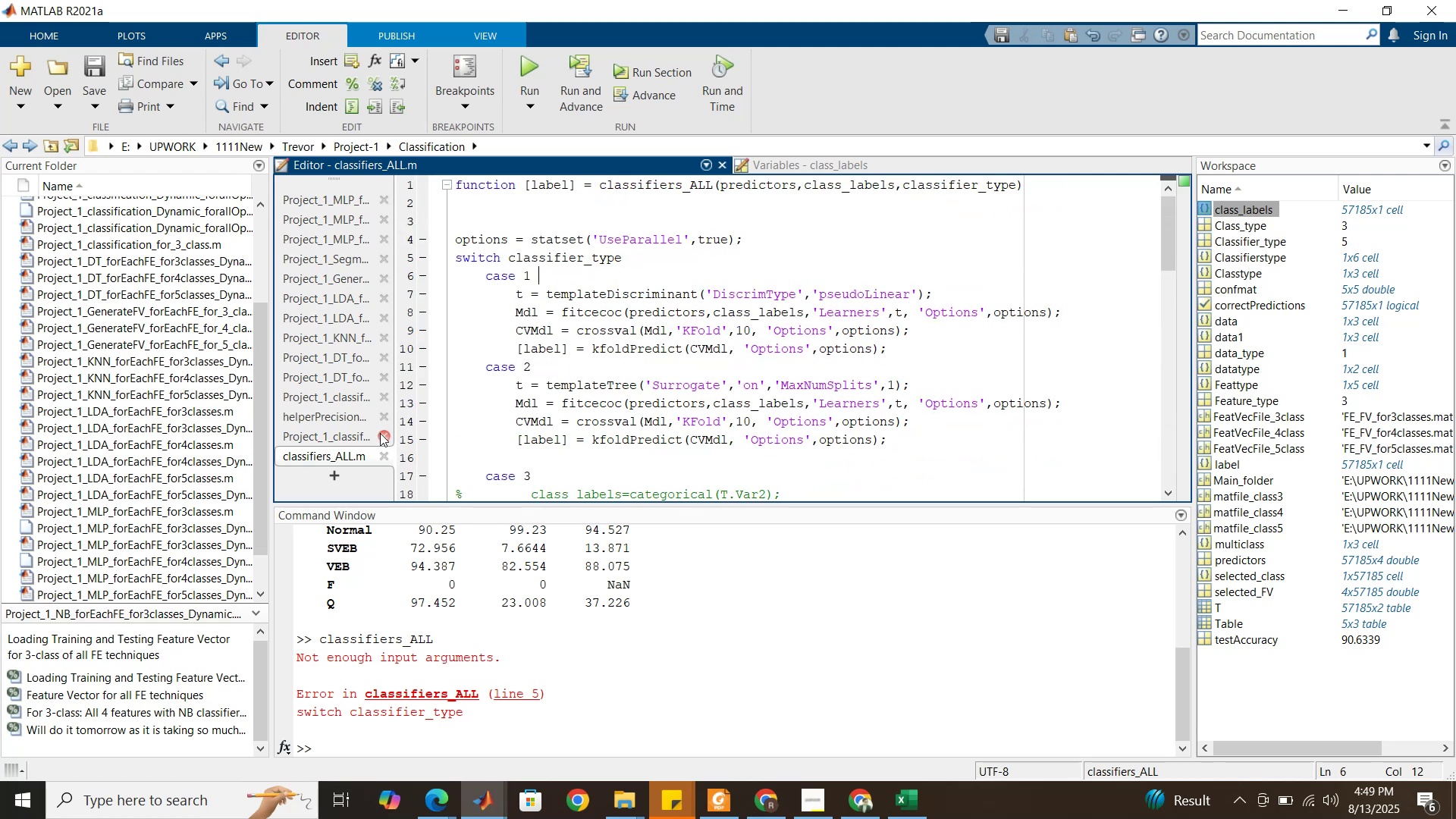 
left_click([331, 438])
 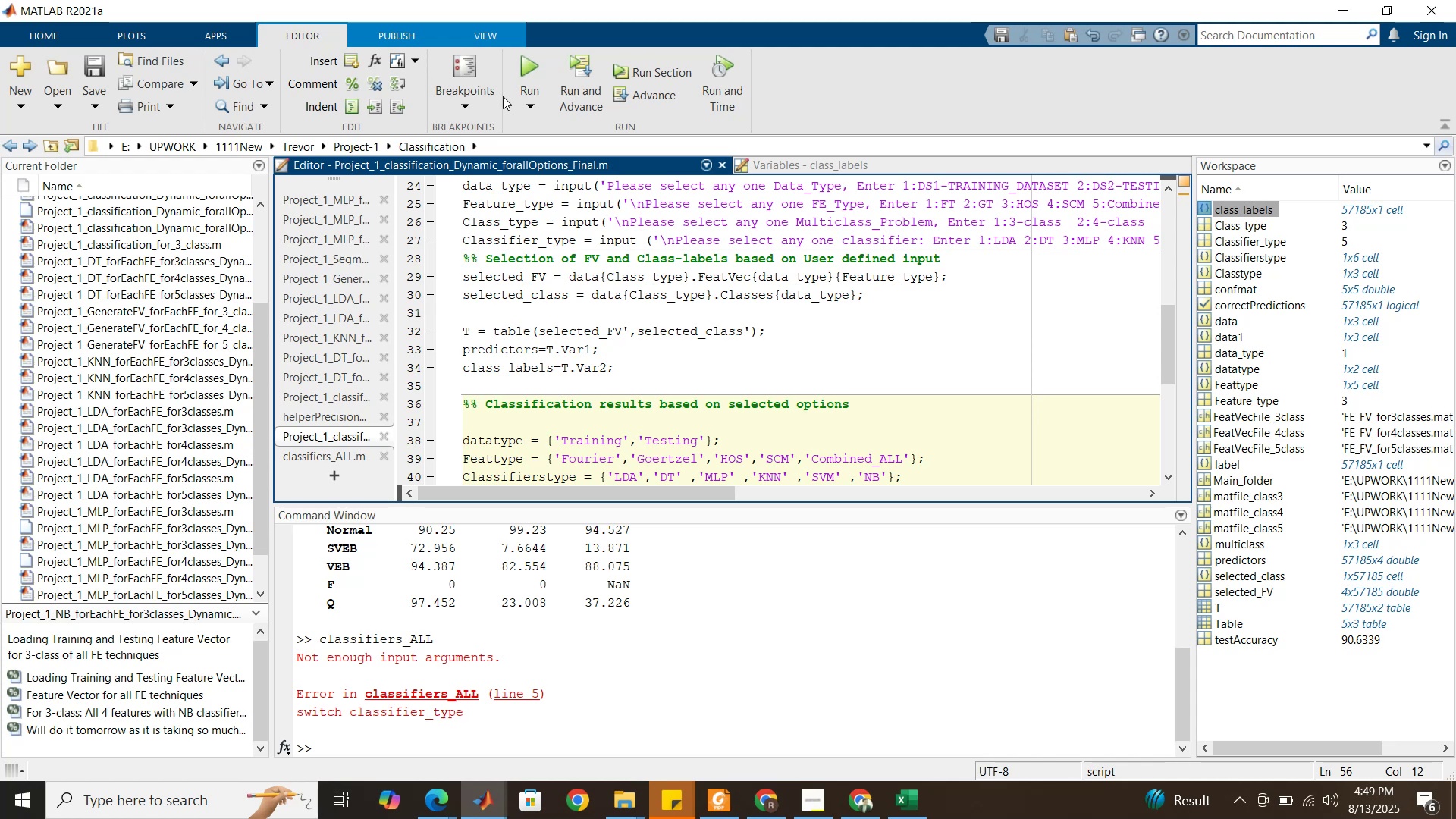 
left_click([529, 67])
 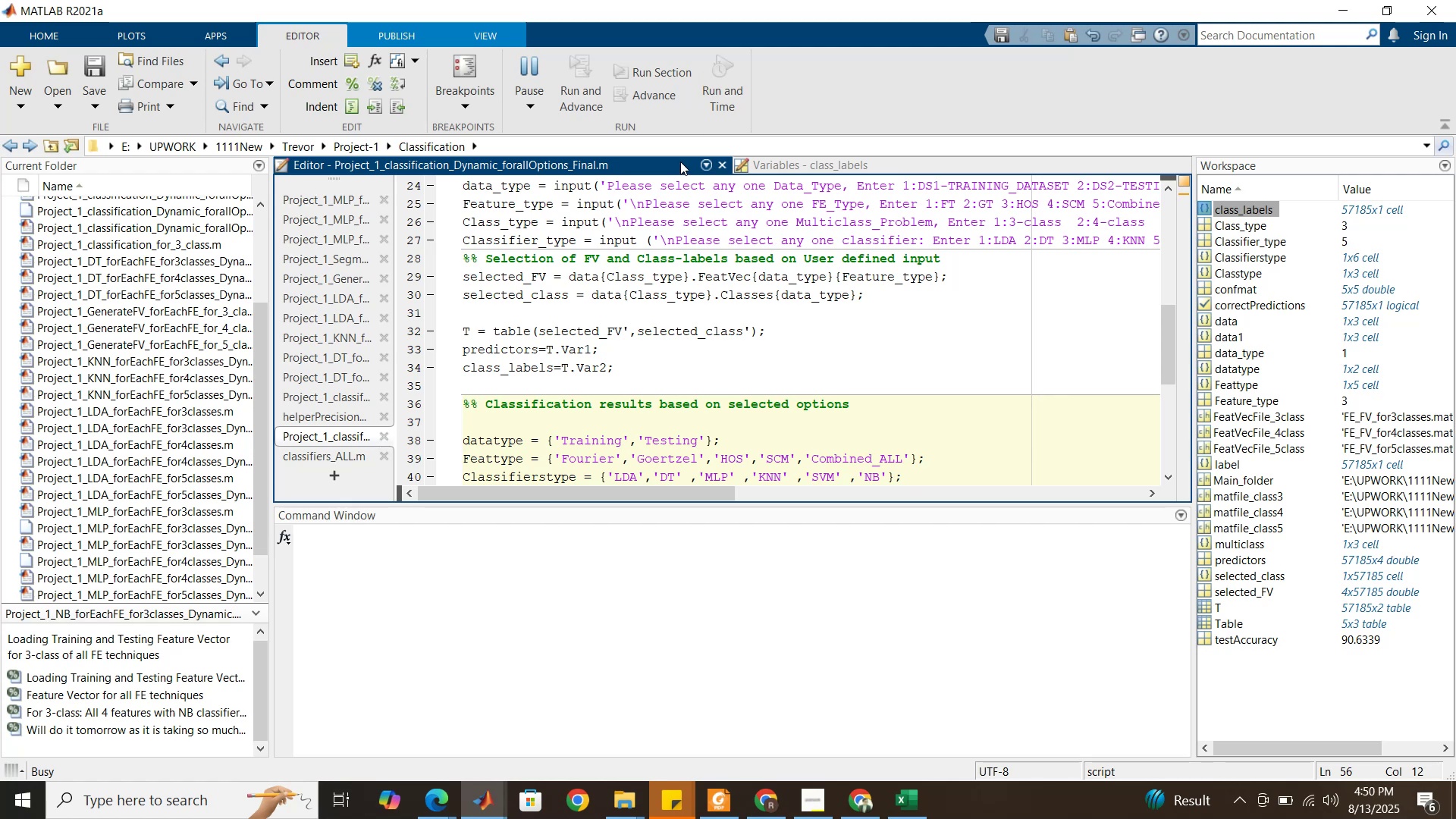 
wait(39.27)
 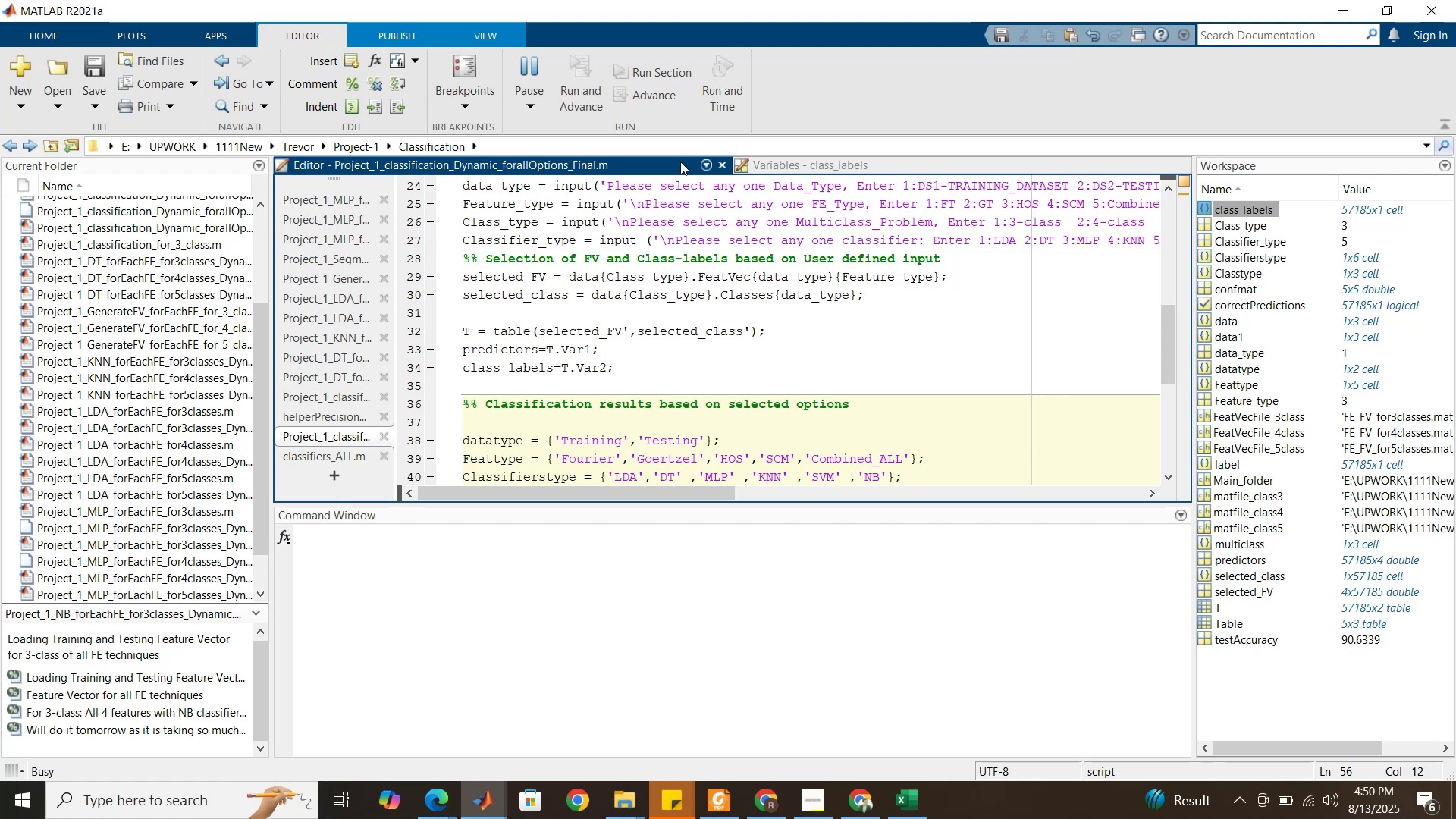 
key(1)
 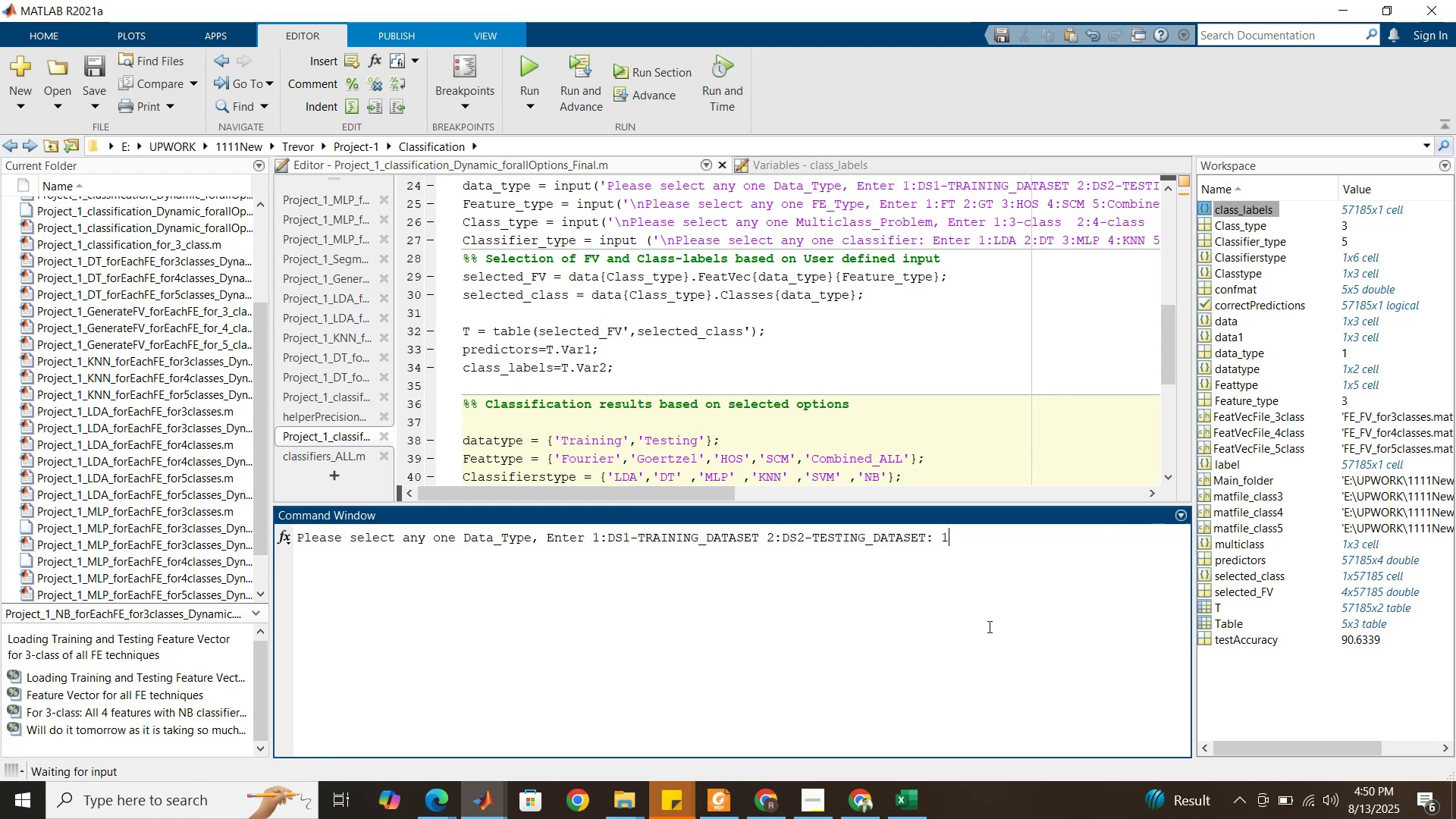 
key(Enter)
 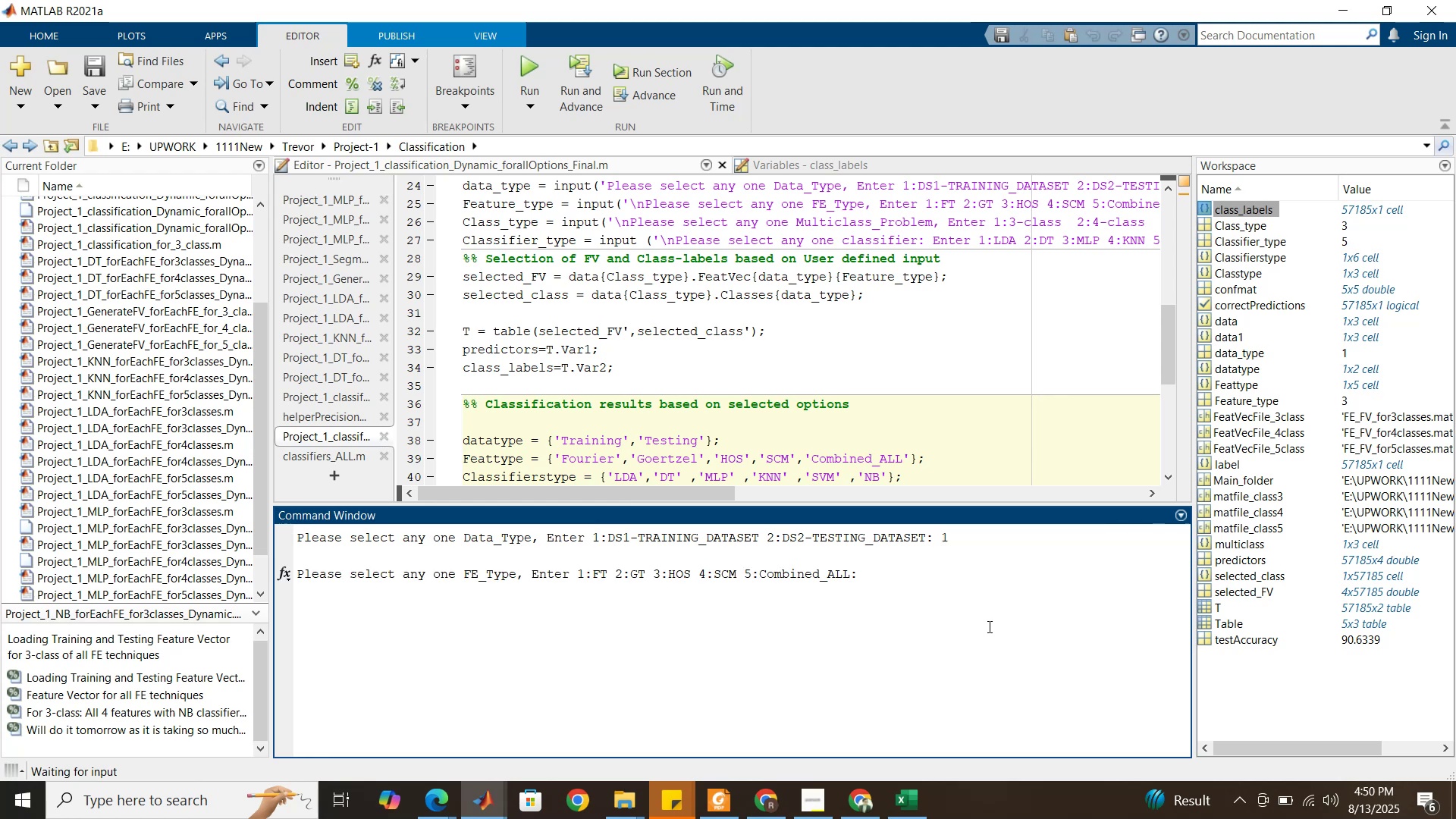 
key(3)
 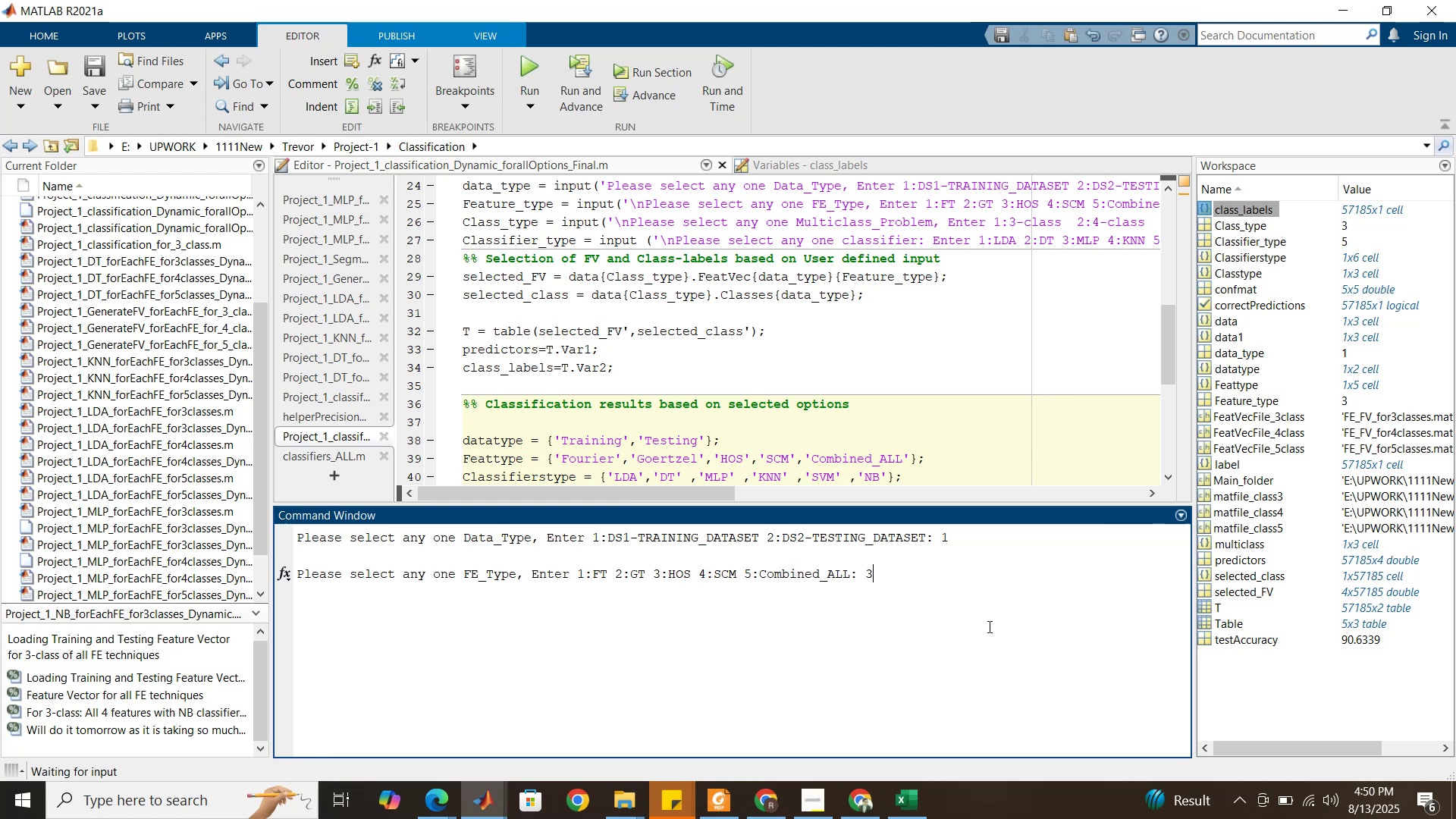 
key(Enter)
 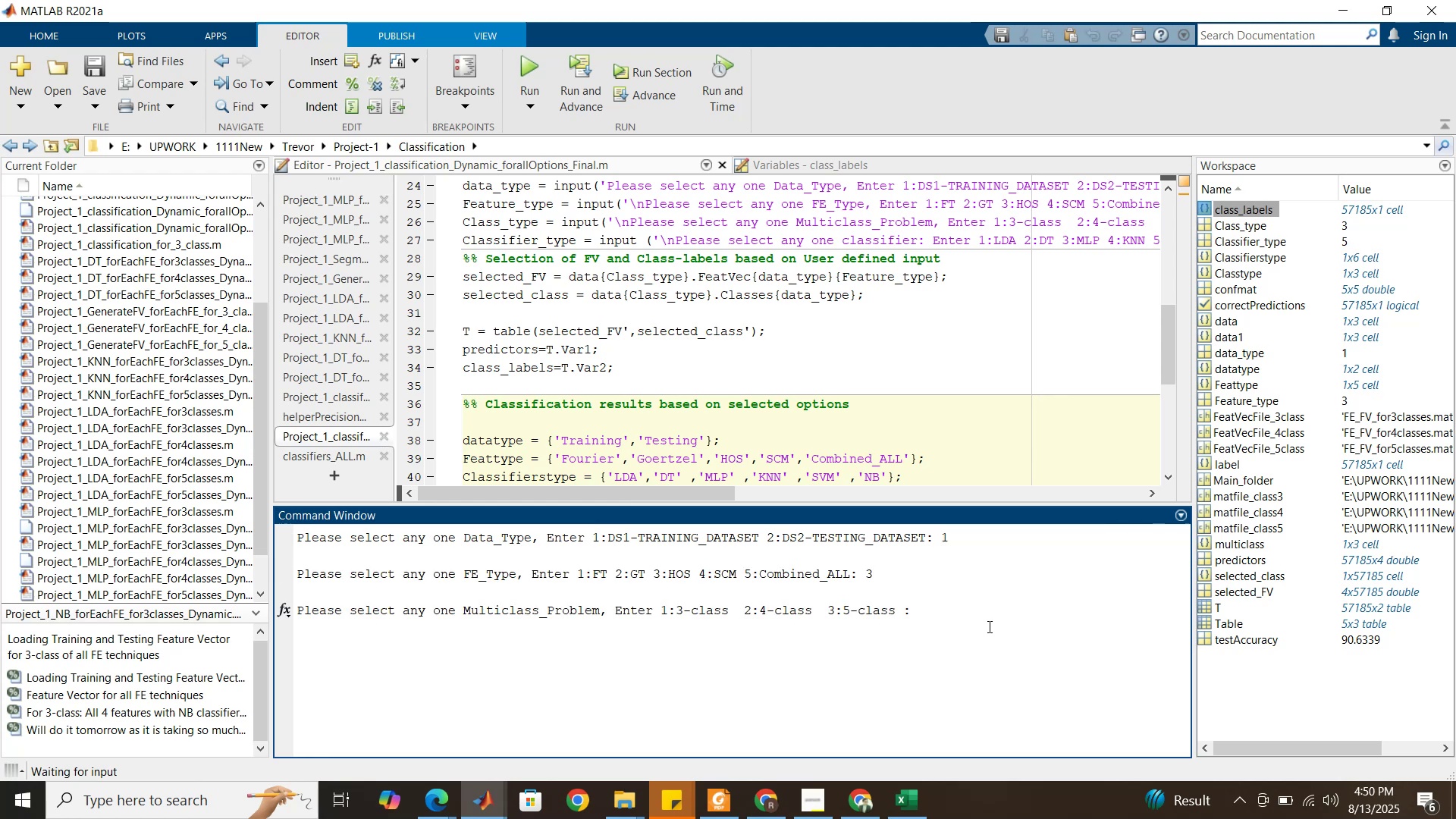 
key(1)
 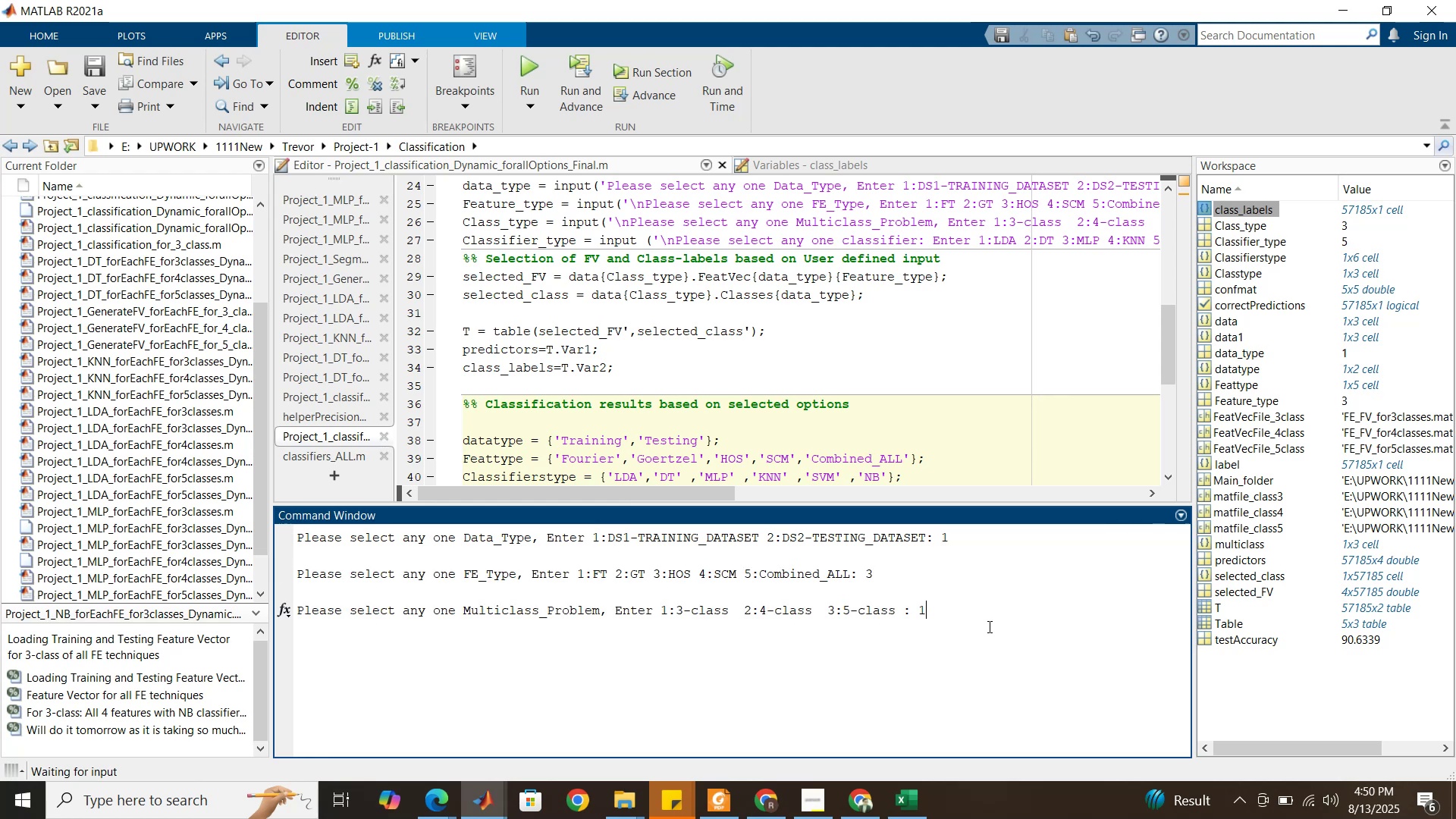 
key(Enter)
 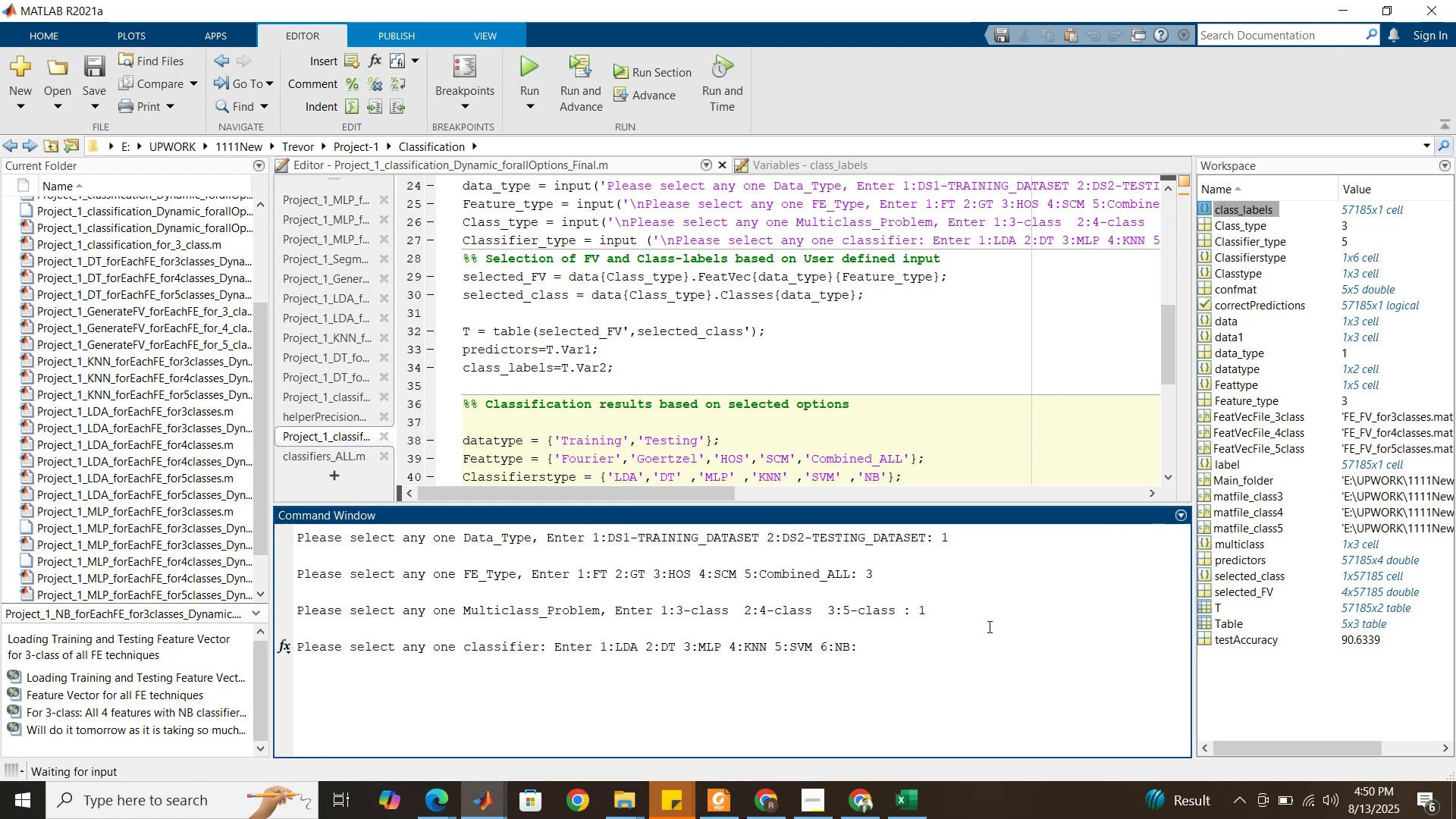 
key(6)
 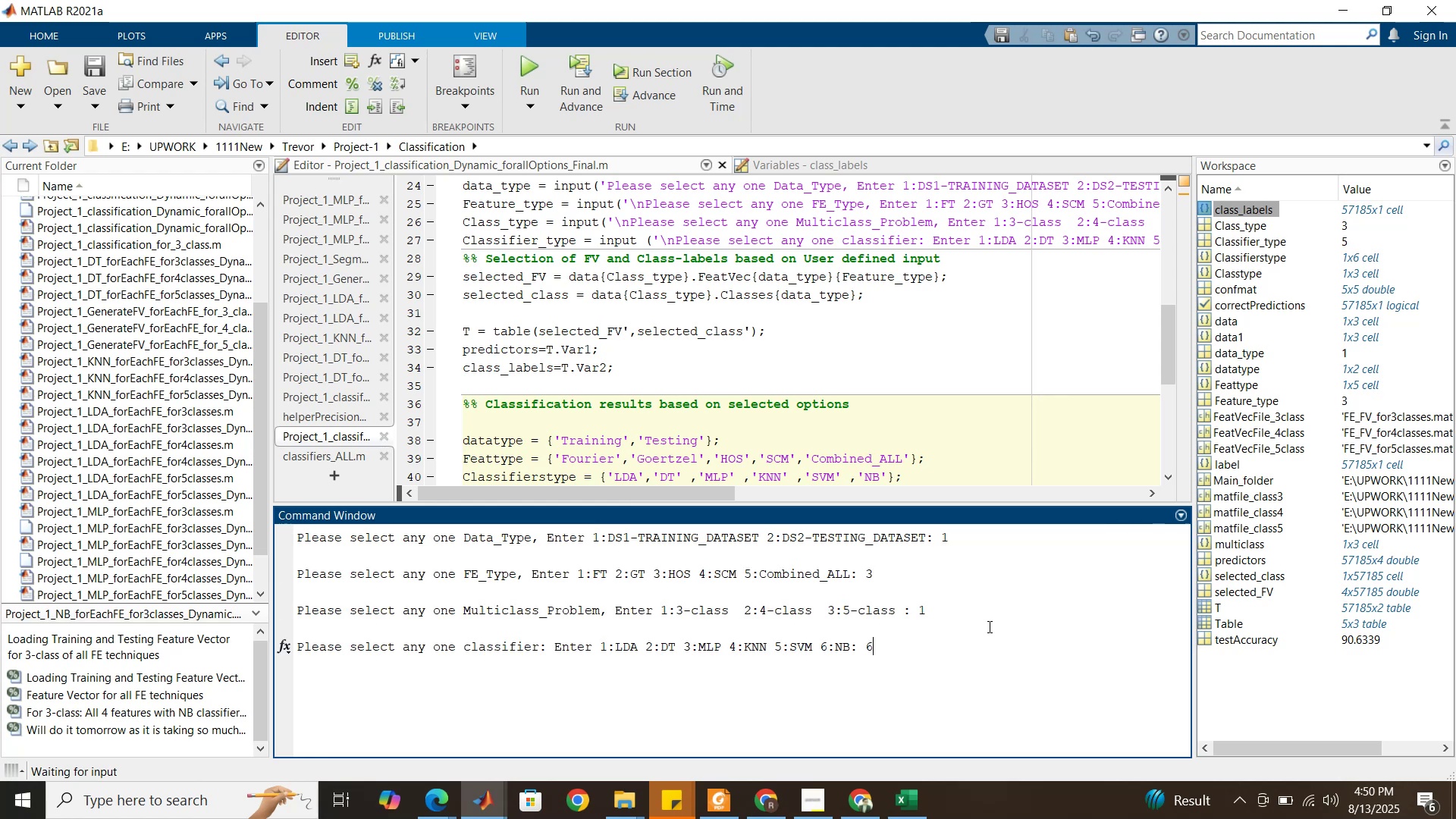 
key(Enter)
 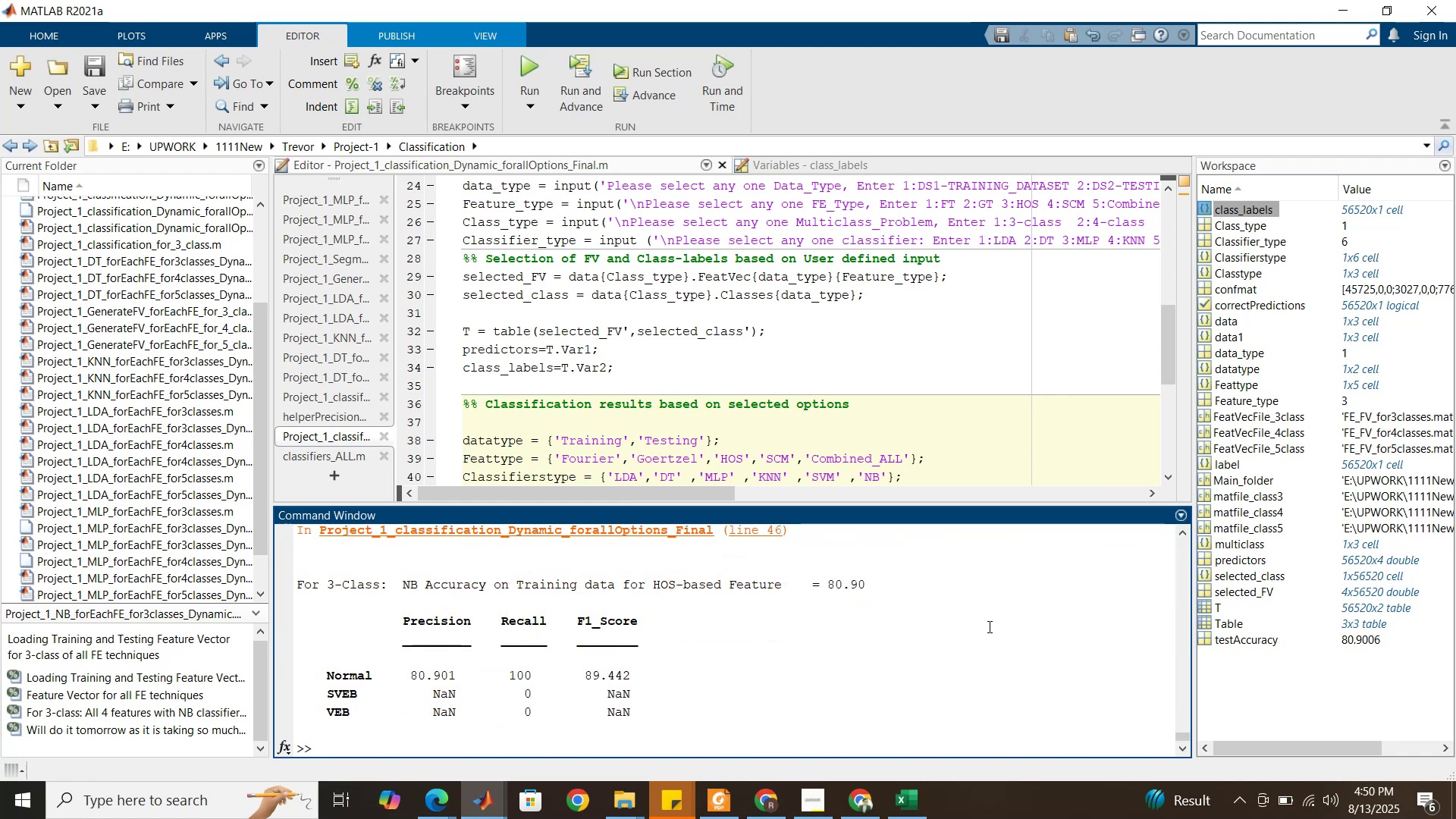 
wait(11.7)
 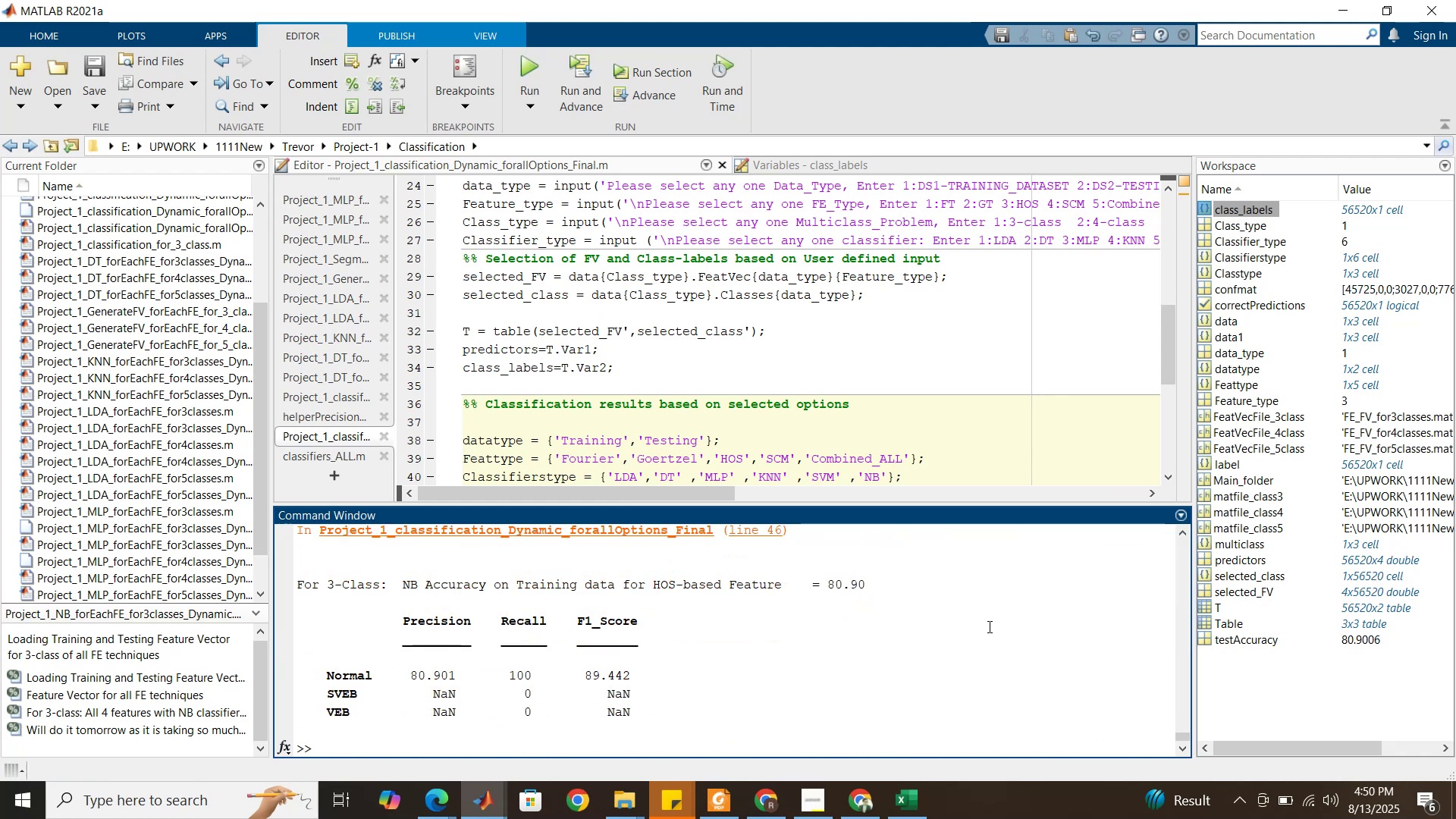 
scroll: coordinate [623, 679], scroll_direction: up, amount: 71.0
 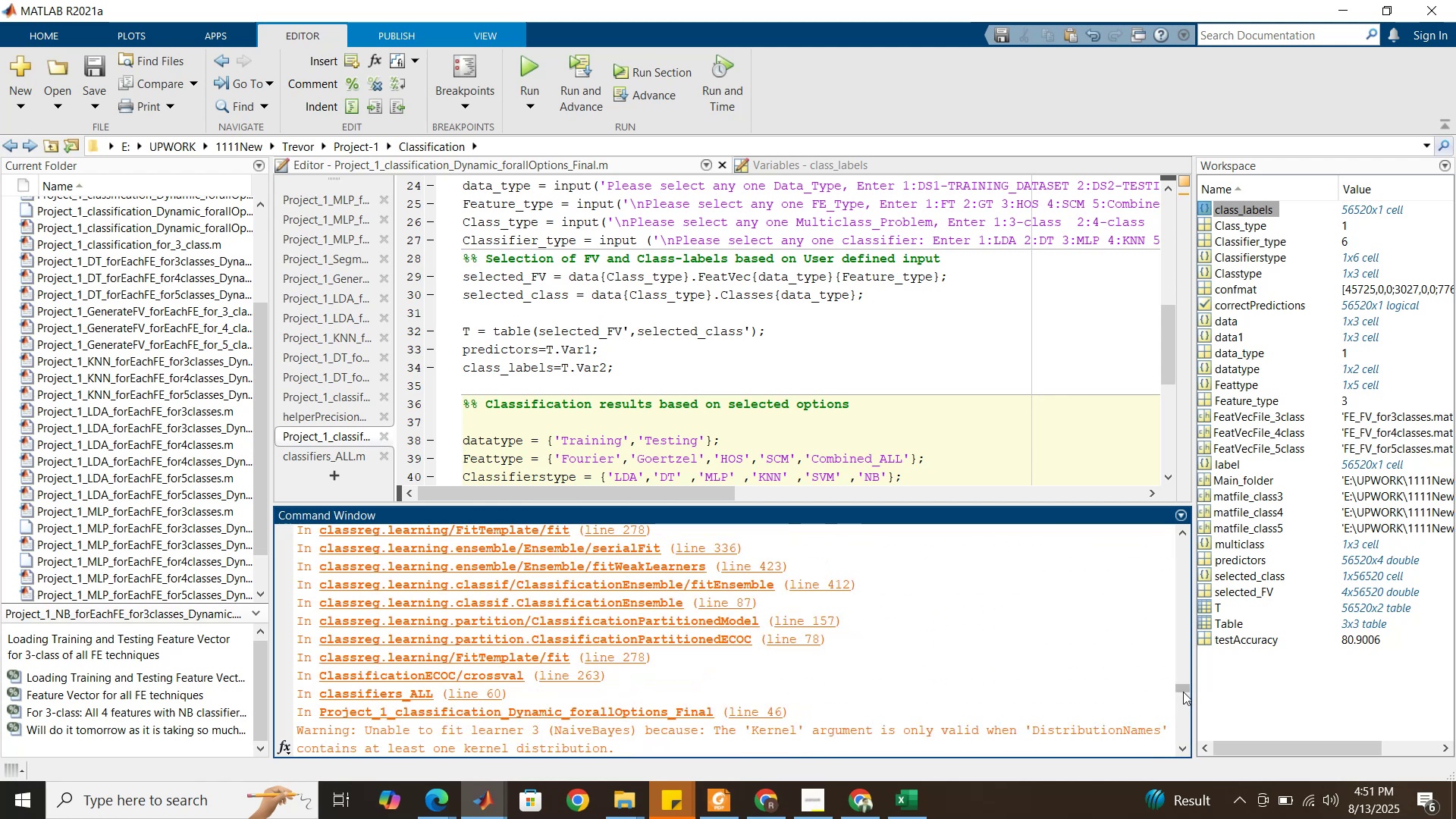 
left_click_drag(start_coordinate=[1183, 690], to_coordinate=[1162, 544])
 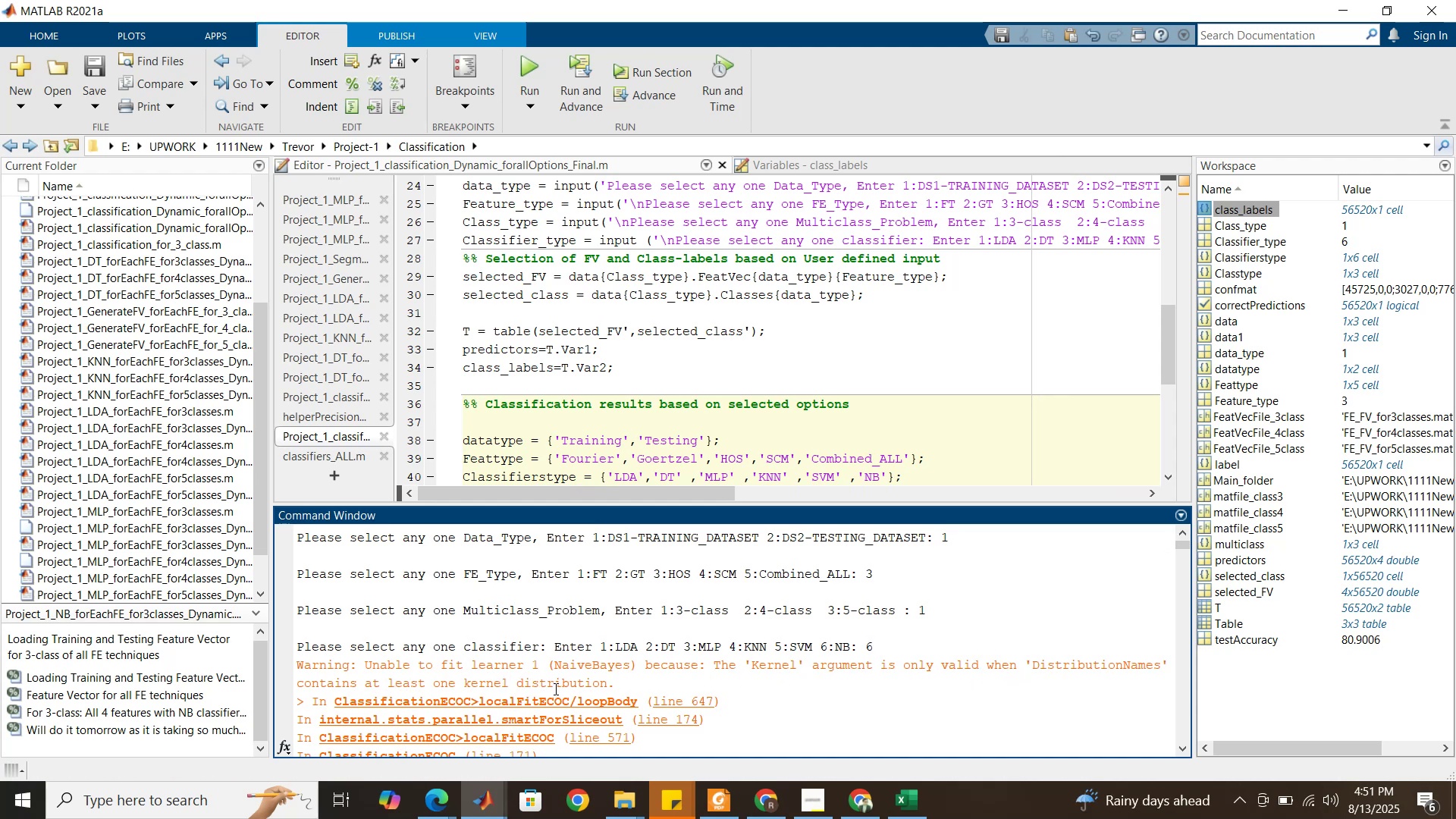 
wait(15.07)
 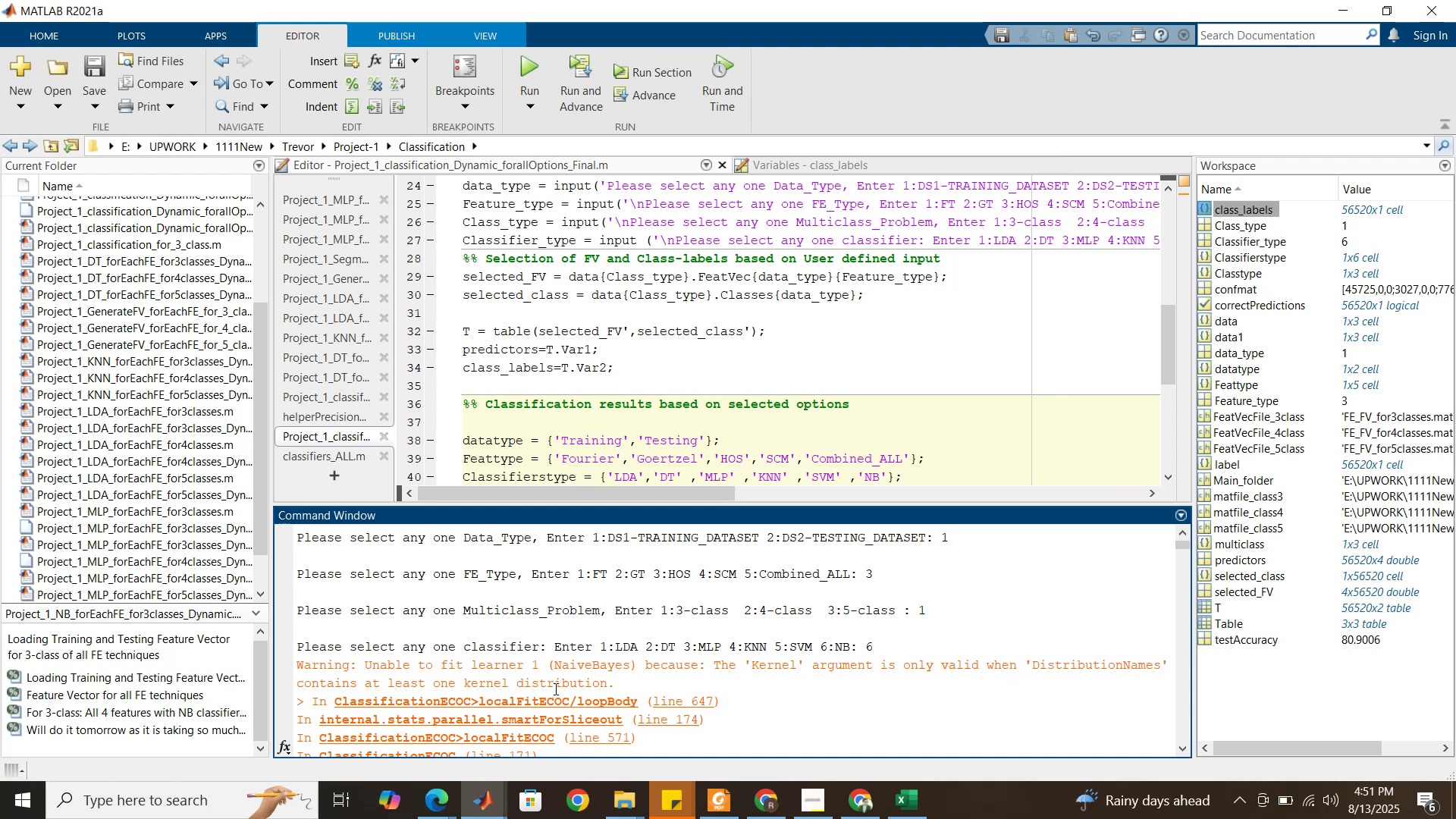 
left_click([313, 400])
 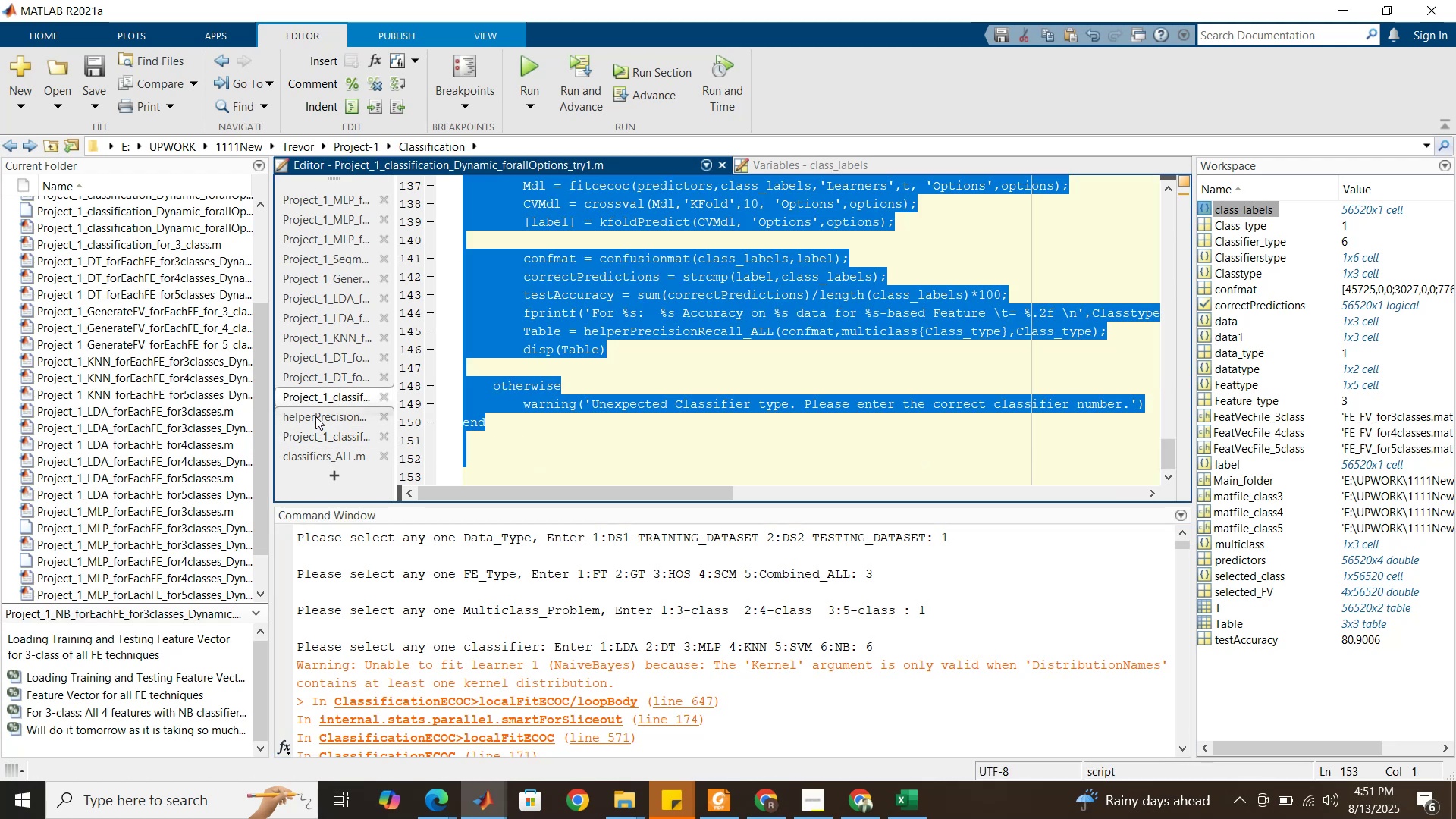 
left_click([318, 457])
 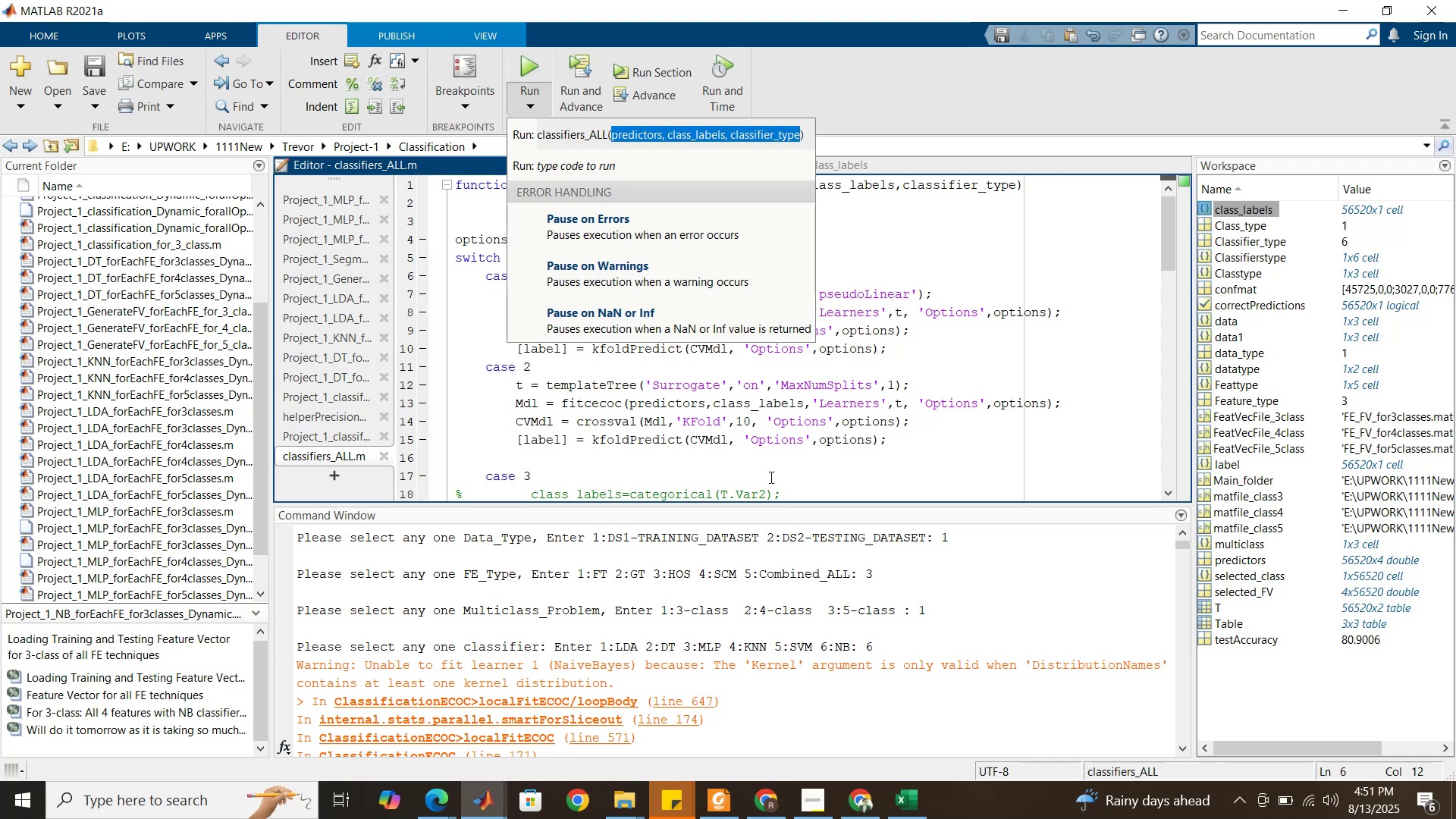 
left_click([770, 477])
 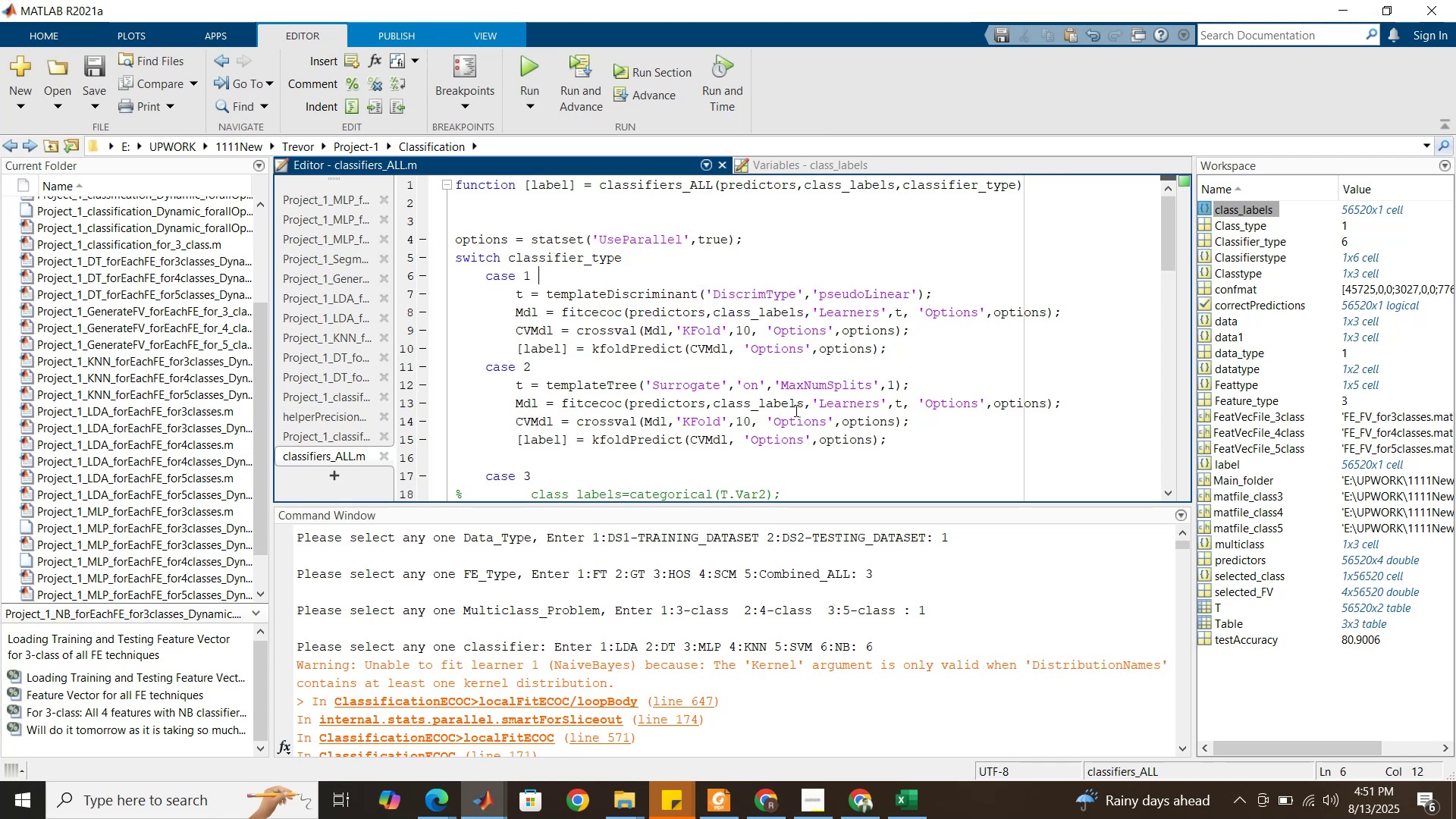 
scroll: coordinate [795, 410], scroll_direction: down, amount: 18.0
 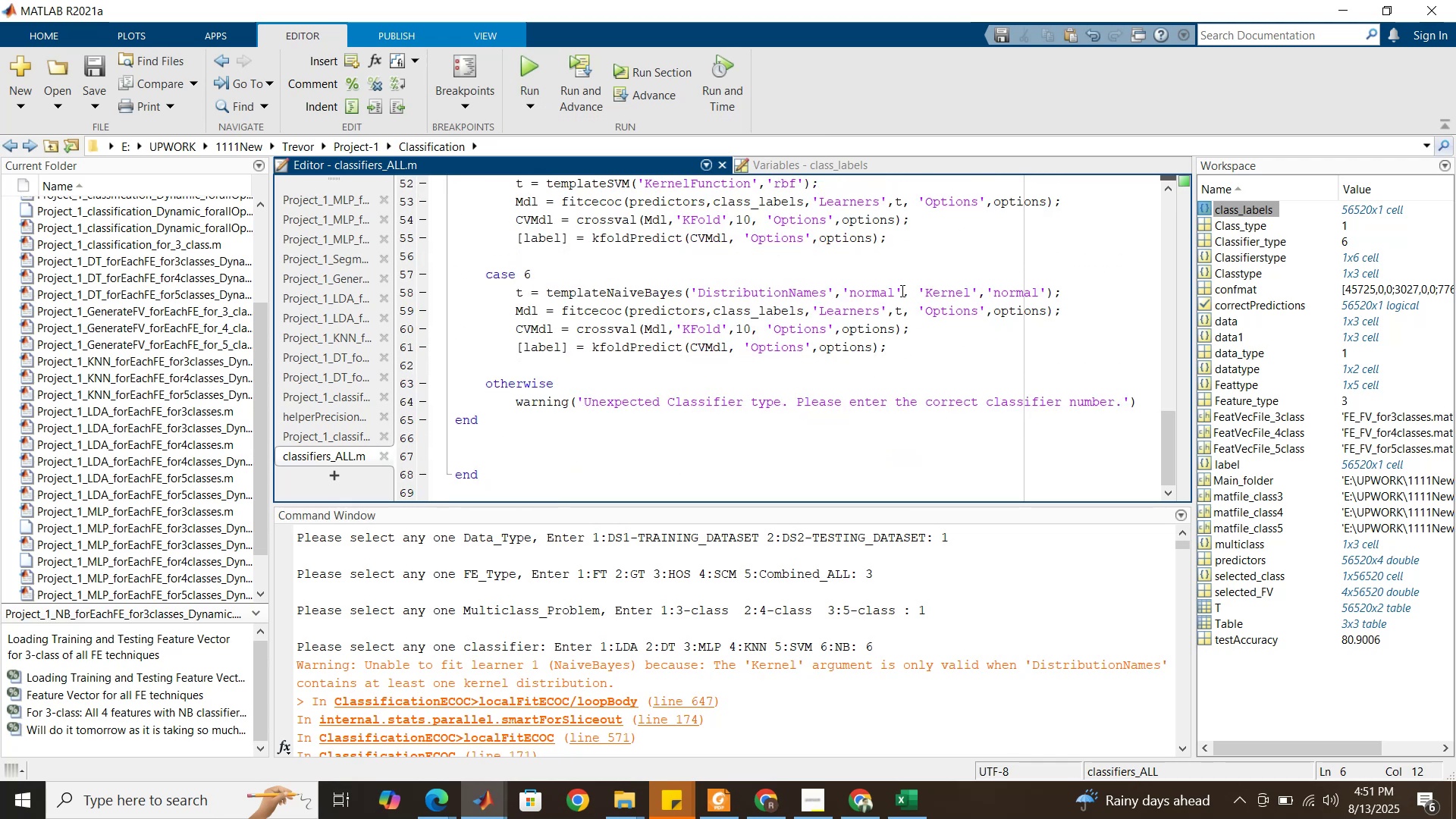 
left_click_drag(start_coordinate=[903, 293], to_coordinate=[1046, 287])
 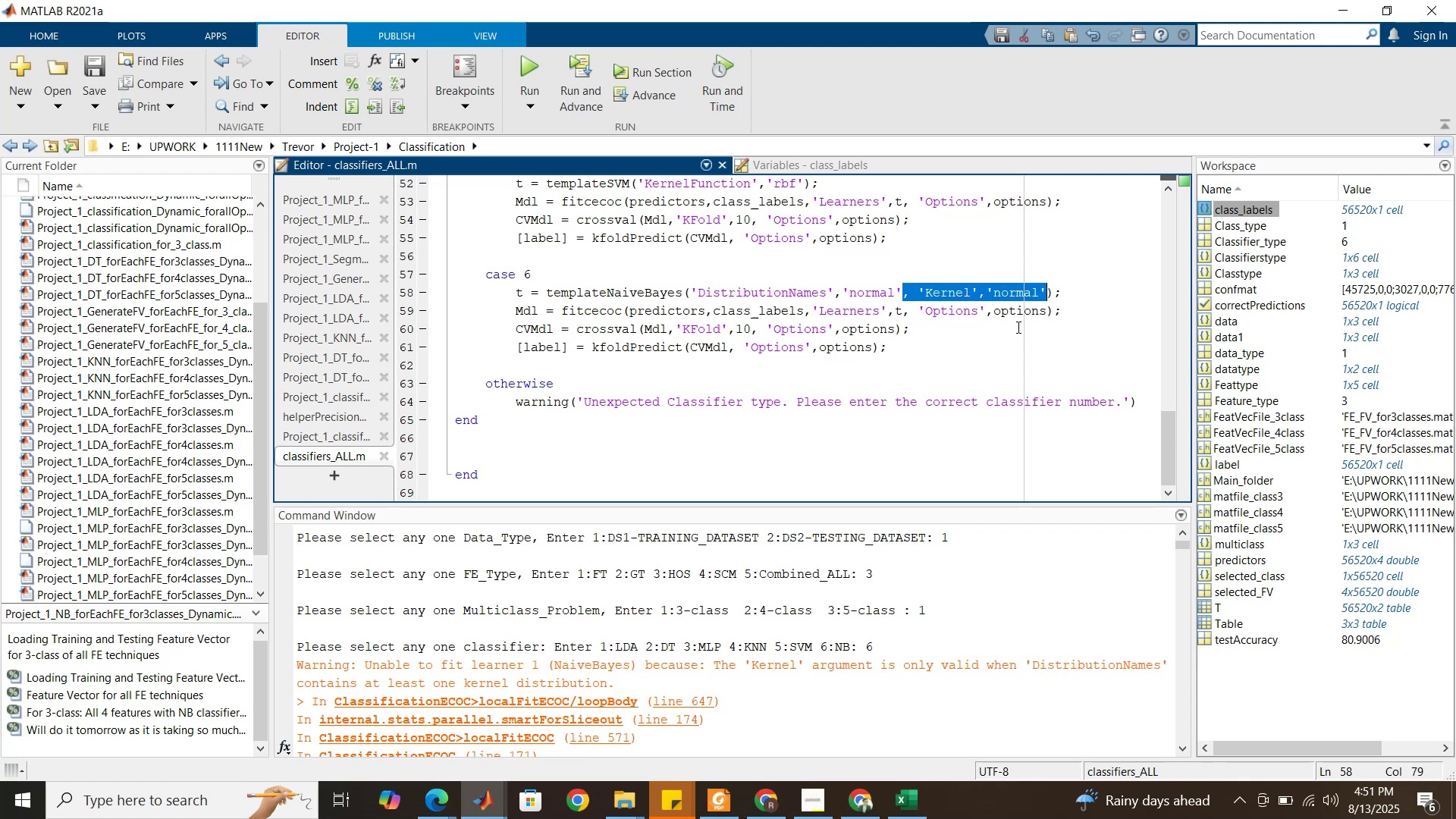 
key(Backspace)
 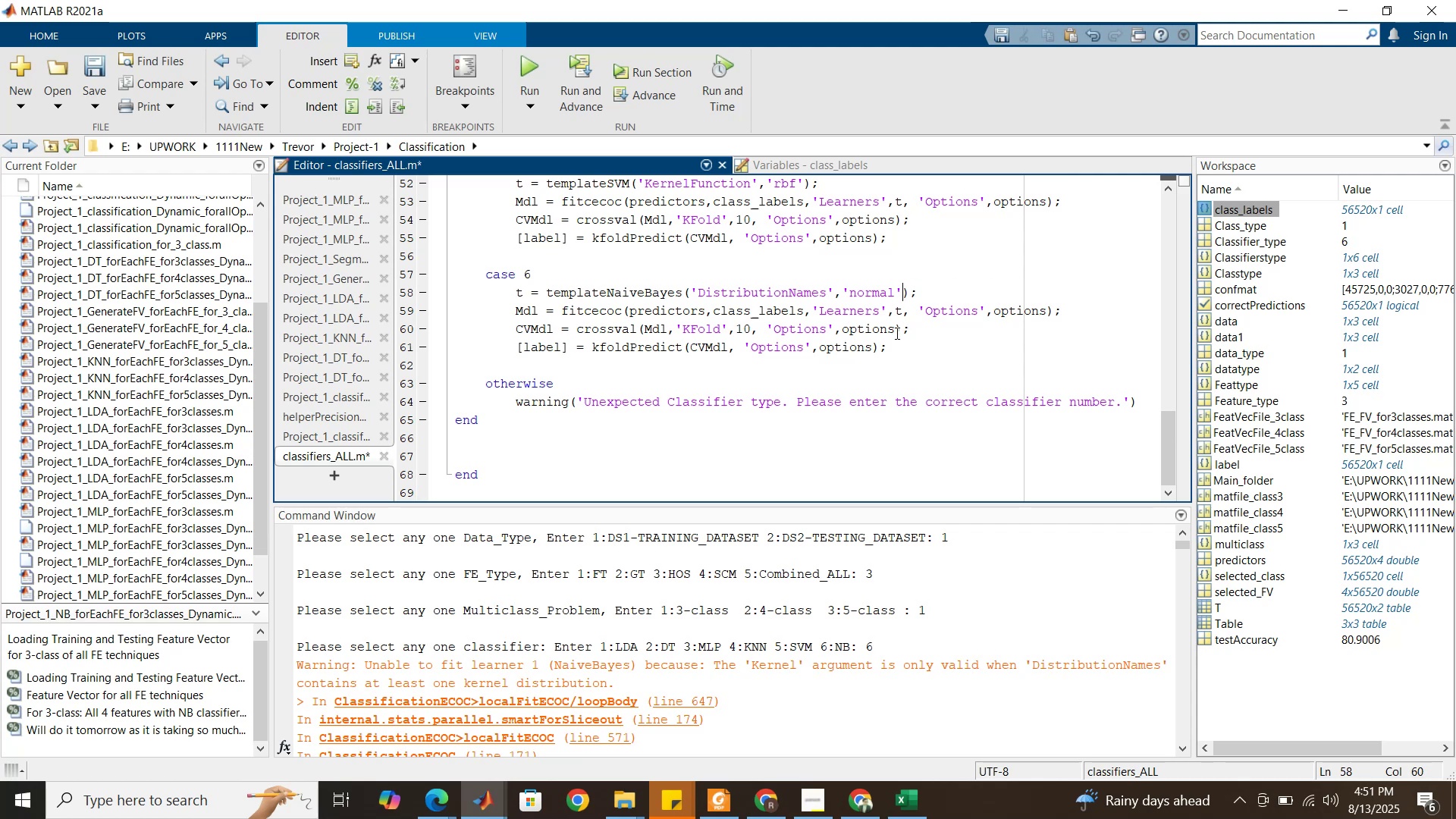 
left_click([895, 334])
 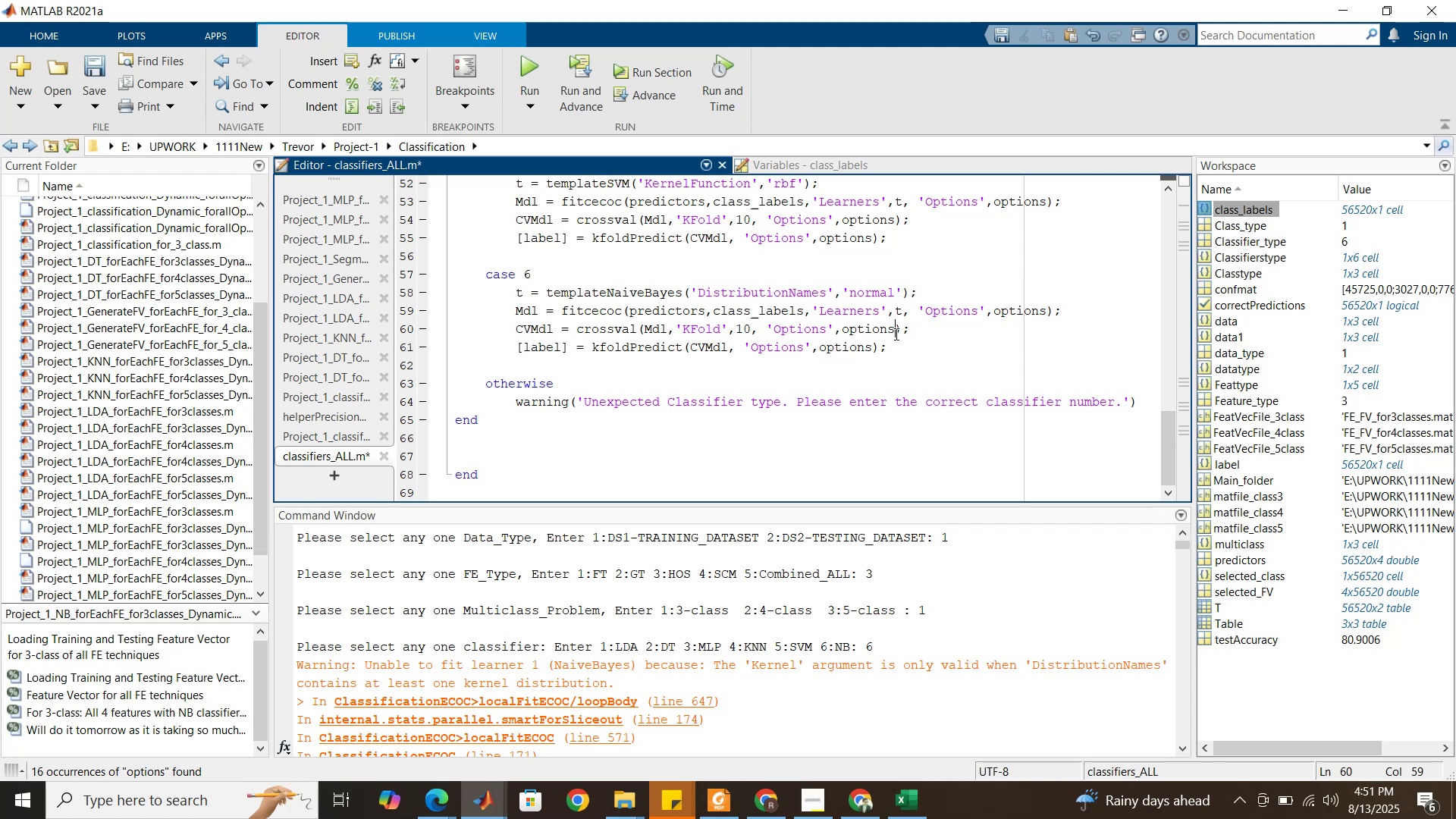 
hold_key(key=ControlLeft, duration=0.88)
 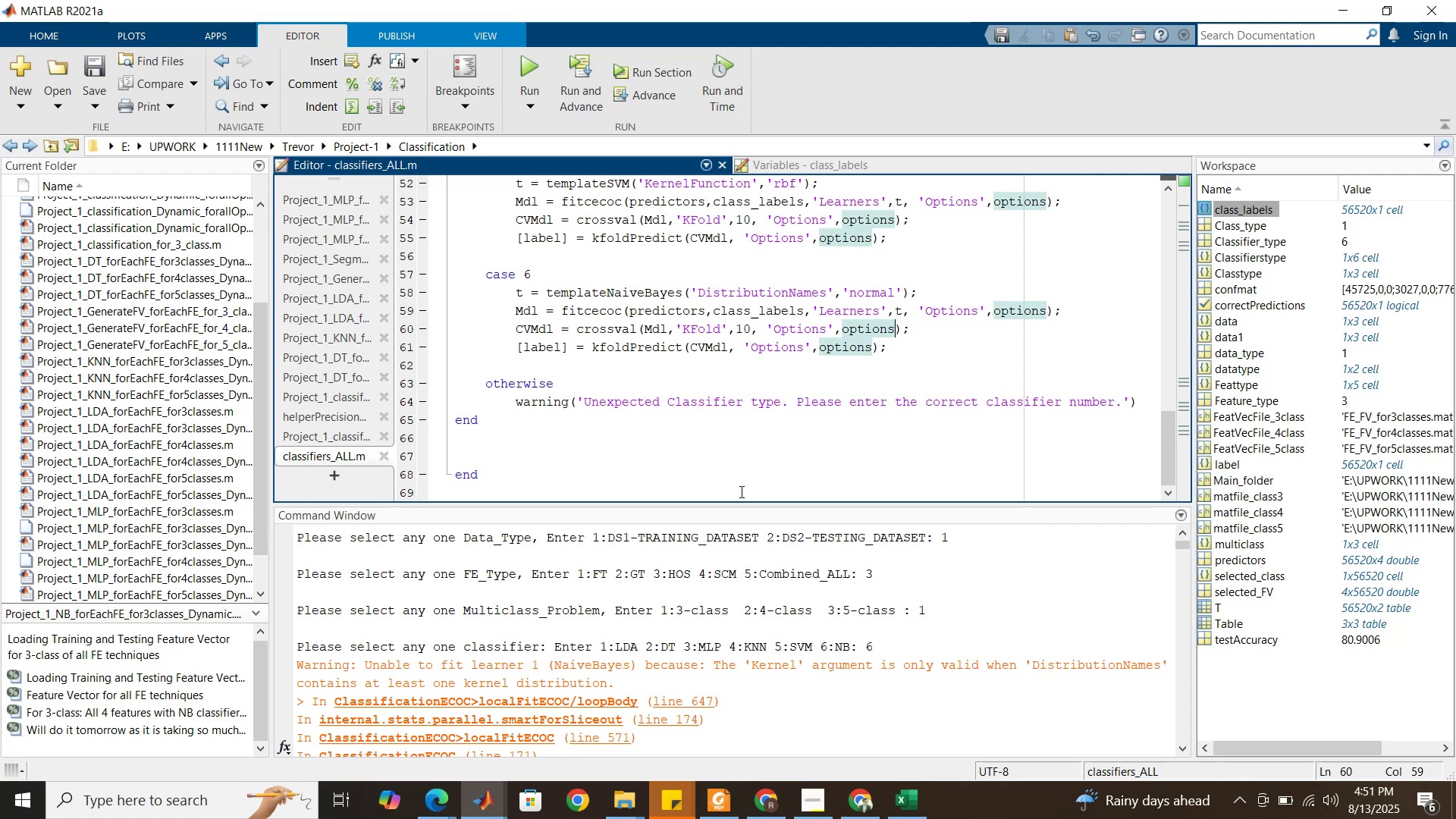 
hold_key(key=S, duration=0.41)
 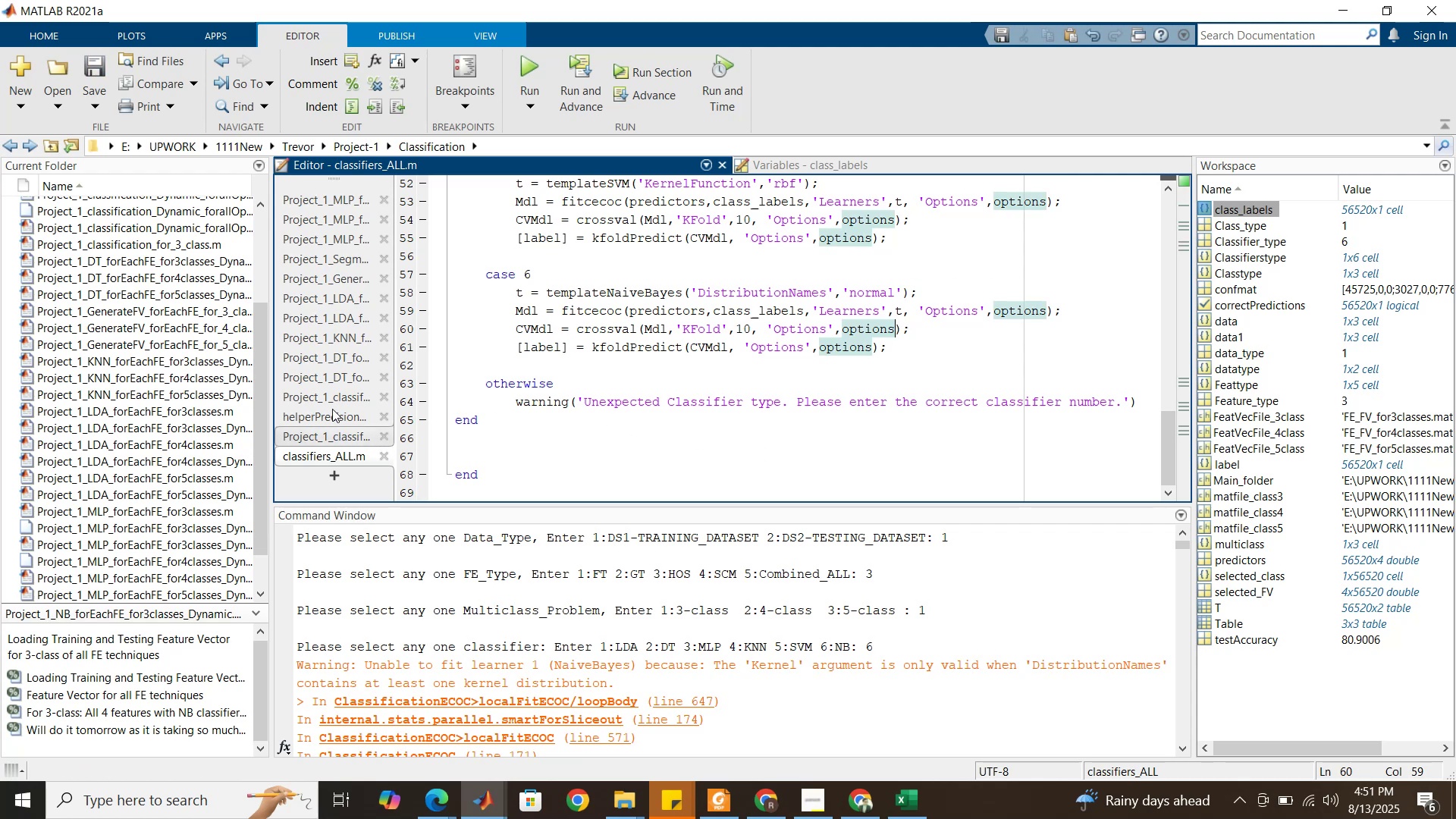 
left_click([332, 399])
 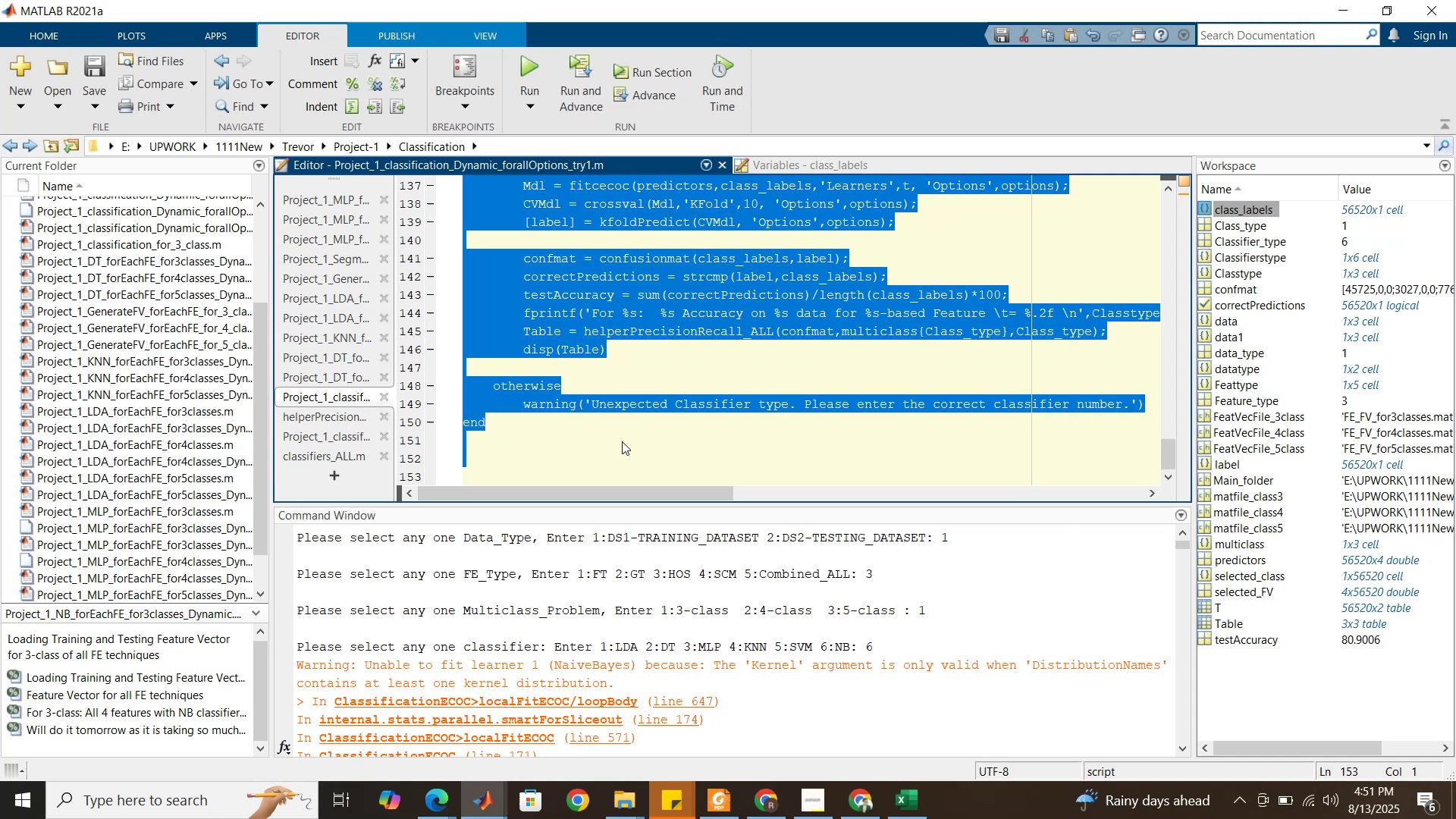 
scroll: coordinate [598, 529], scroll_direction: down, amount: 22.0
 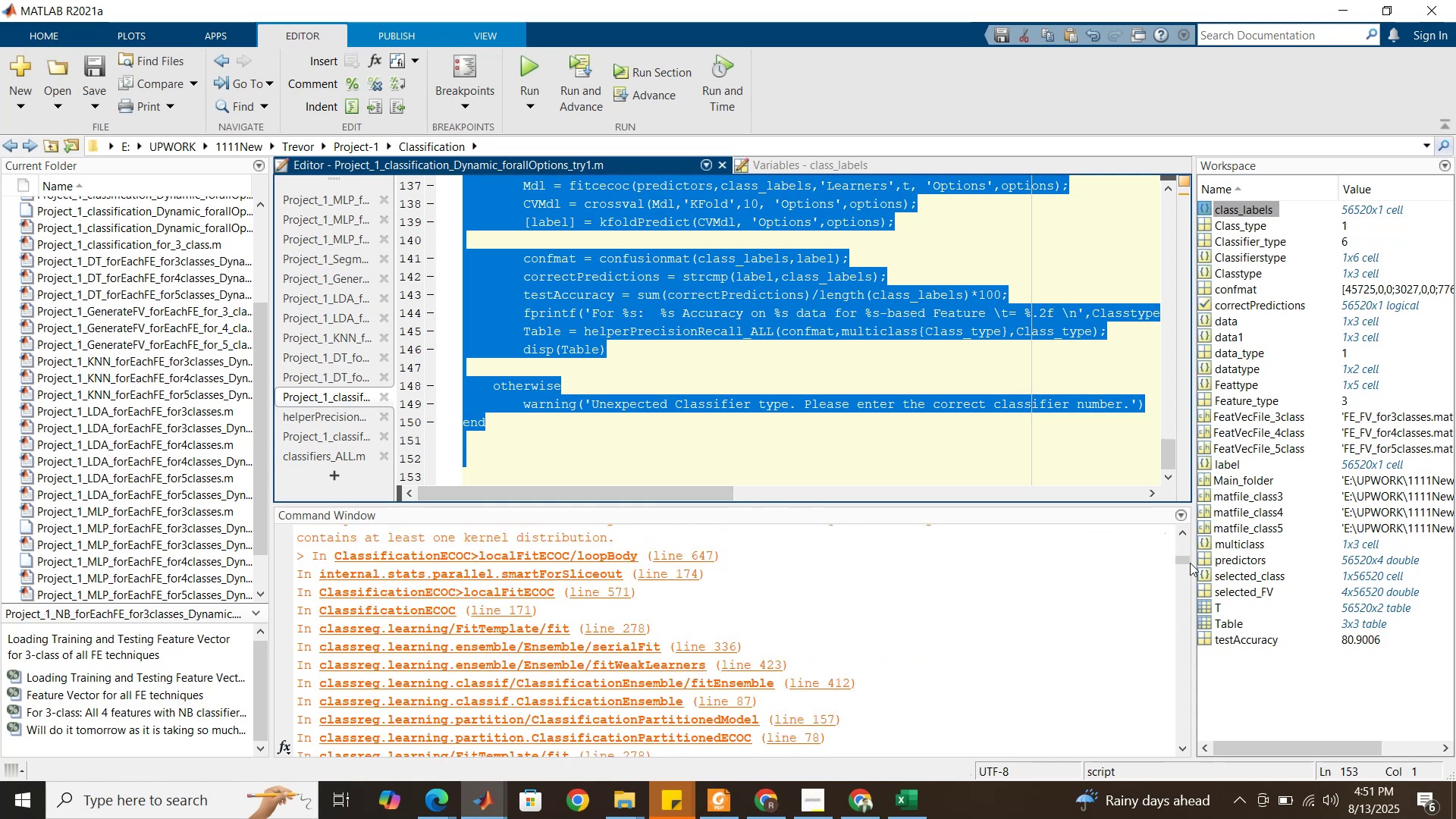 
left_click_drag(start_coordinate=[1186, 563], to_coordinate=[1181, 748])
 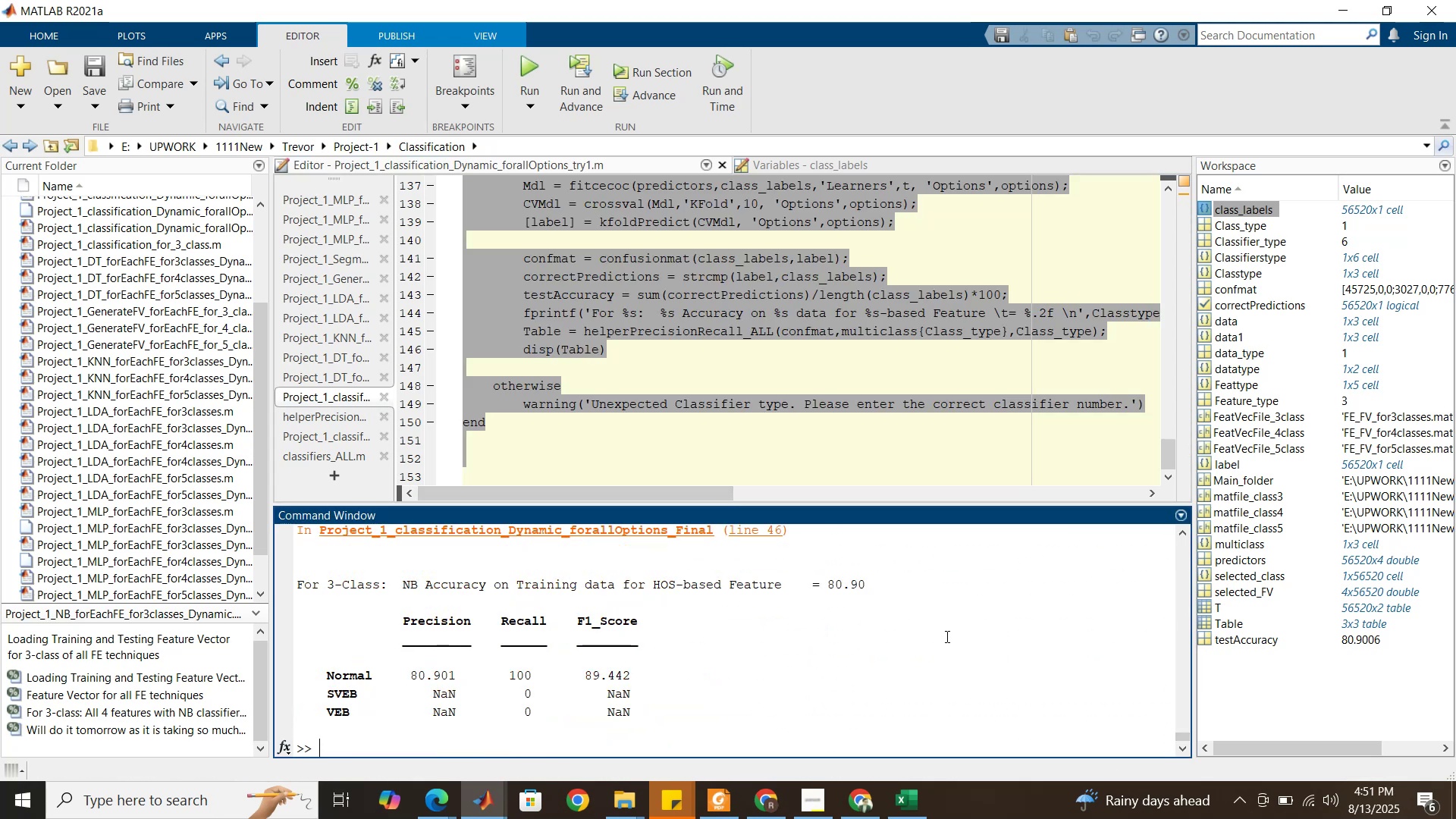 
wait(7.8)
 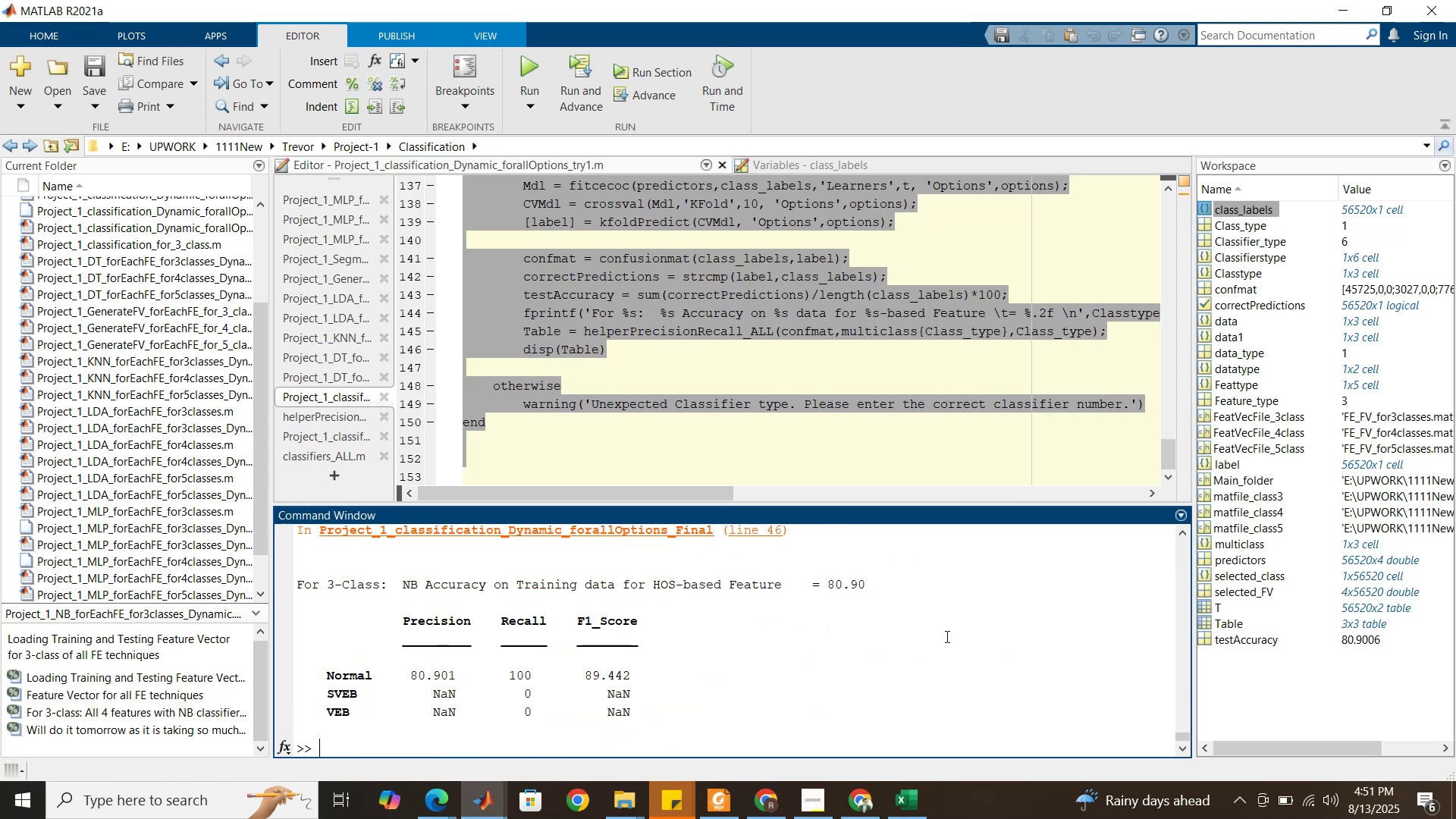 
left_click([711, 391])
 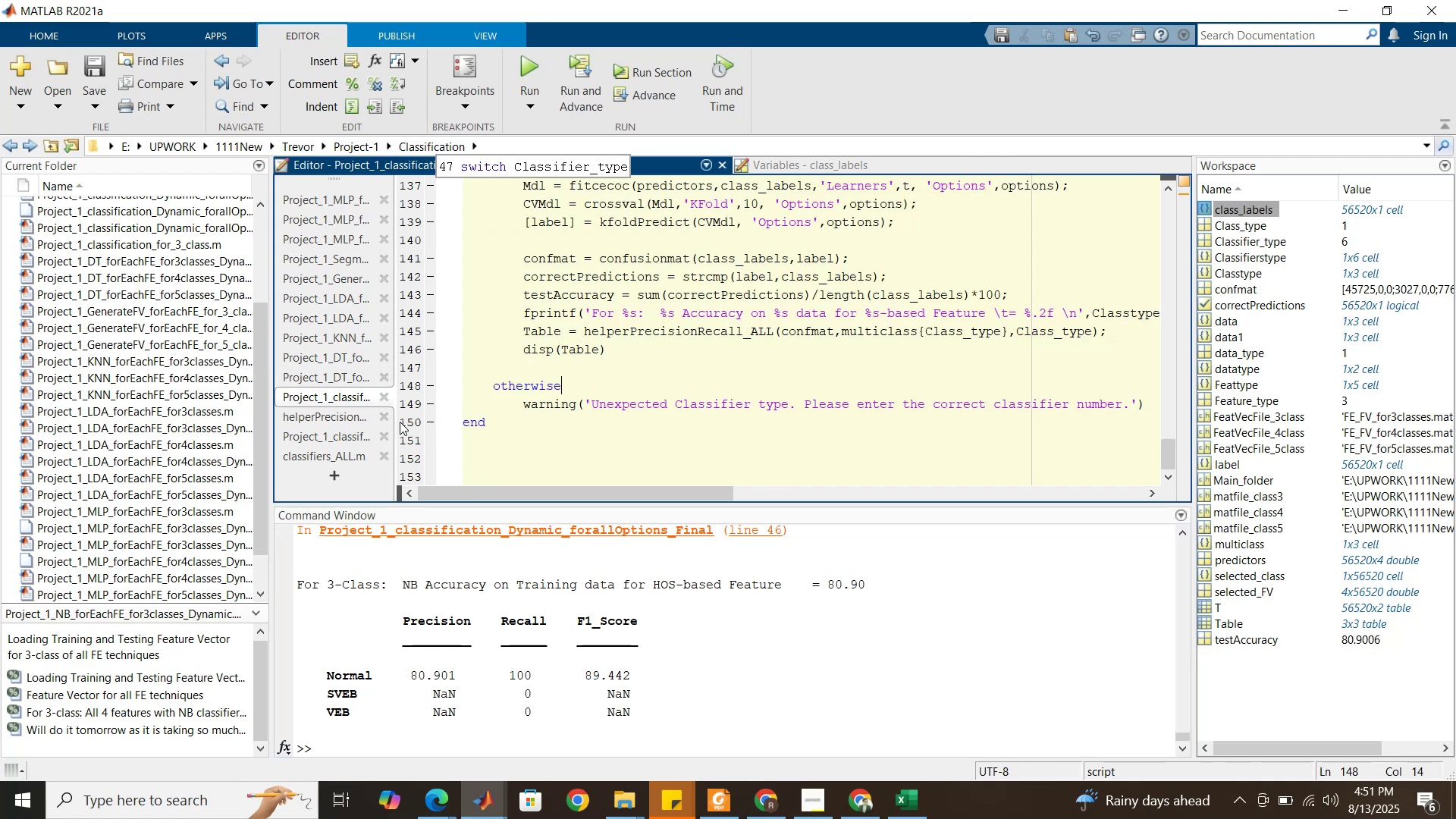 
scroll: coordinate [140, 525], scroll_direction: down, amount: 5.0
 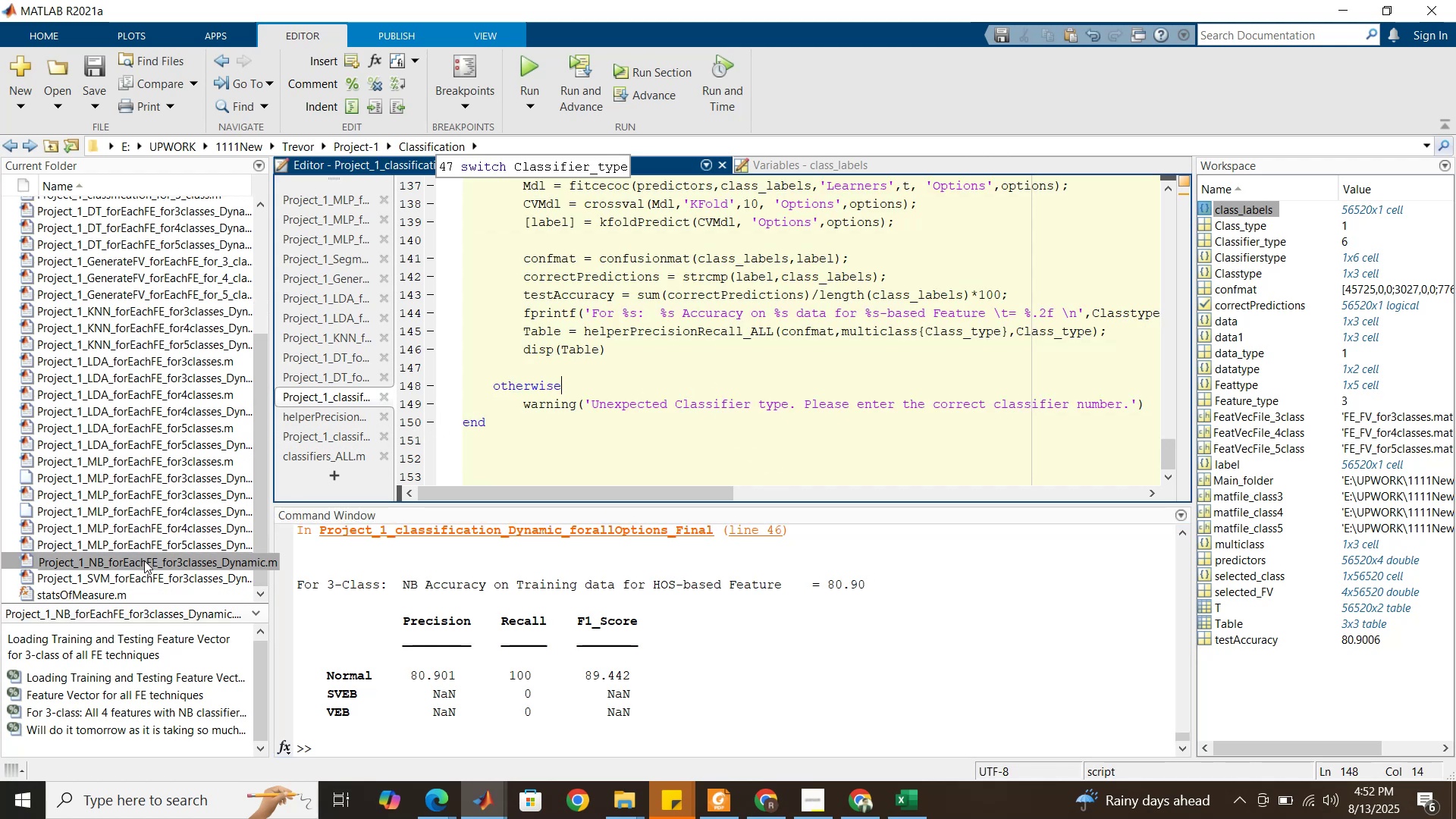 
wait(5.02)
 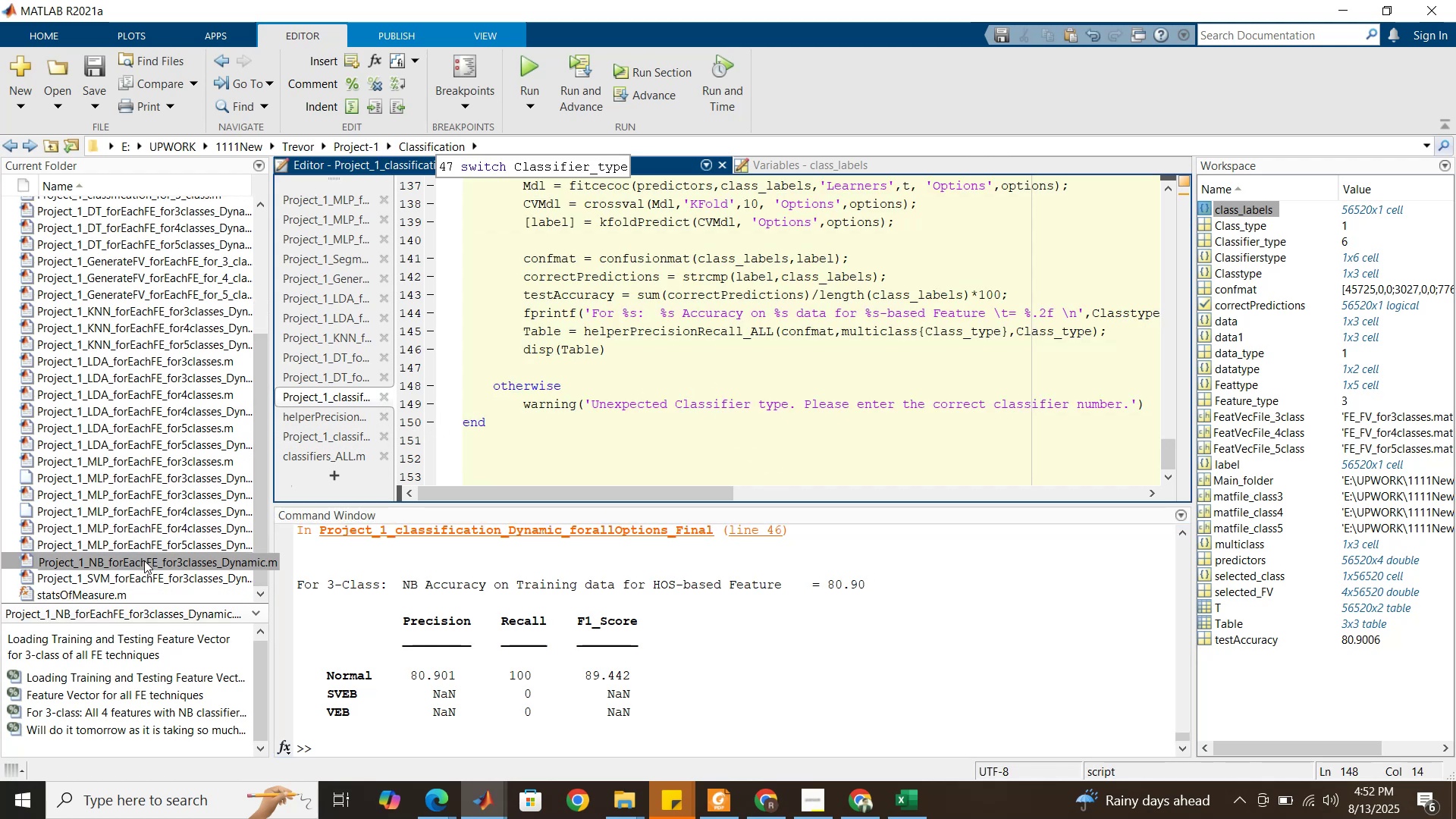 
scroll: coordinate [150, 553], scroll_direction: up, amount: 5.0
 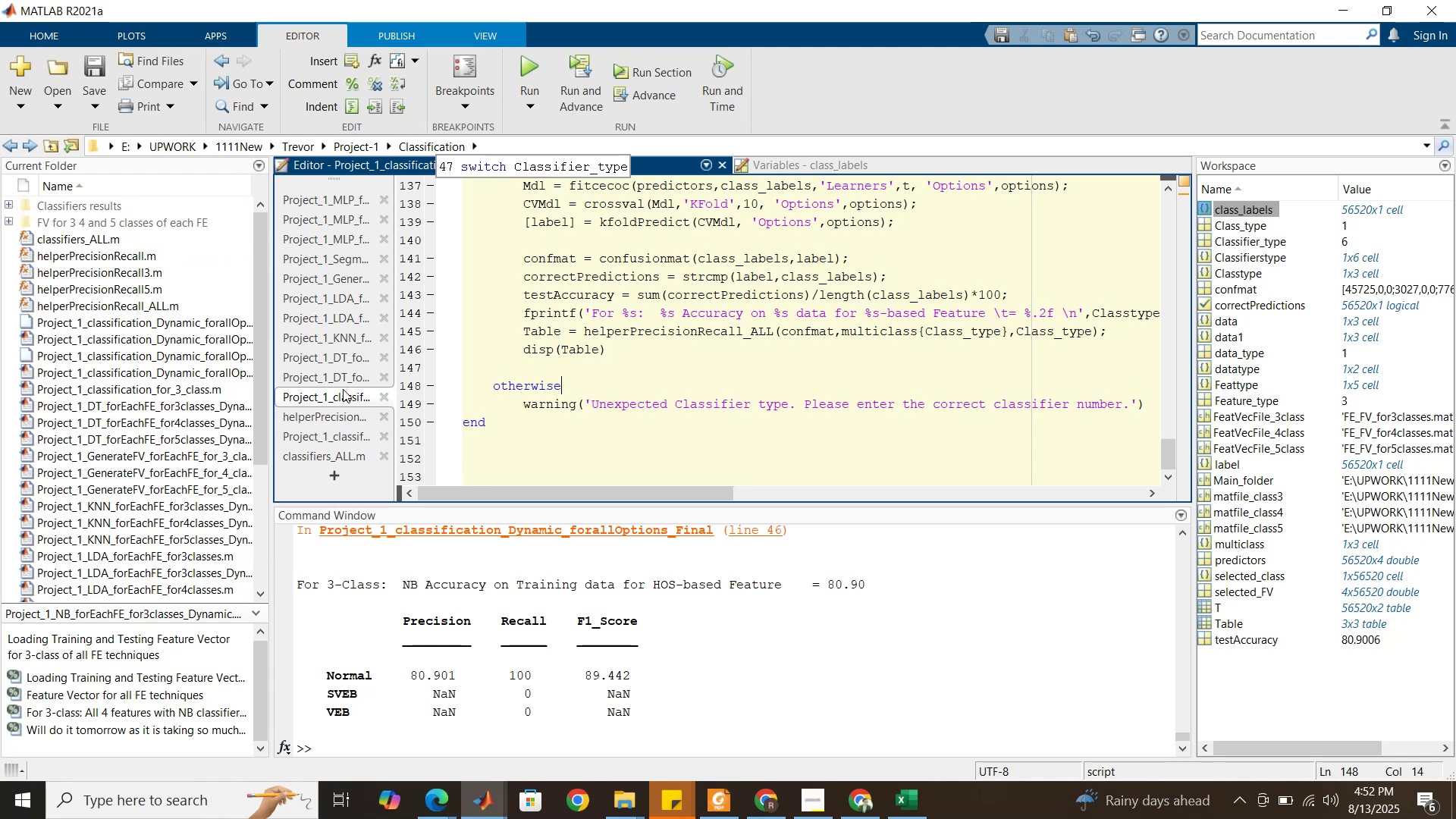 
left_click([572, 366])
 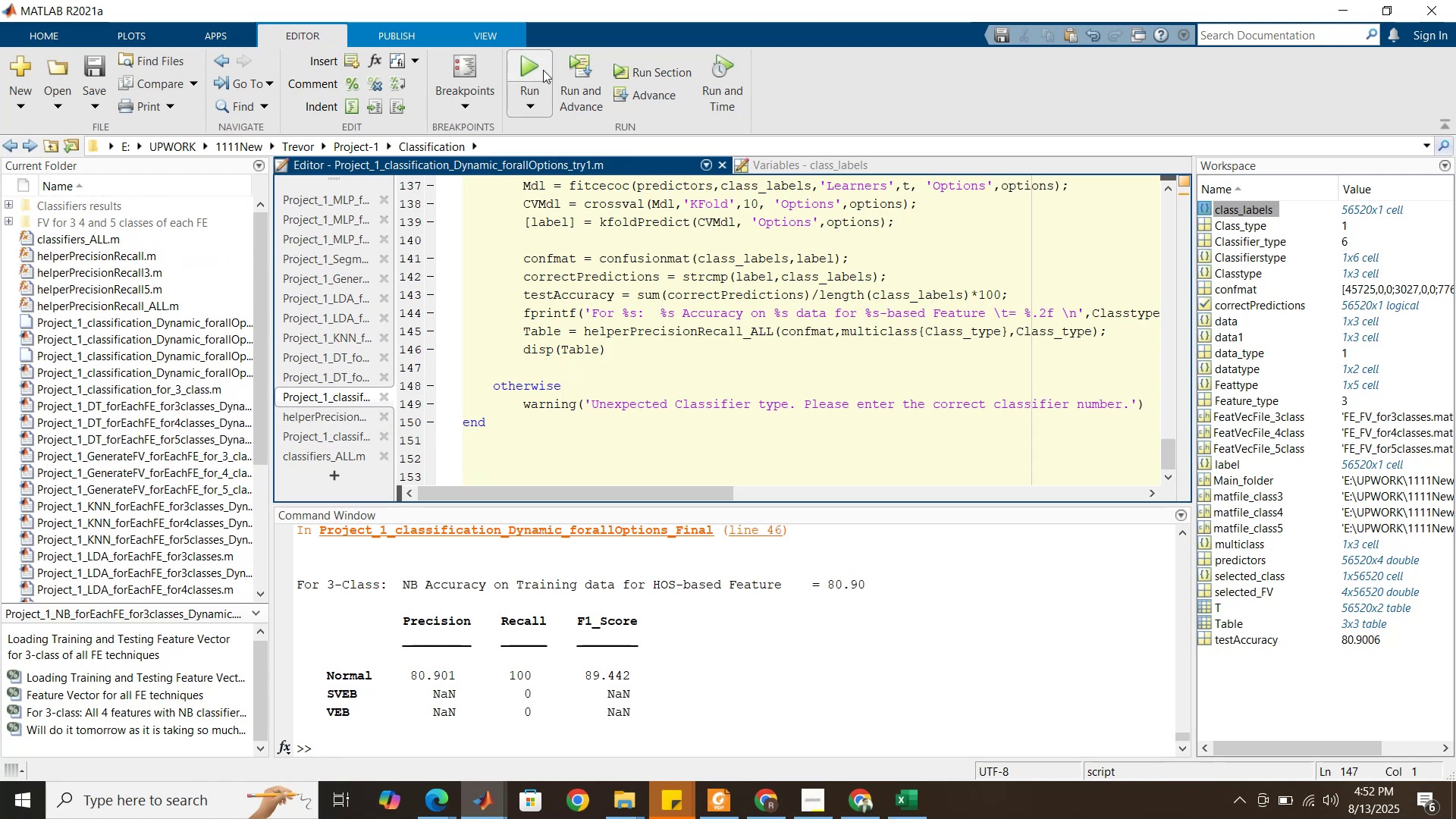 
left_click([543, 70])
 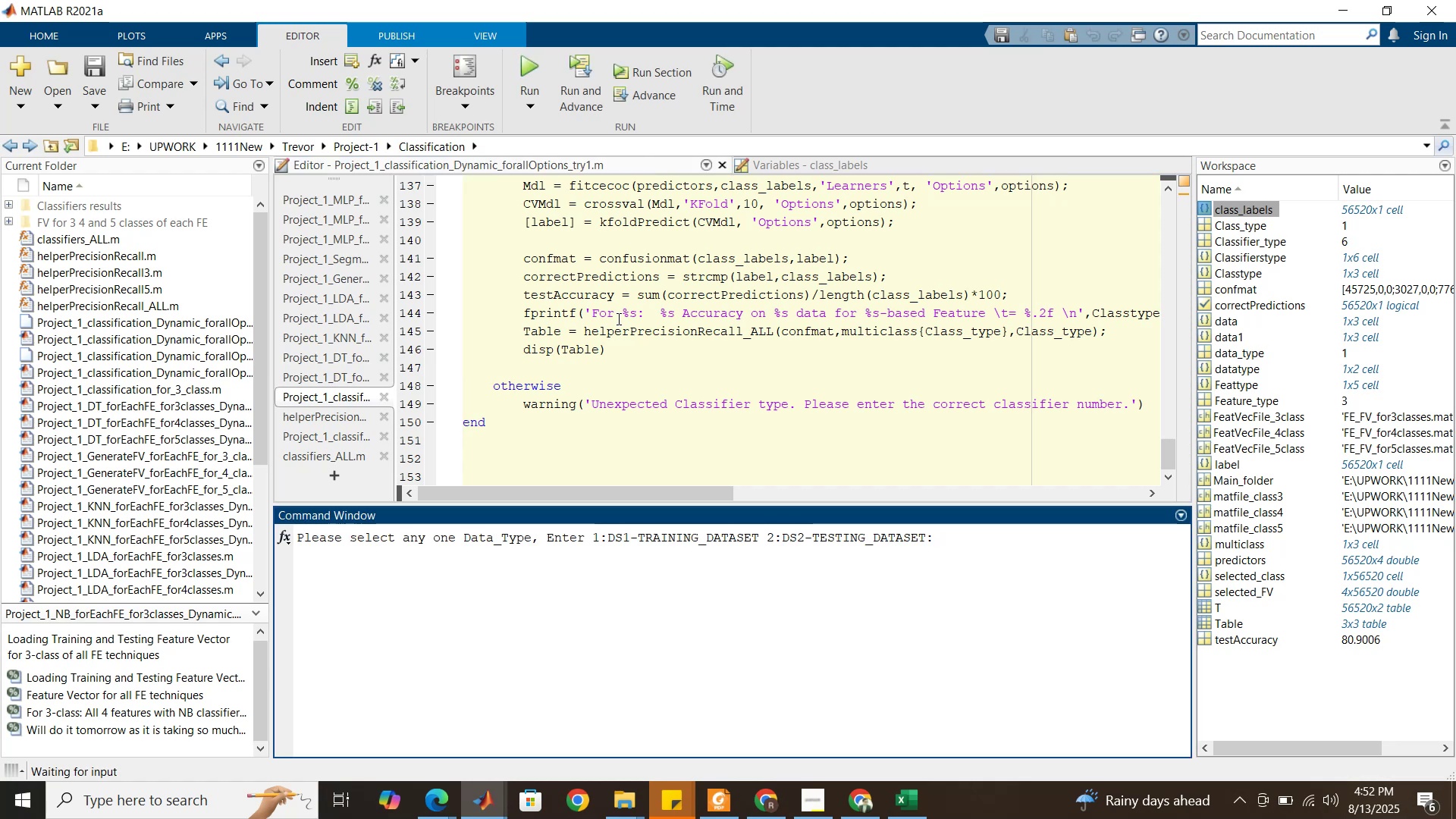 
wait(7.84)
 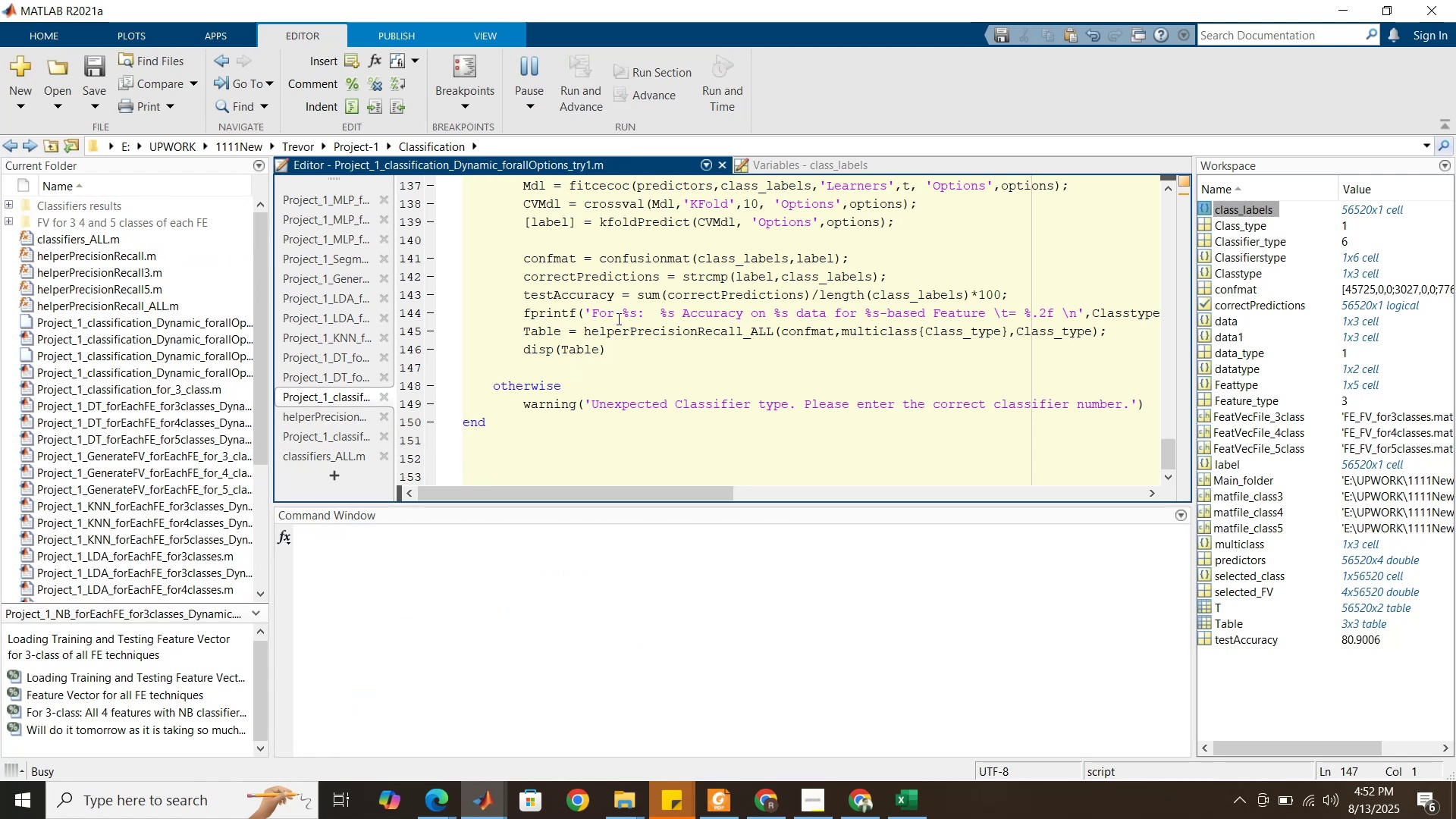 
key(2)
 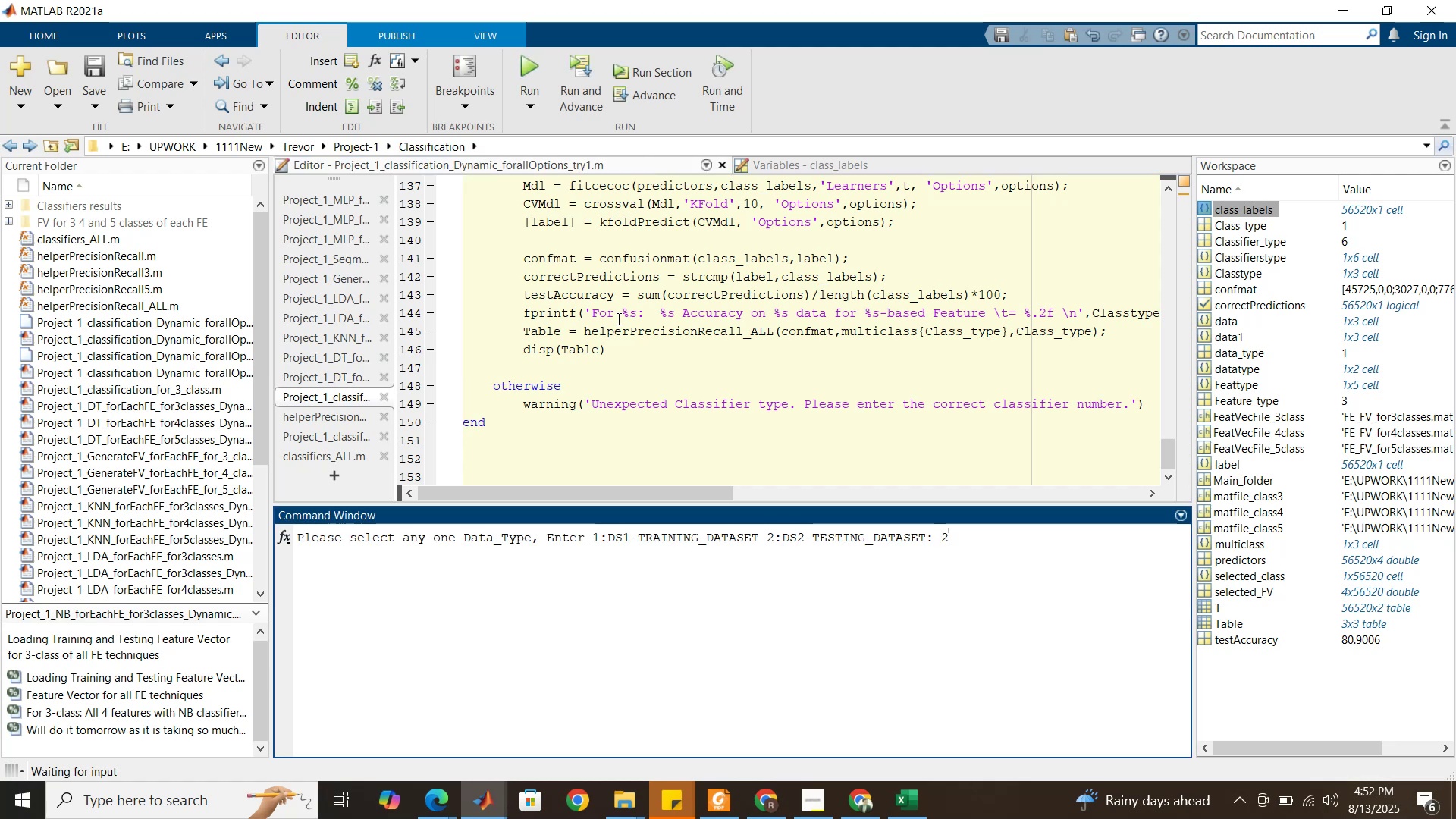 
key(Enter)
 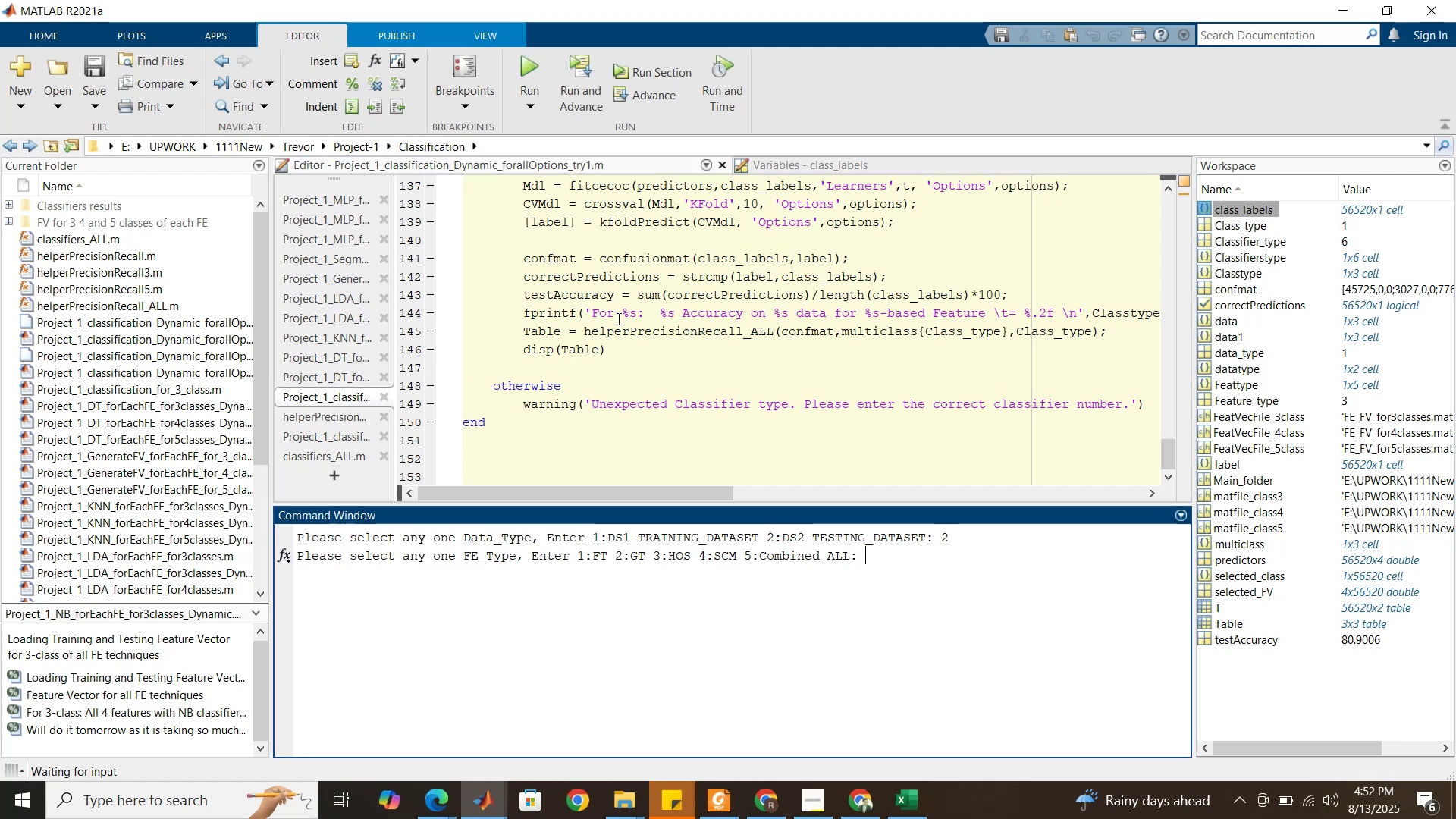 
key(3)
 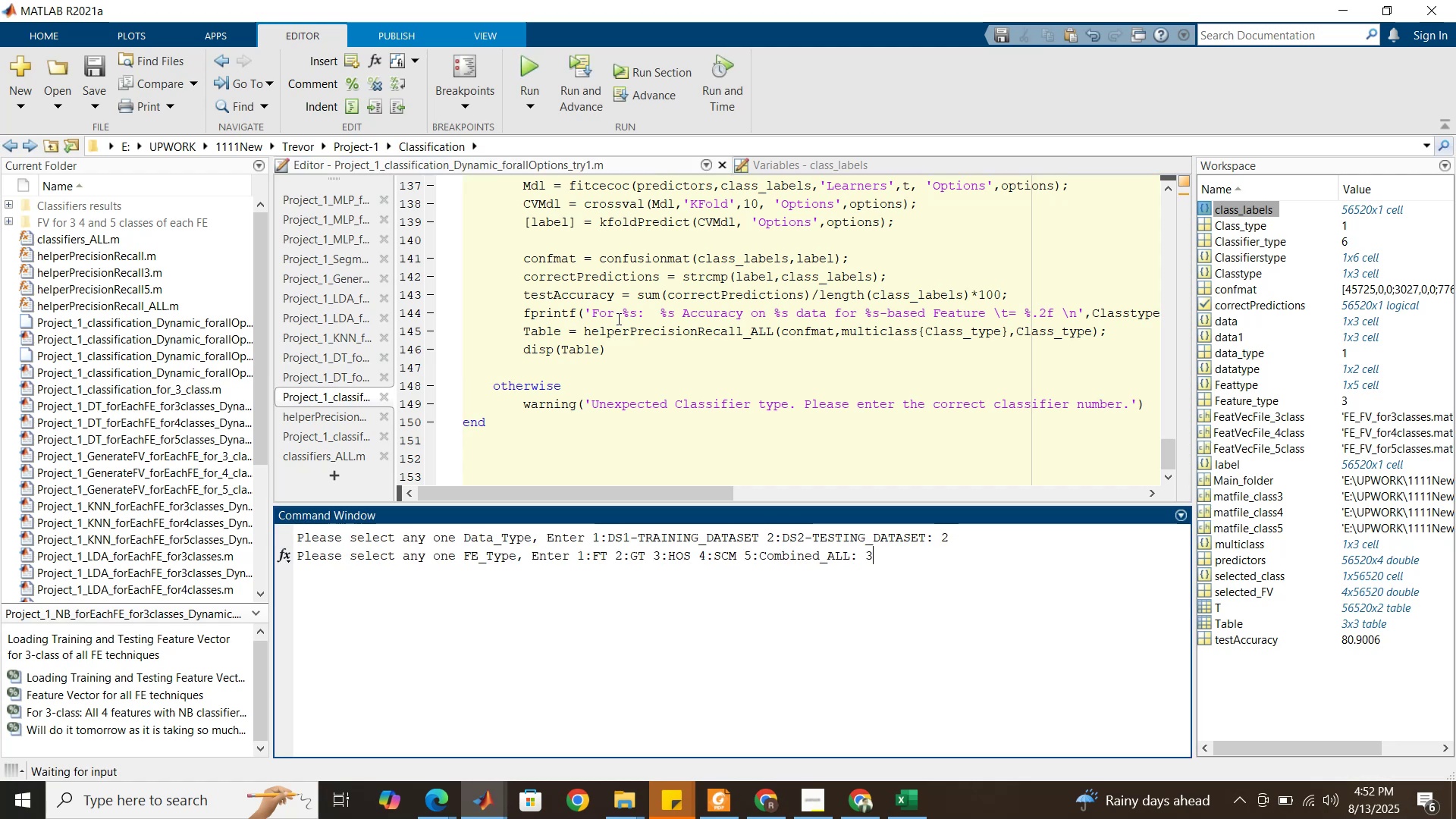 
key(Enter)
 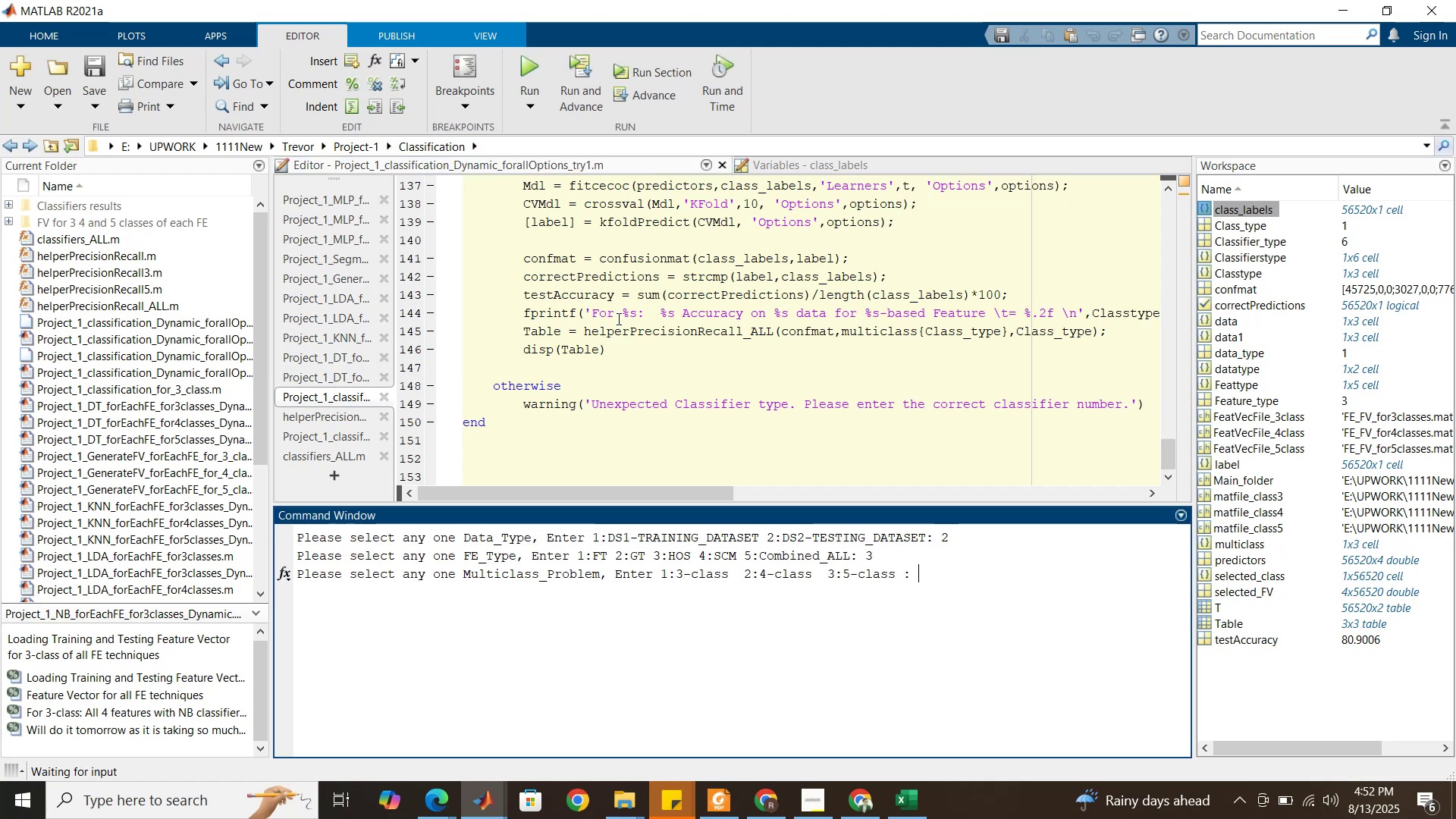 
key(1)
 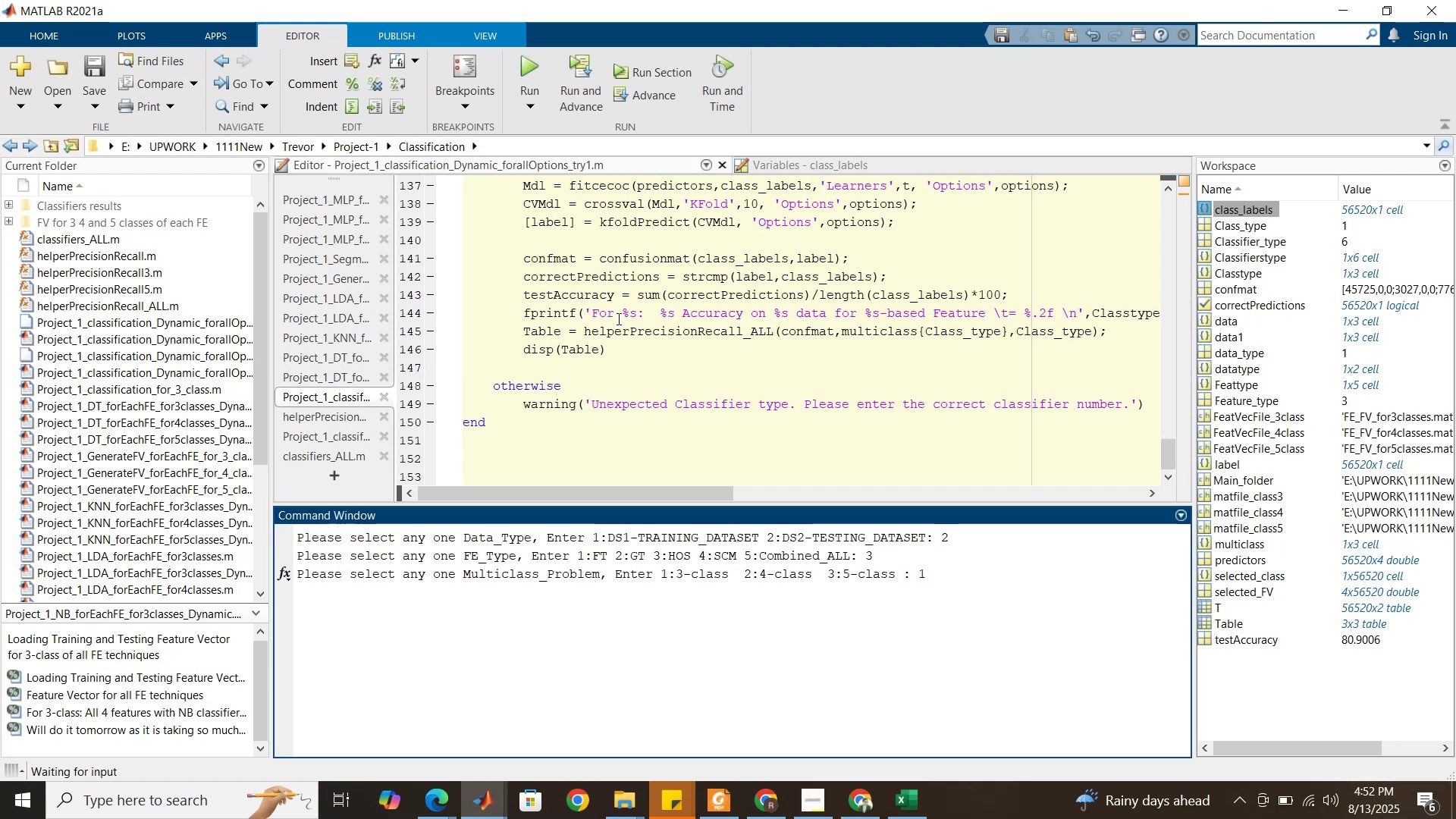 
key(Backspace)
 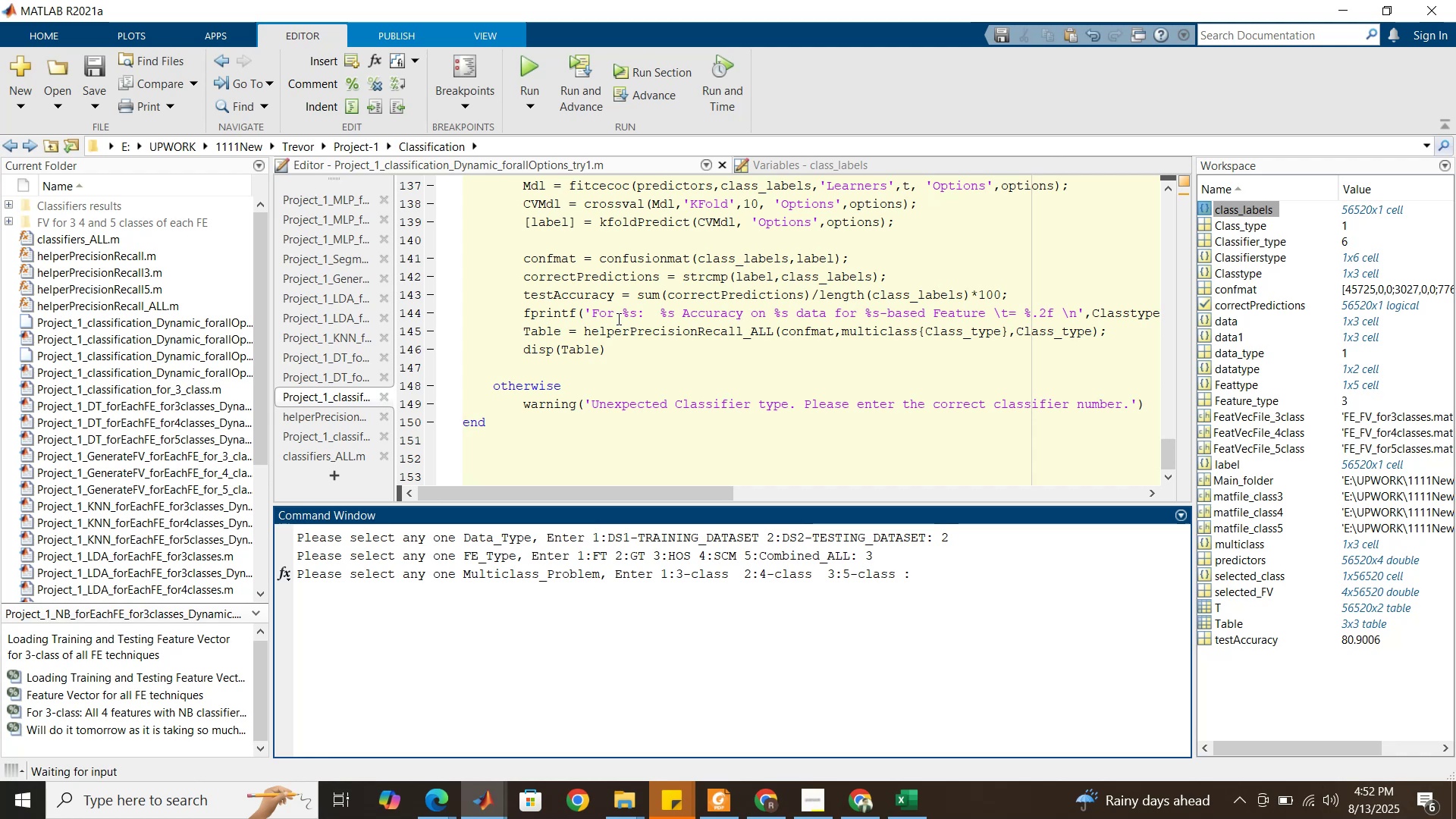 
key(2)
 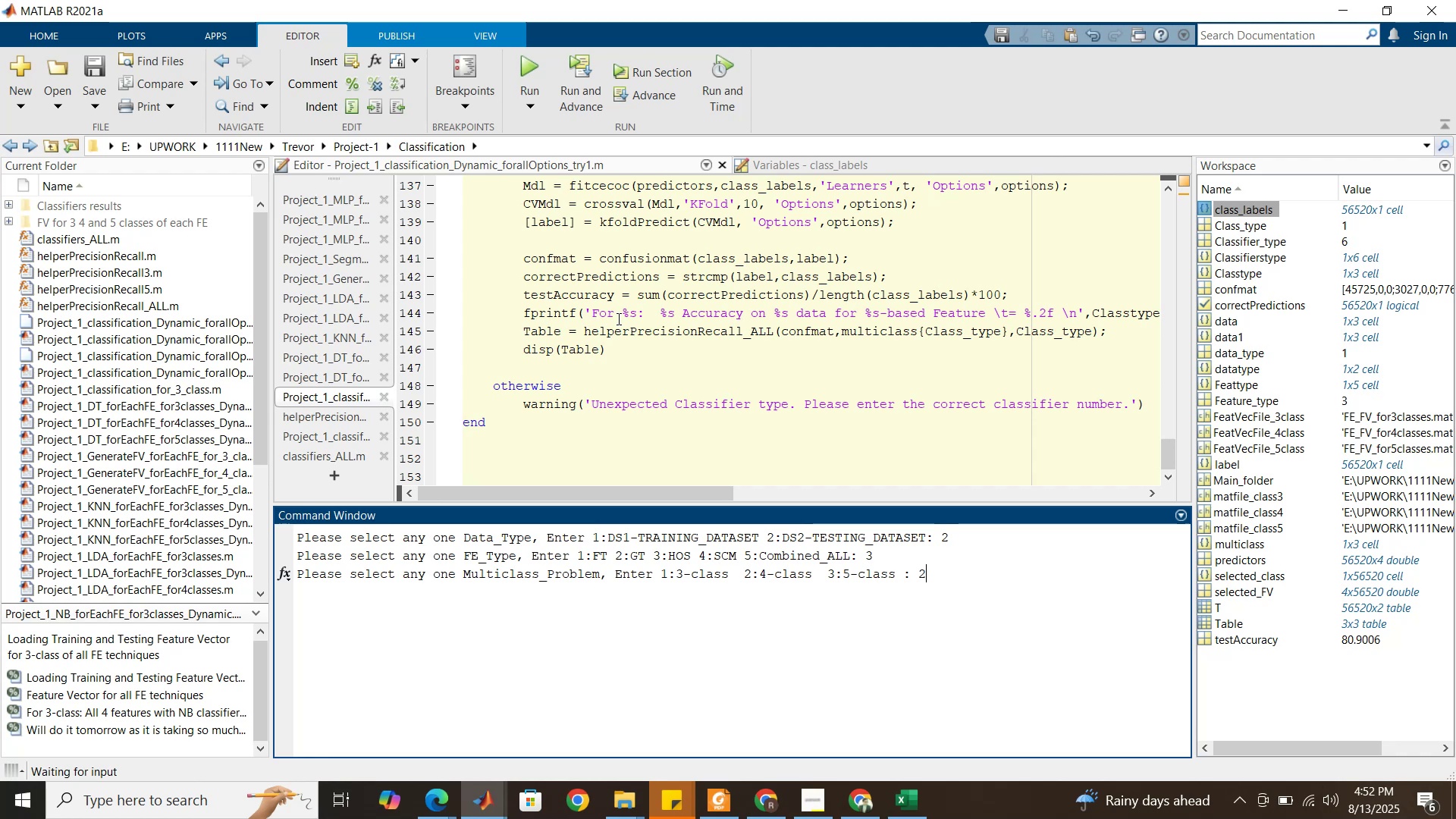 
key(Enter)
 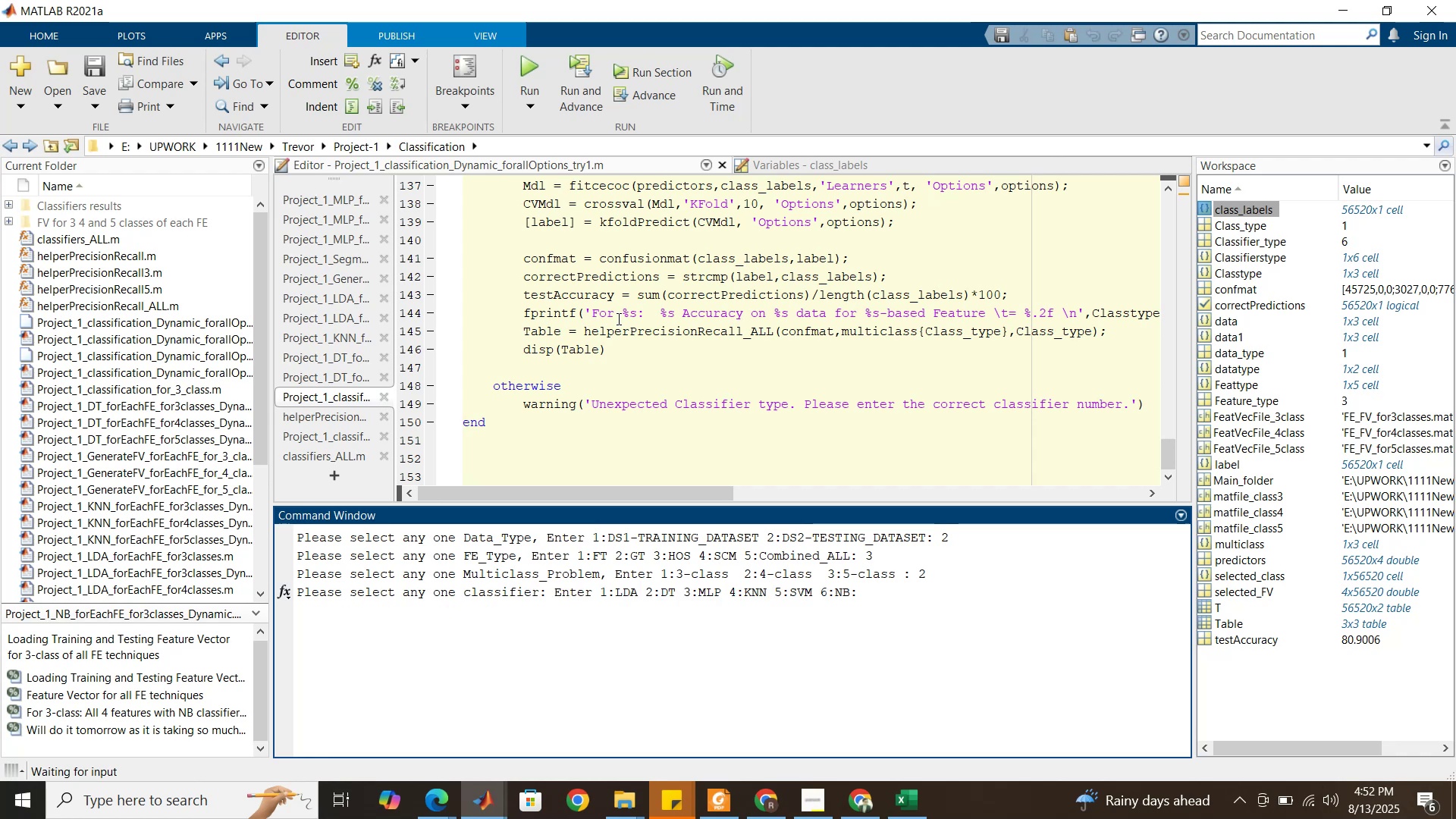 
key(6)
 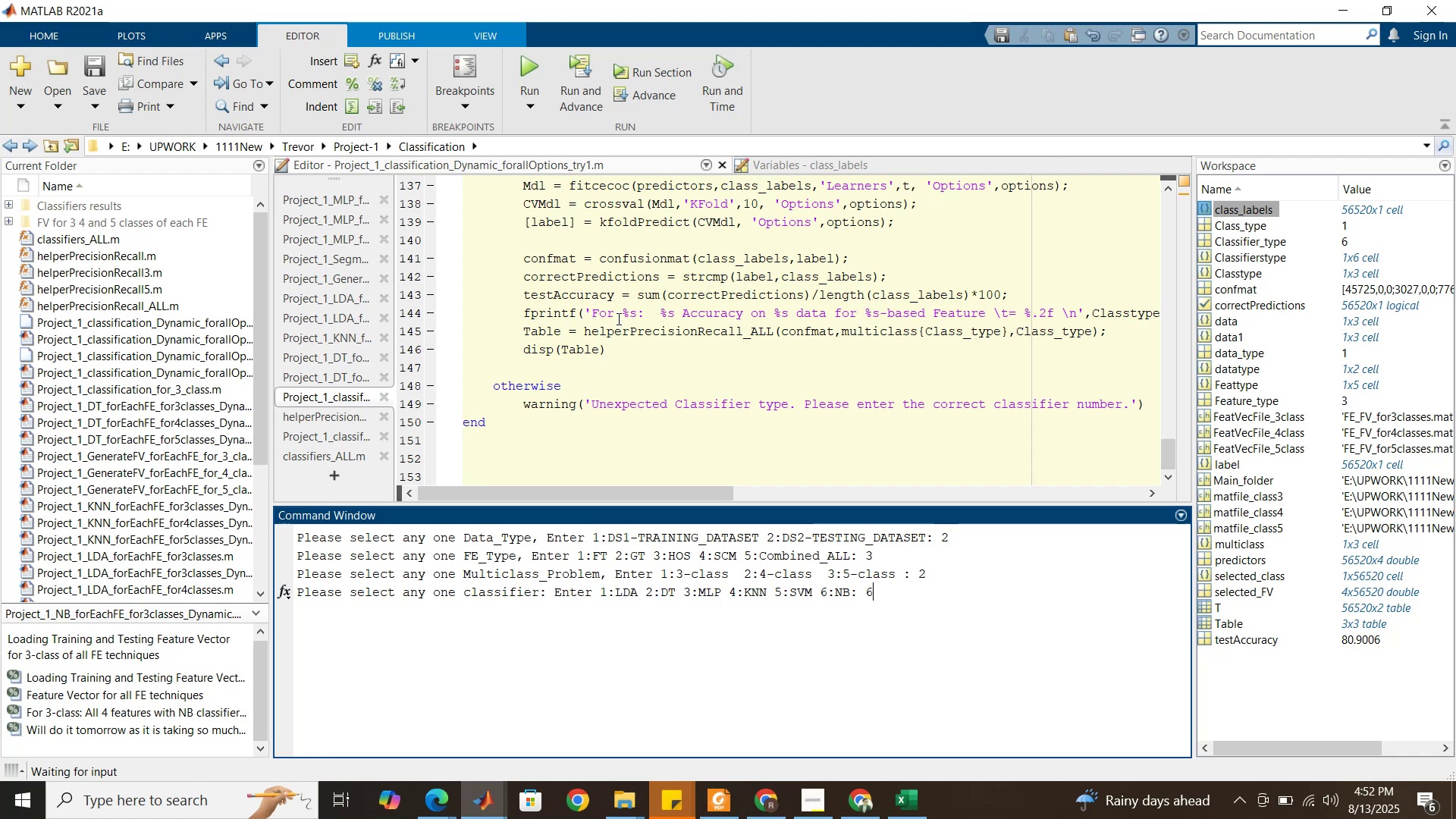 
key(Enter)
 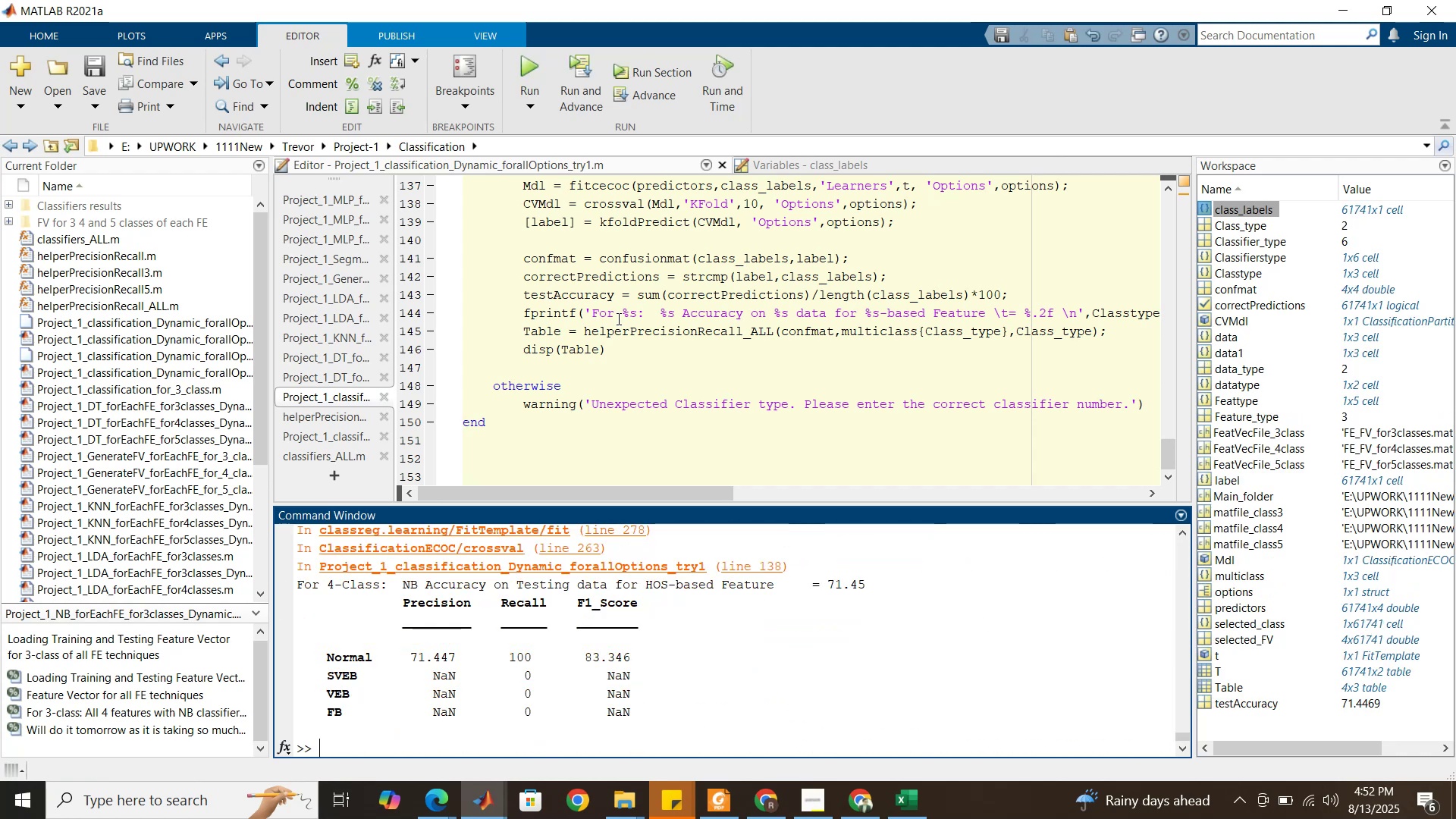 
wait(10.8)
 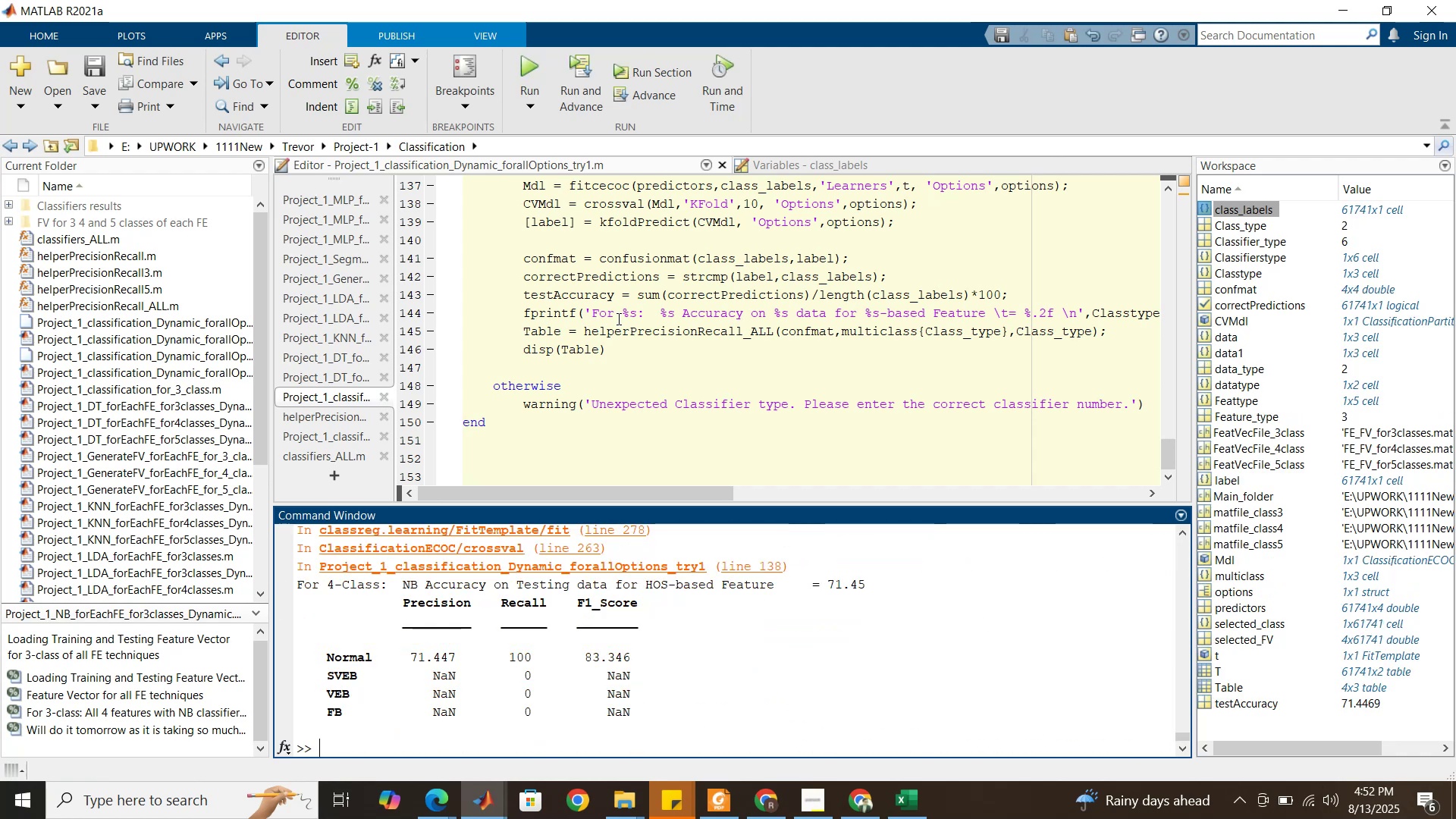 
left_click([347, 402])
 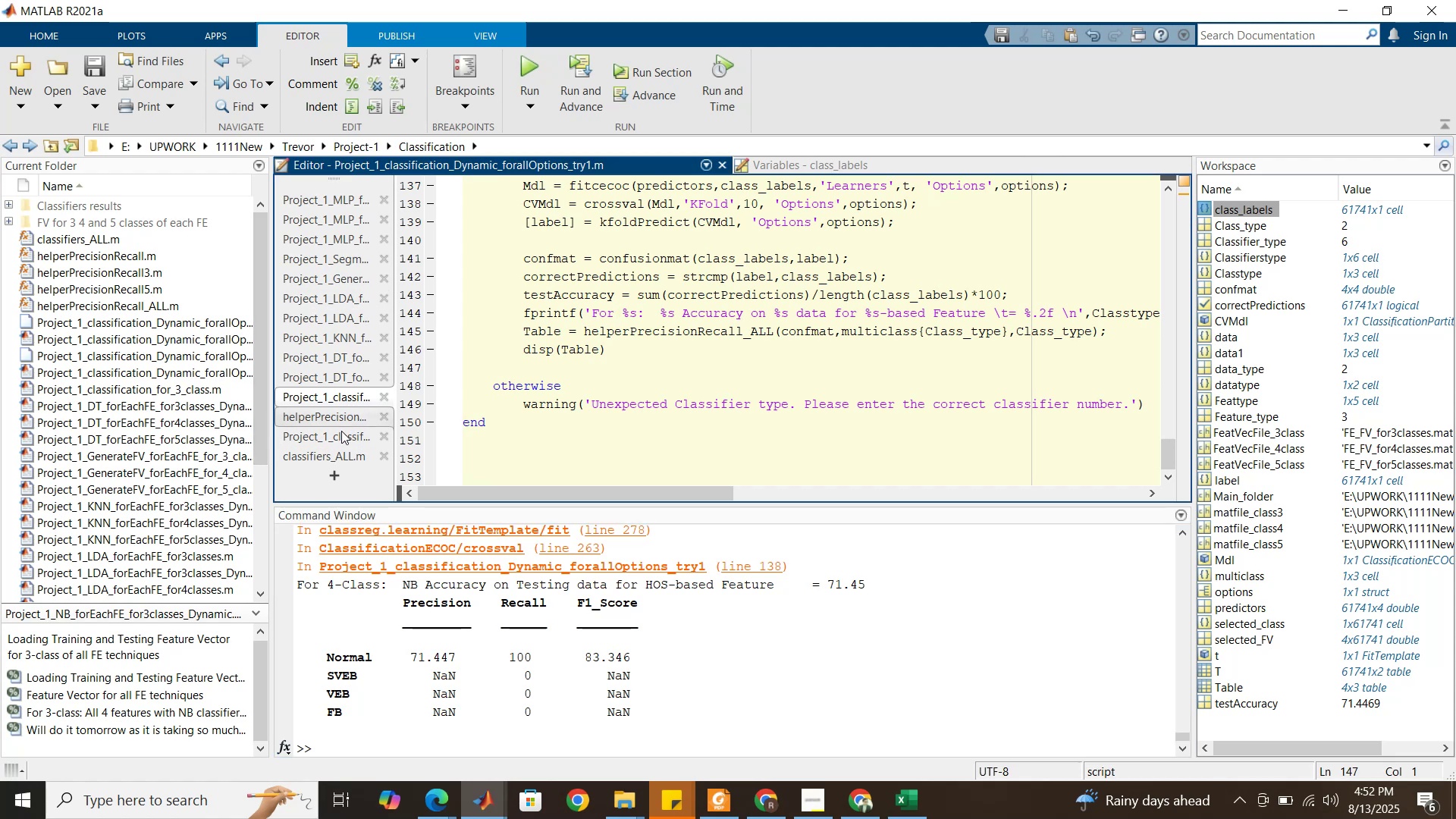 
left_click([339, 463])
 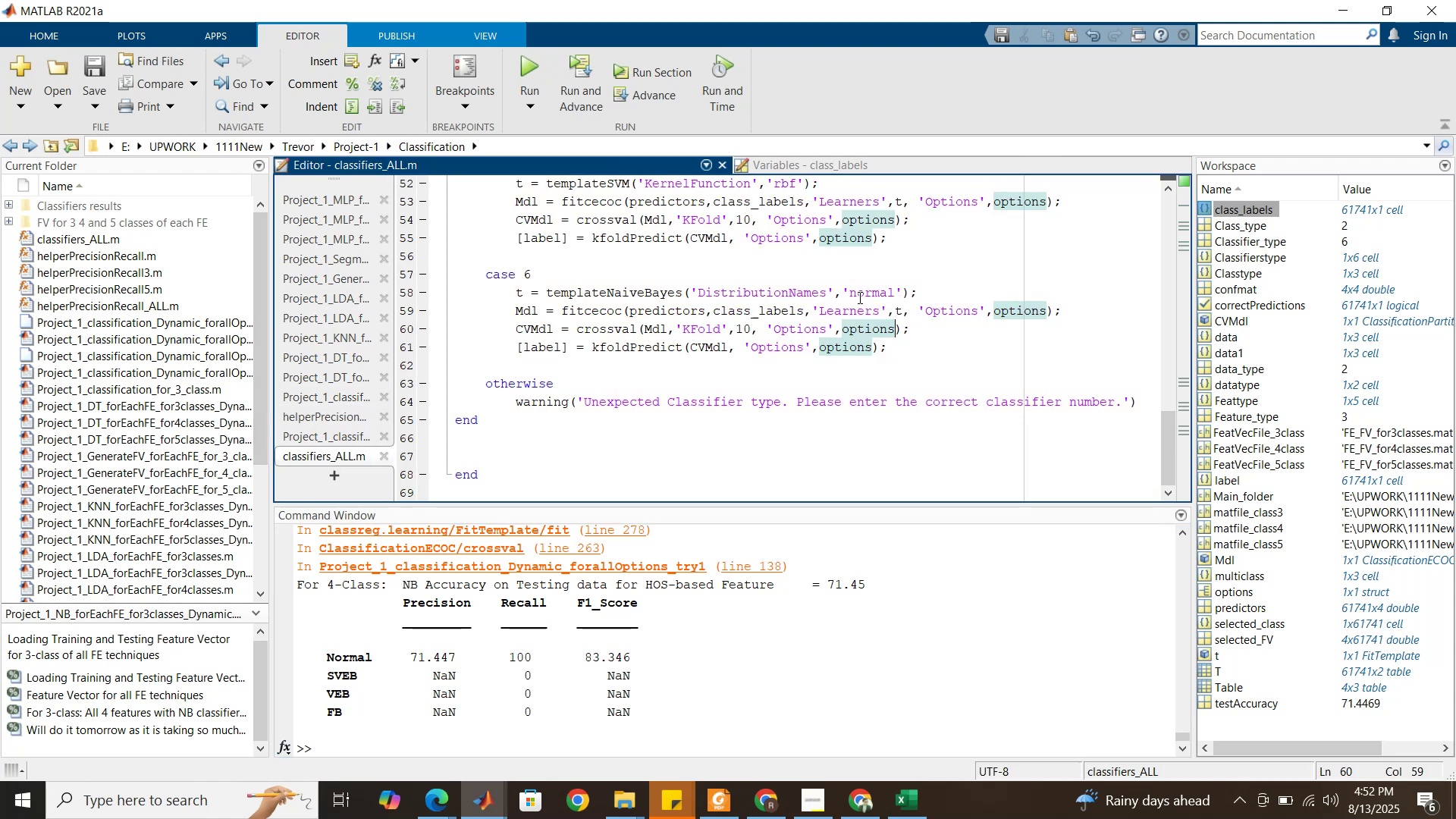 
double_click([861, 296])
 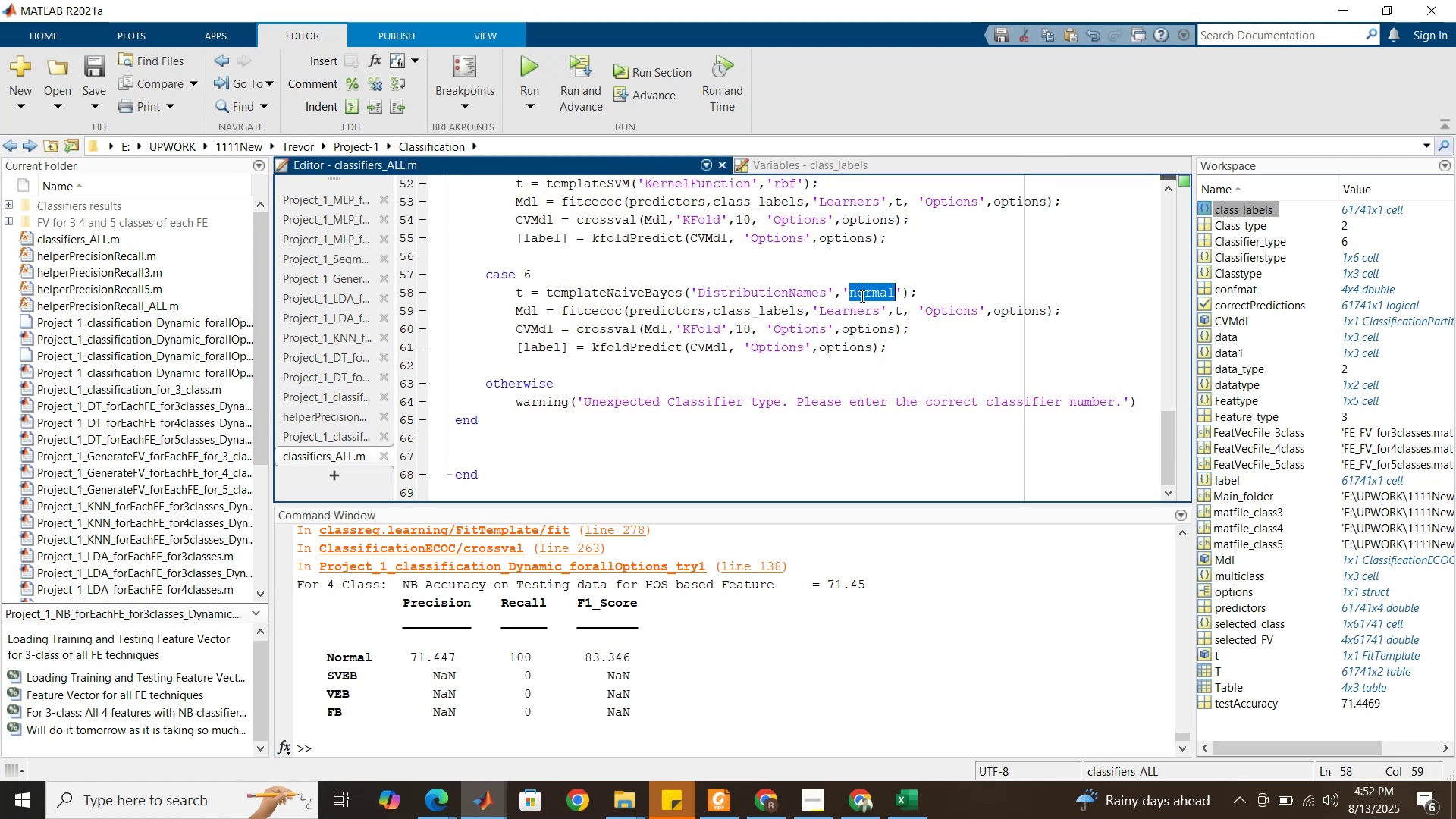 
type(kernel)
 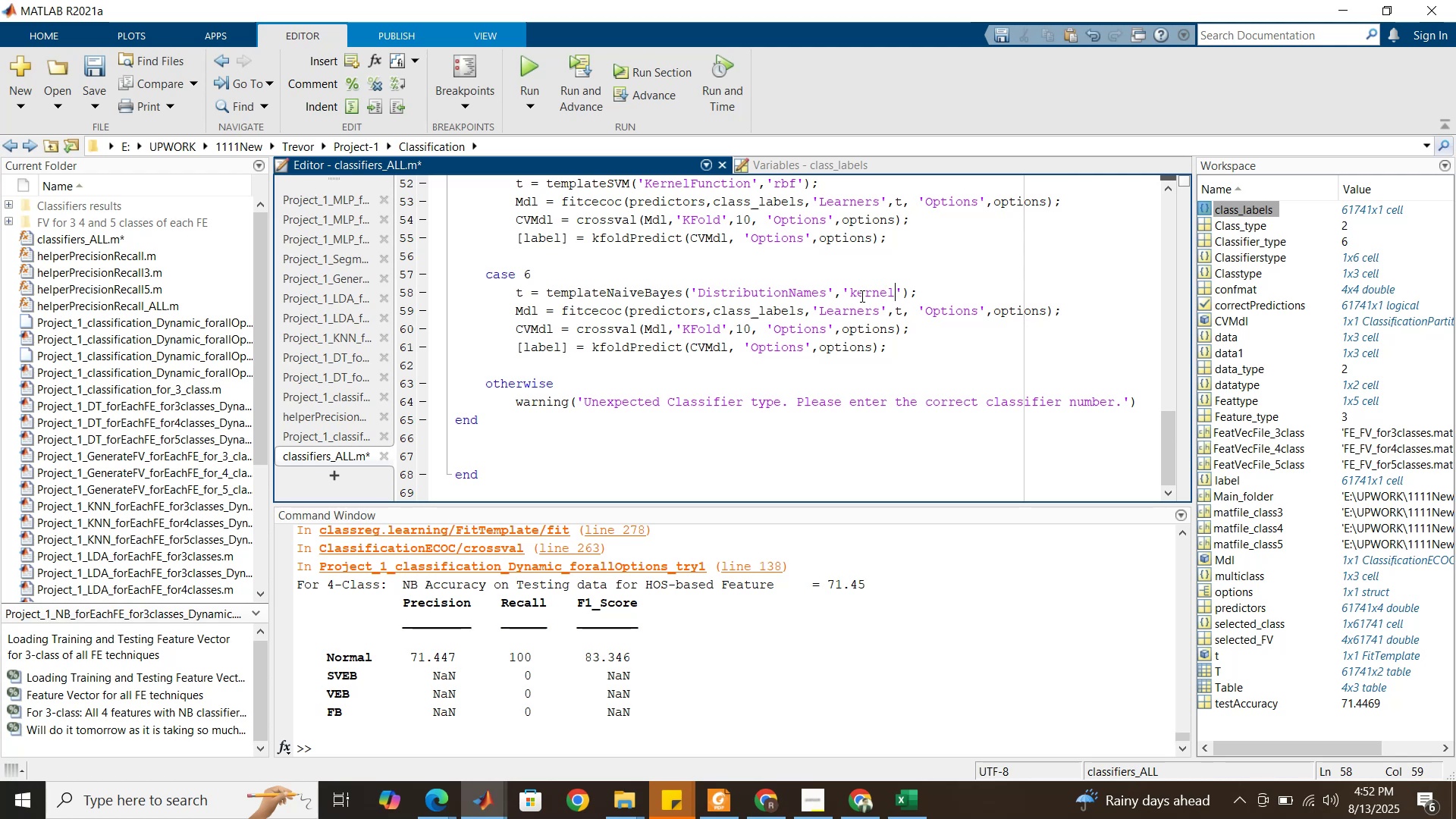 
left_click([861, 307])
 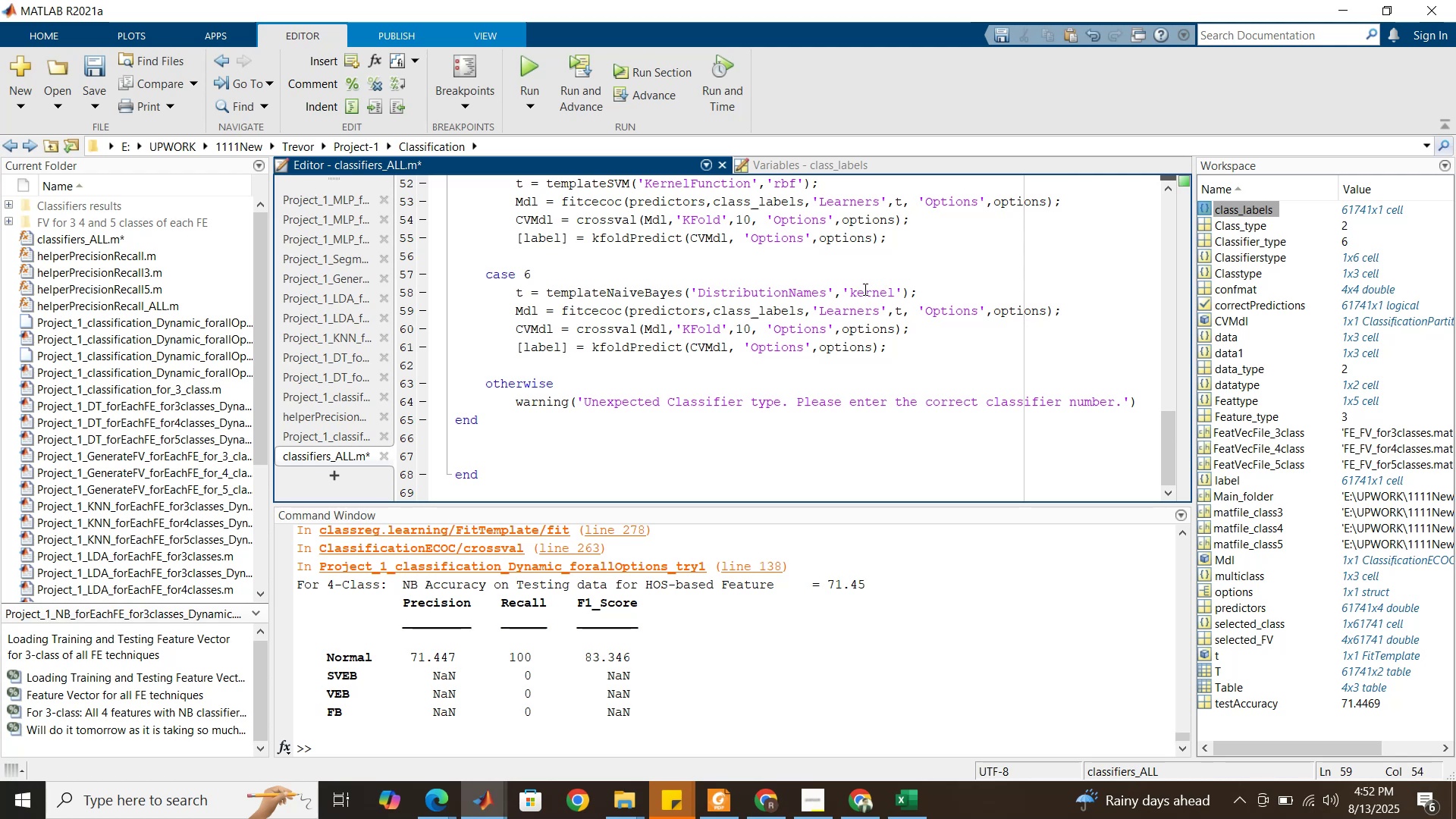 
left_click([864, 284])
 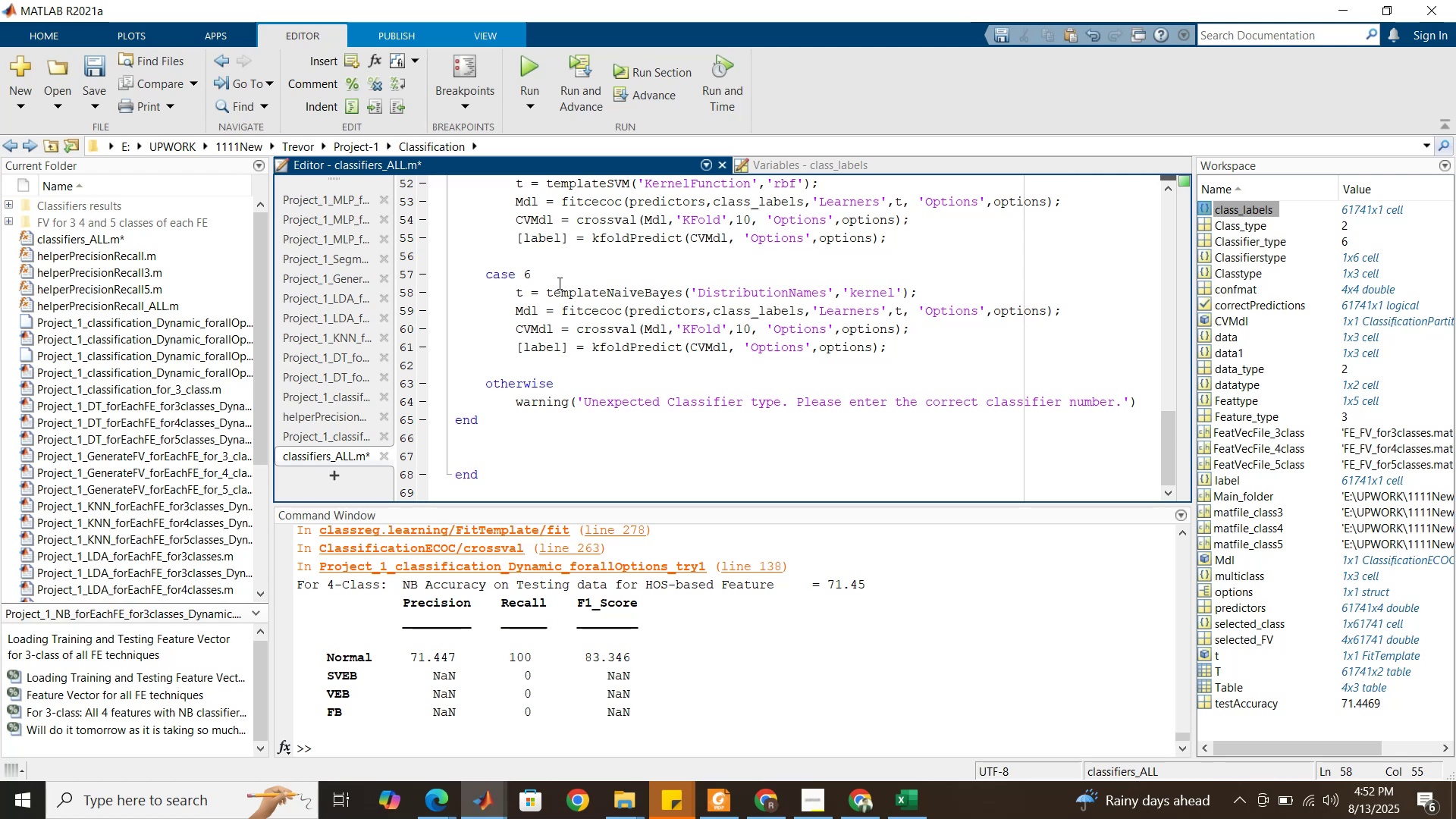 
left_click_drag(start_coordinate=[545, 293], to_coordinate=[910, 287])
 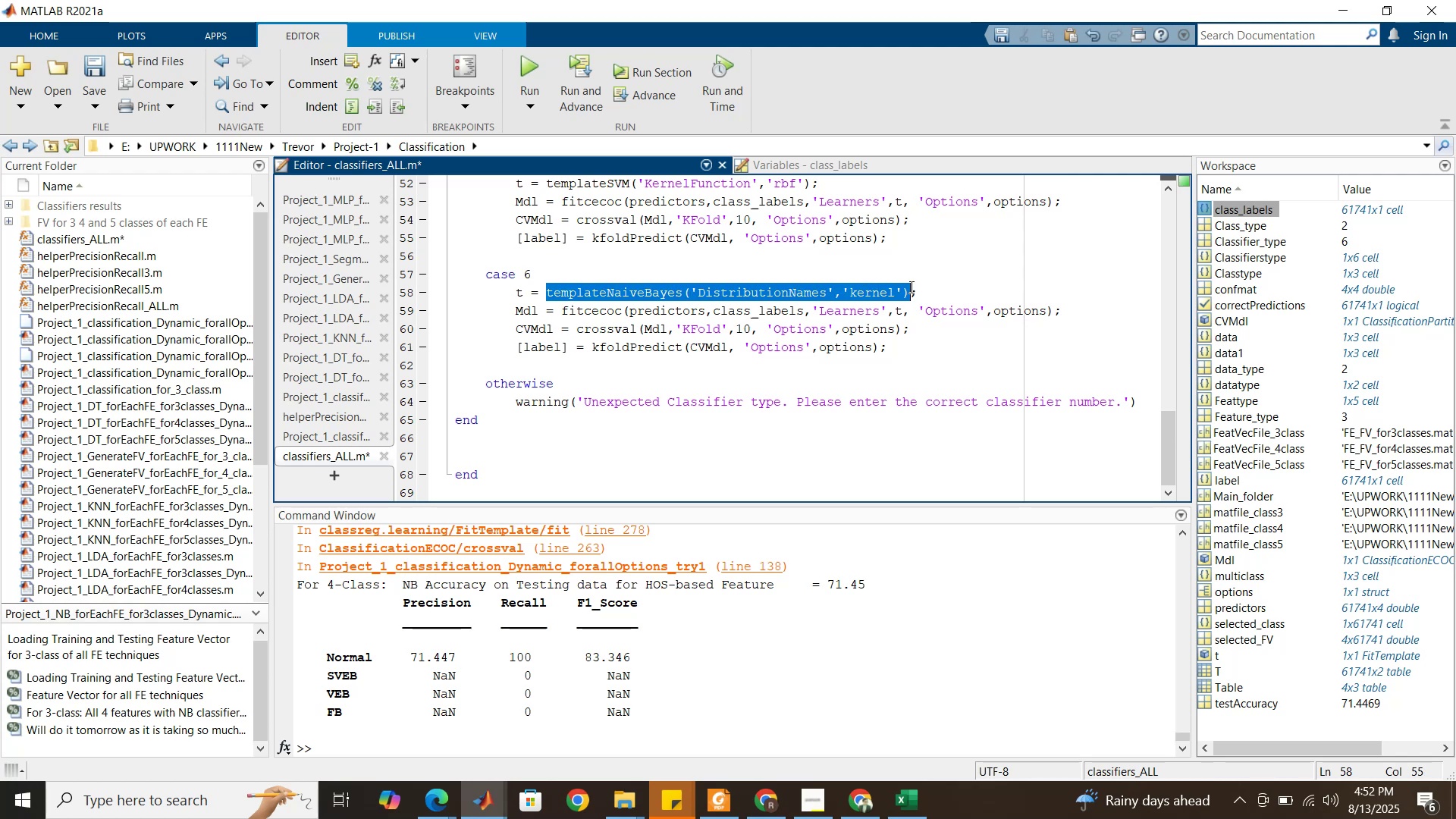 
key(Control+C)
 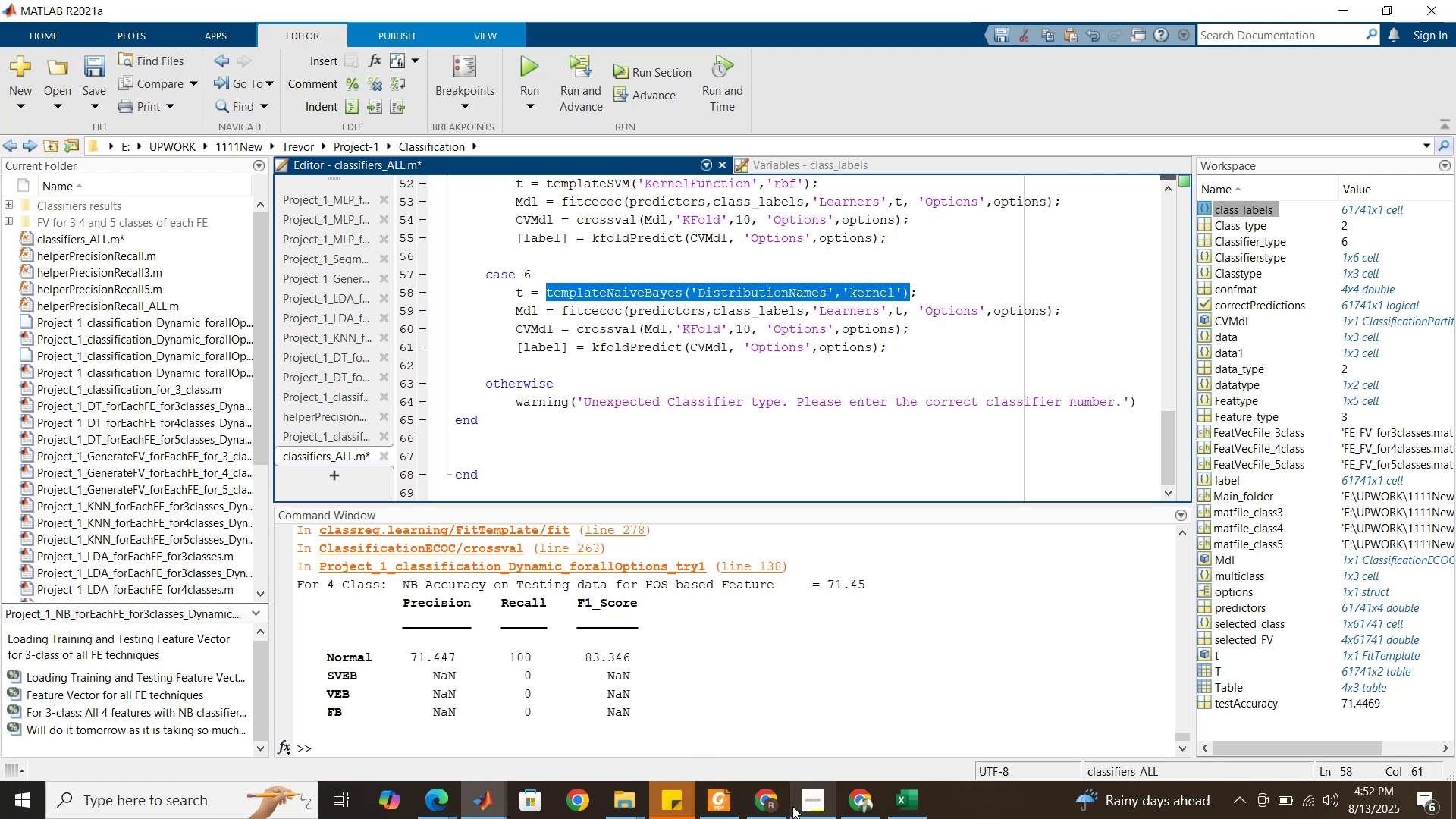 
left_click([759, 803])
 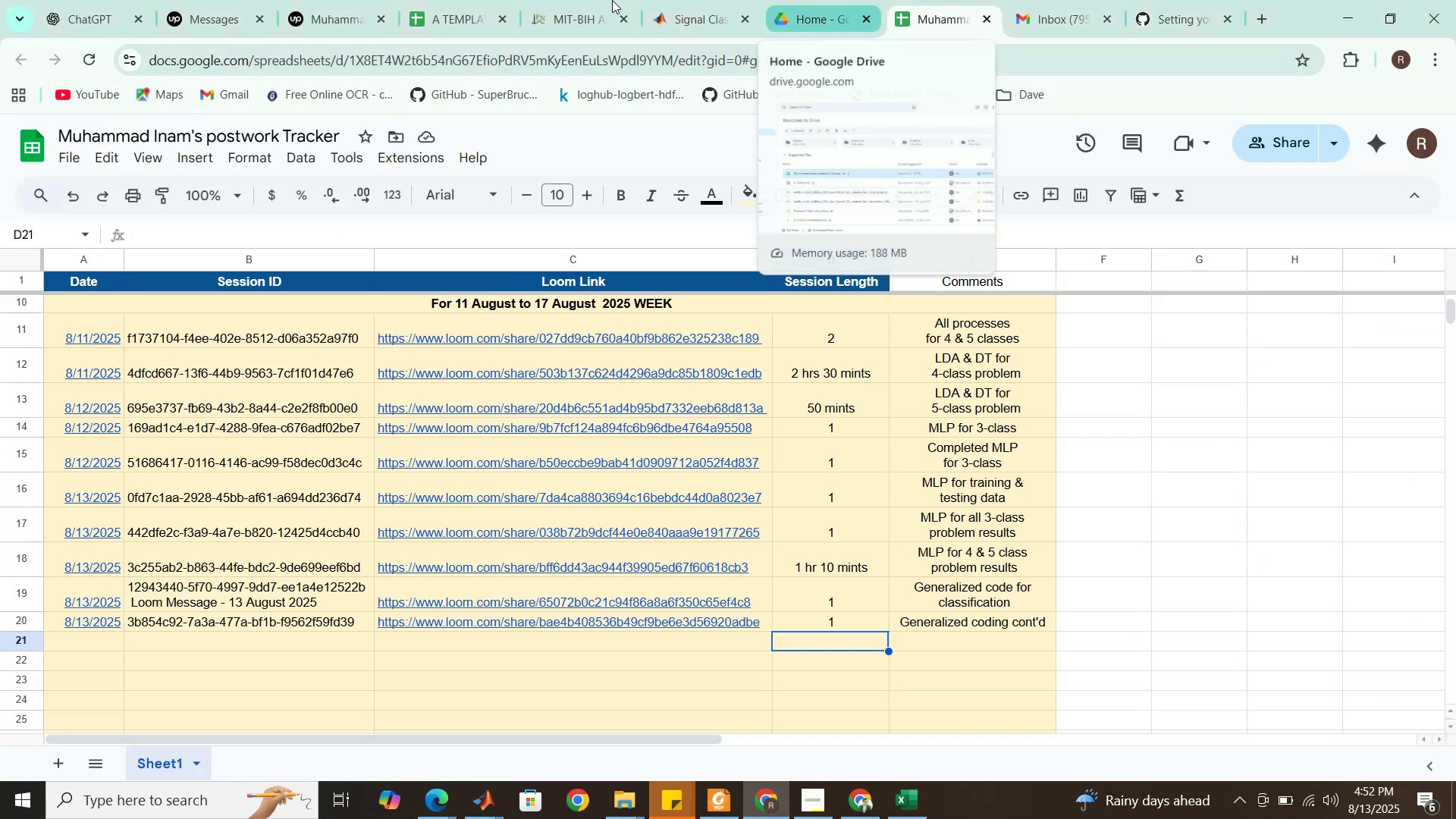 
left_click([689, 0])
 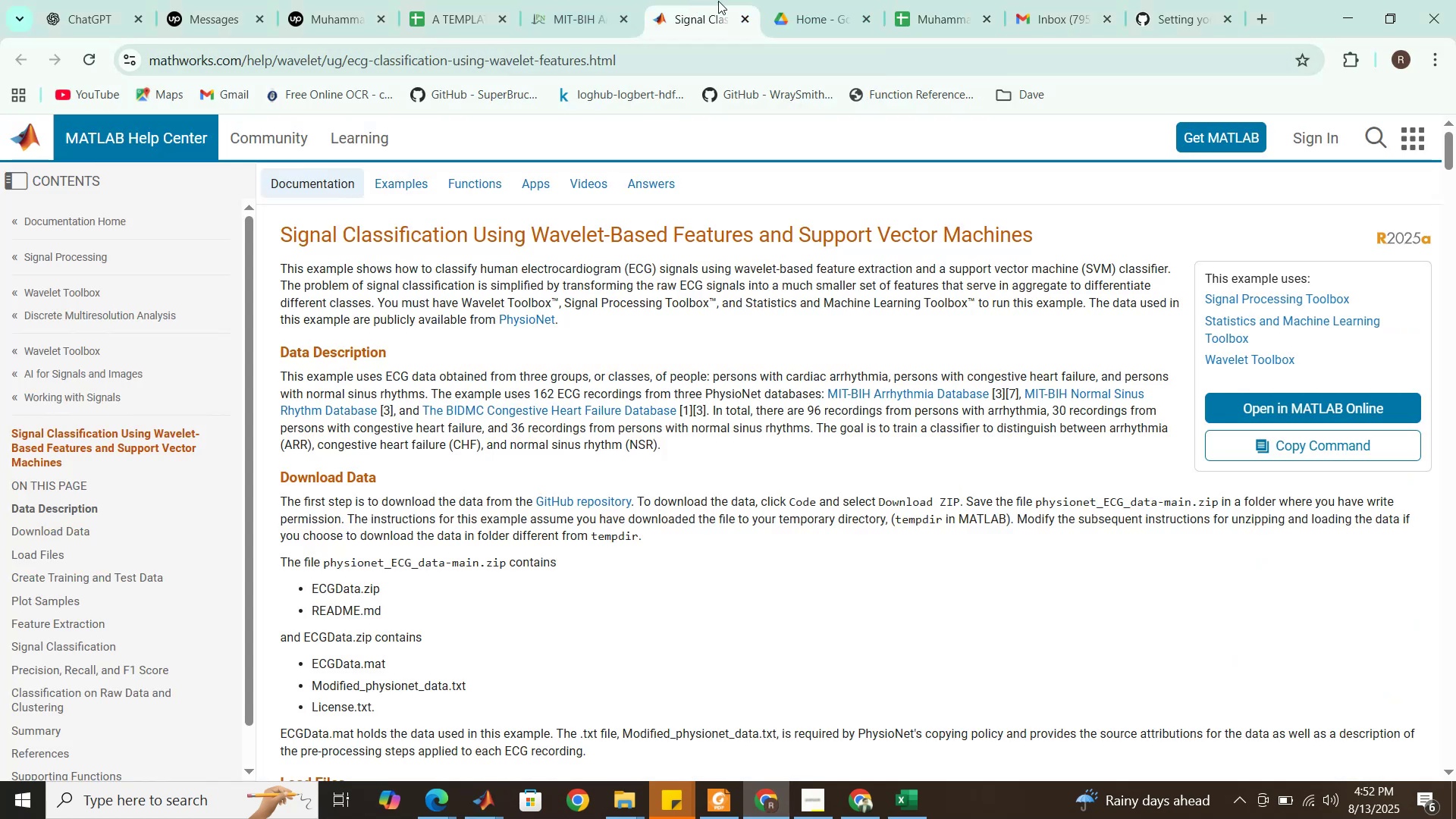 
left_click([784, 0])
 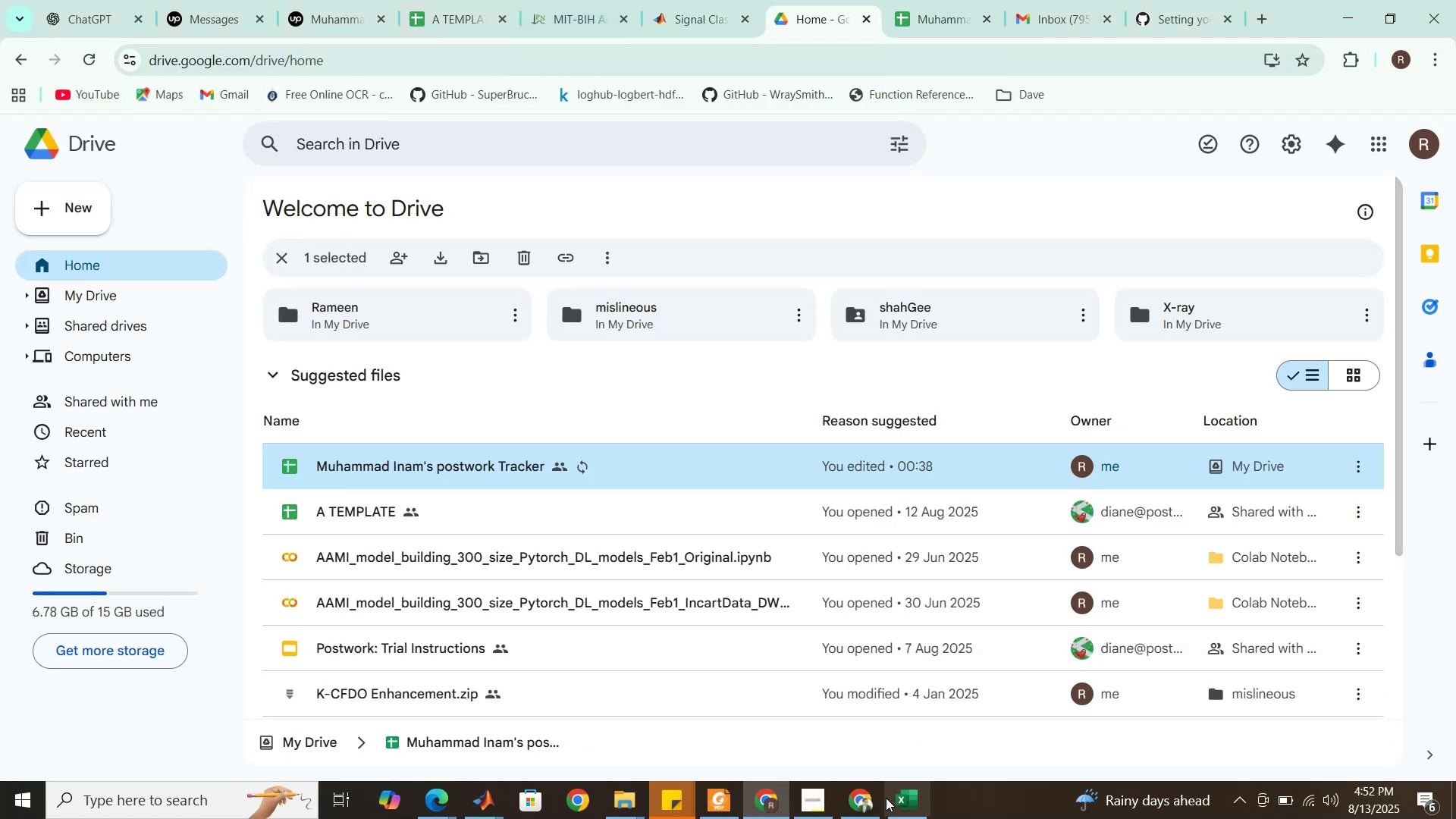 
left_click([859, 808])
 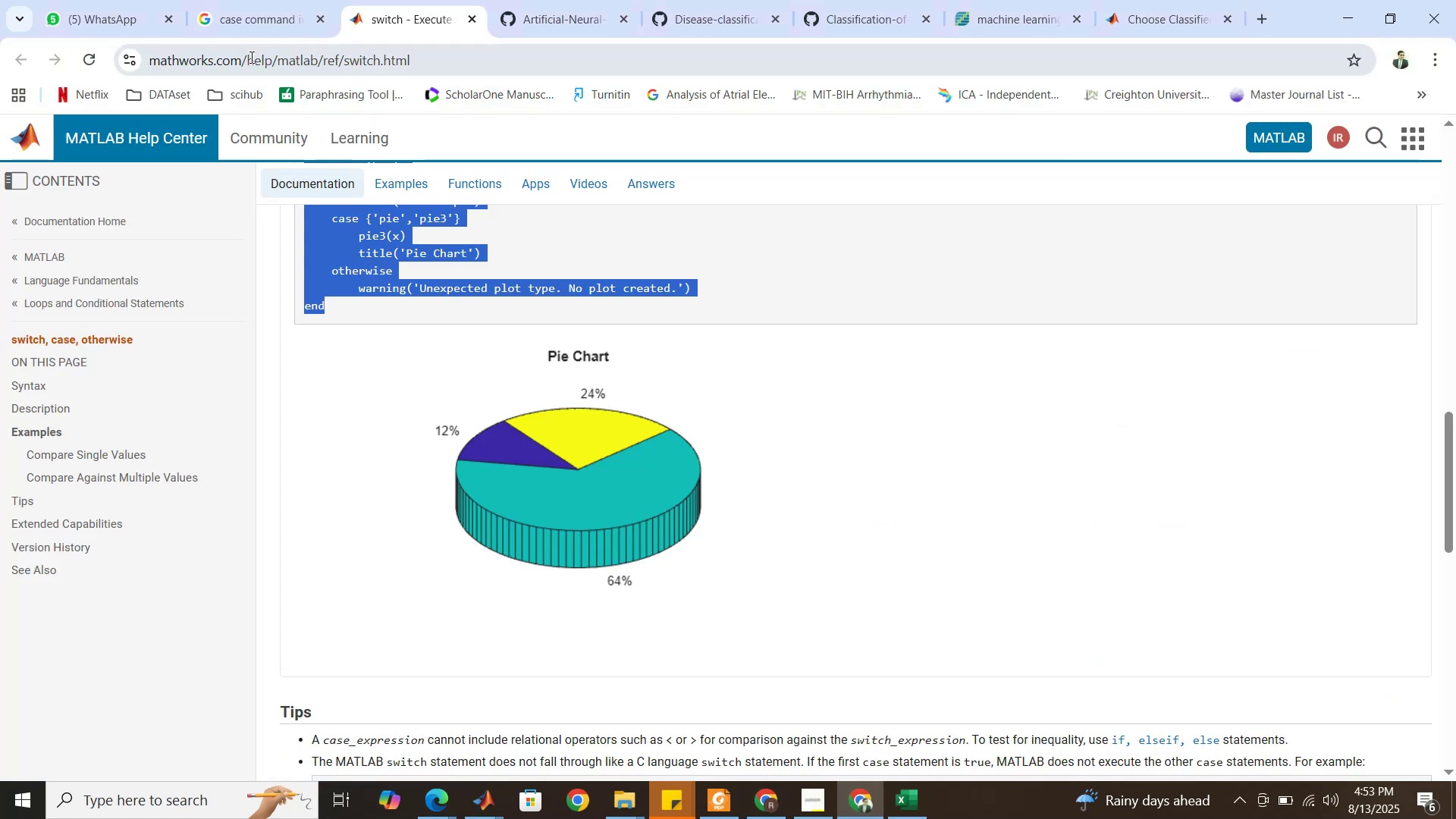 
left_click([248, 0])
 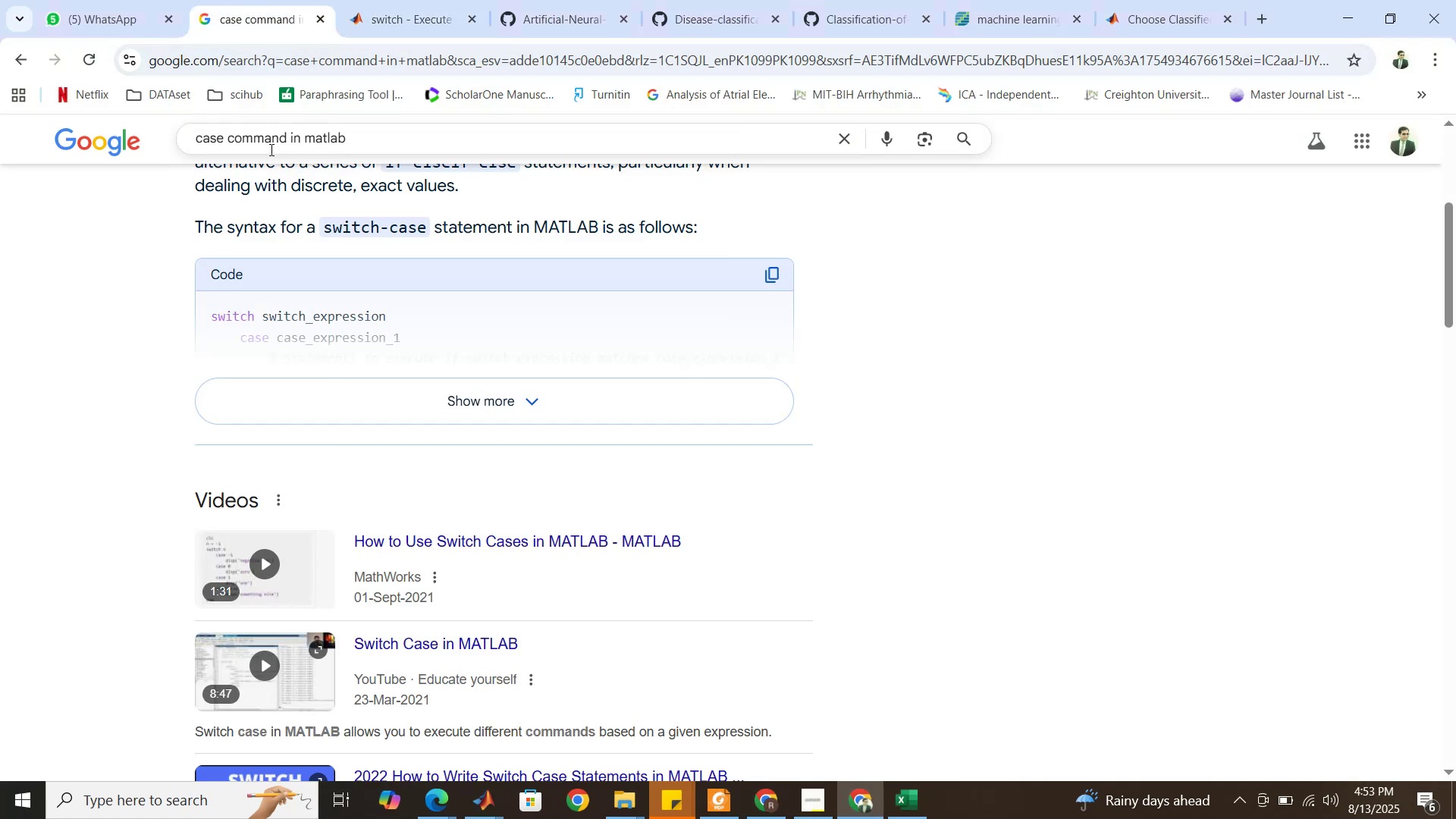 
scroll: coordinate [308, 202], scroll_direction: up, amount: 4.0
 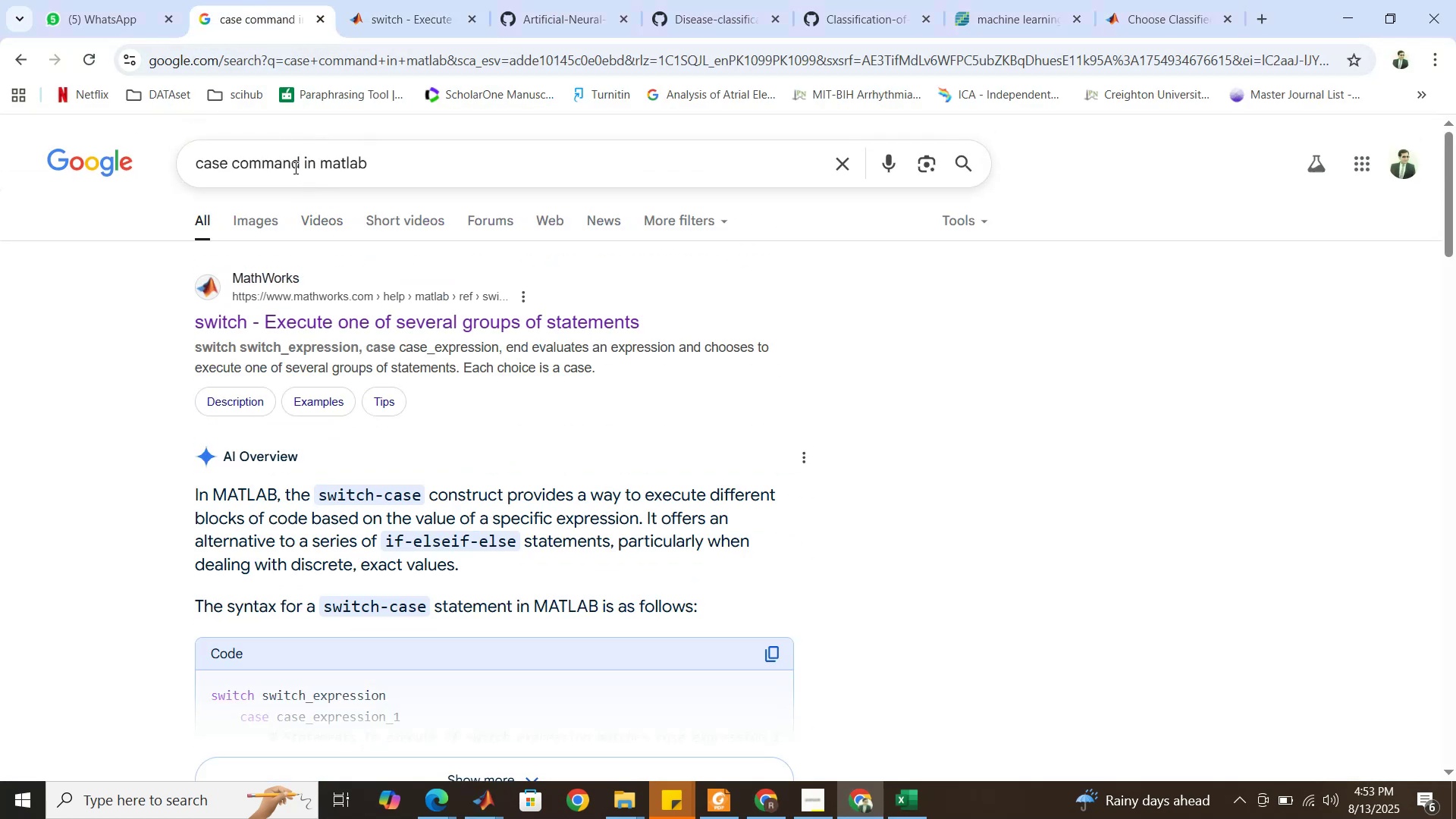 
left_click_drag(start_coordinate=[300, 166], to_coordinate=[197, 161])
 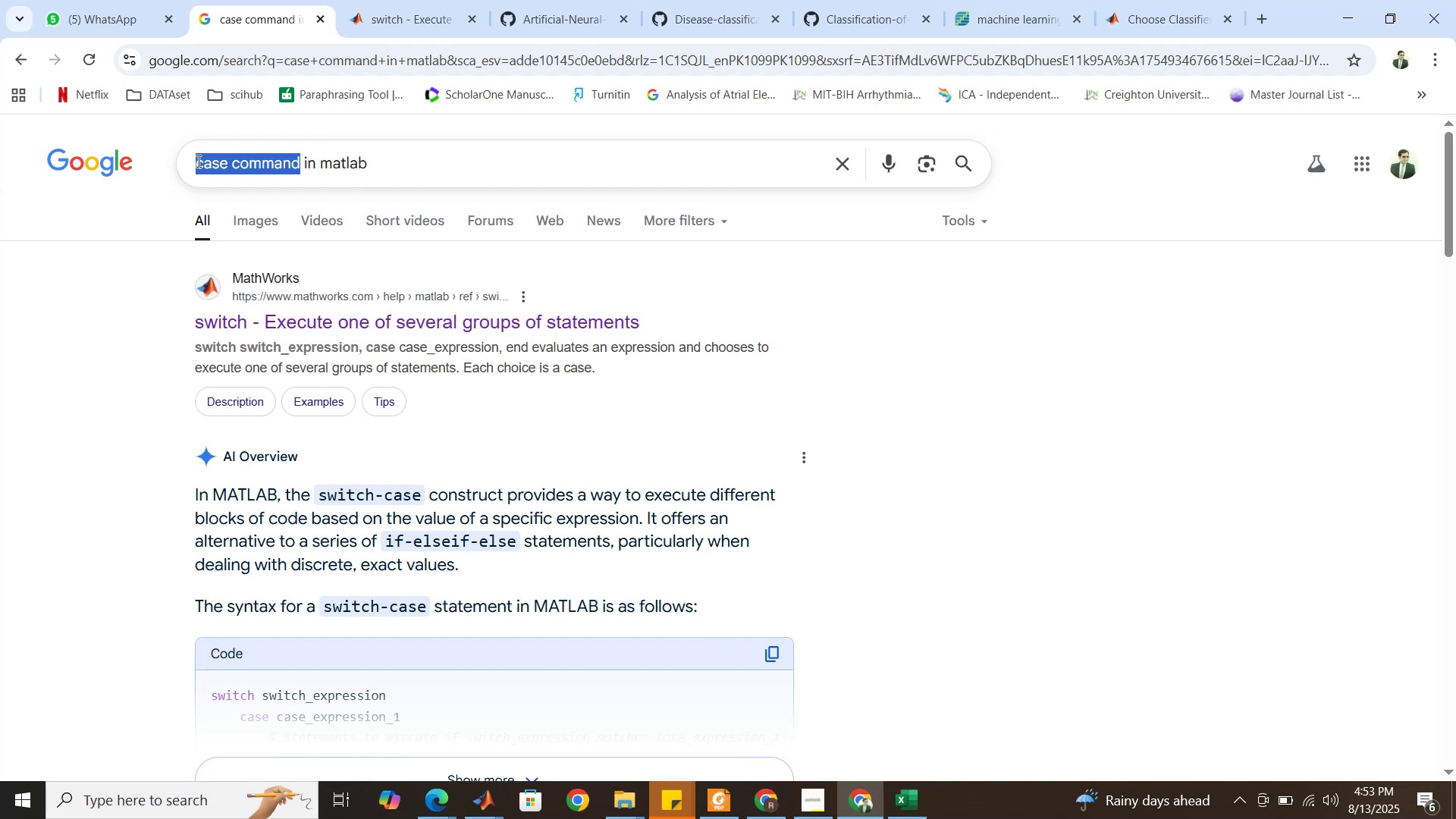 
key(Control+ControlLeft)
 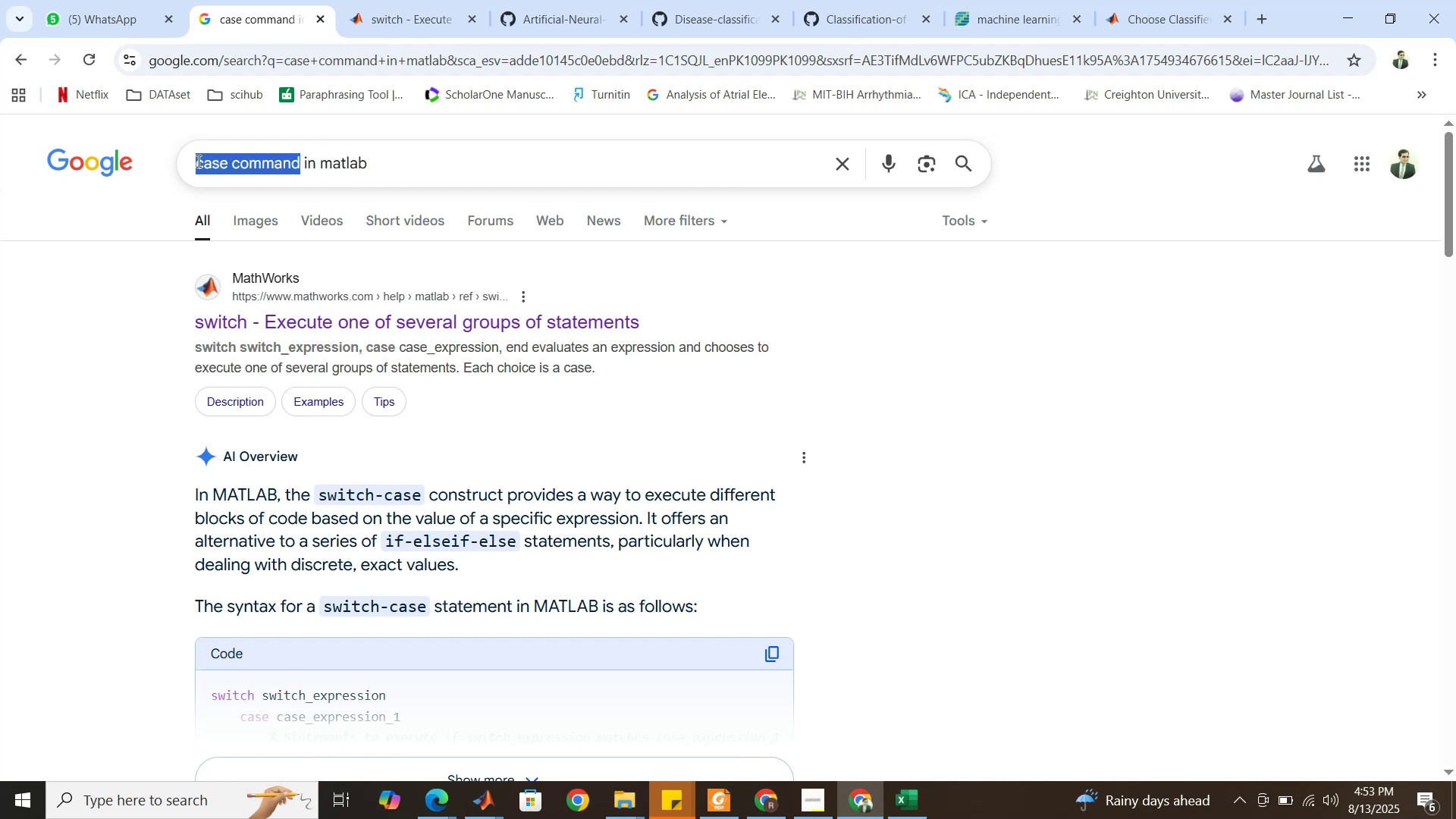 
key(Control+V)
 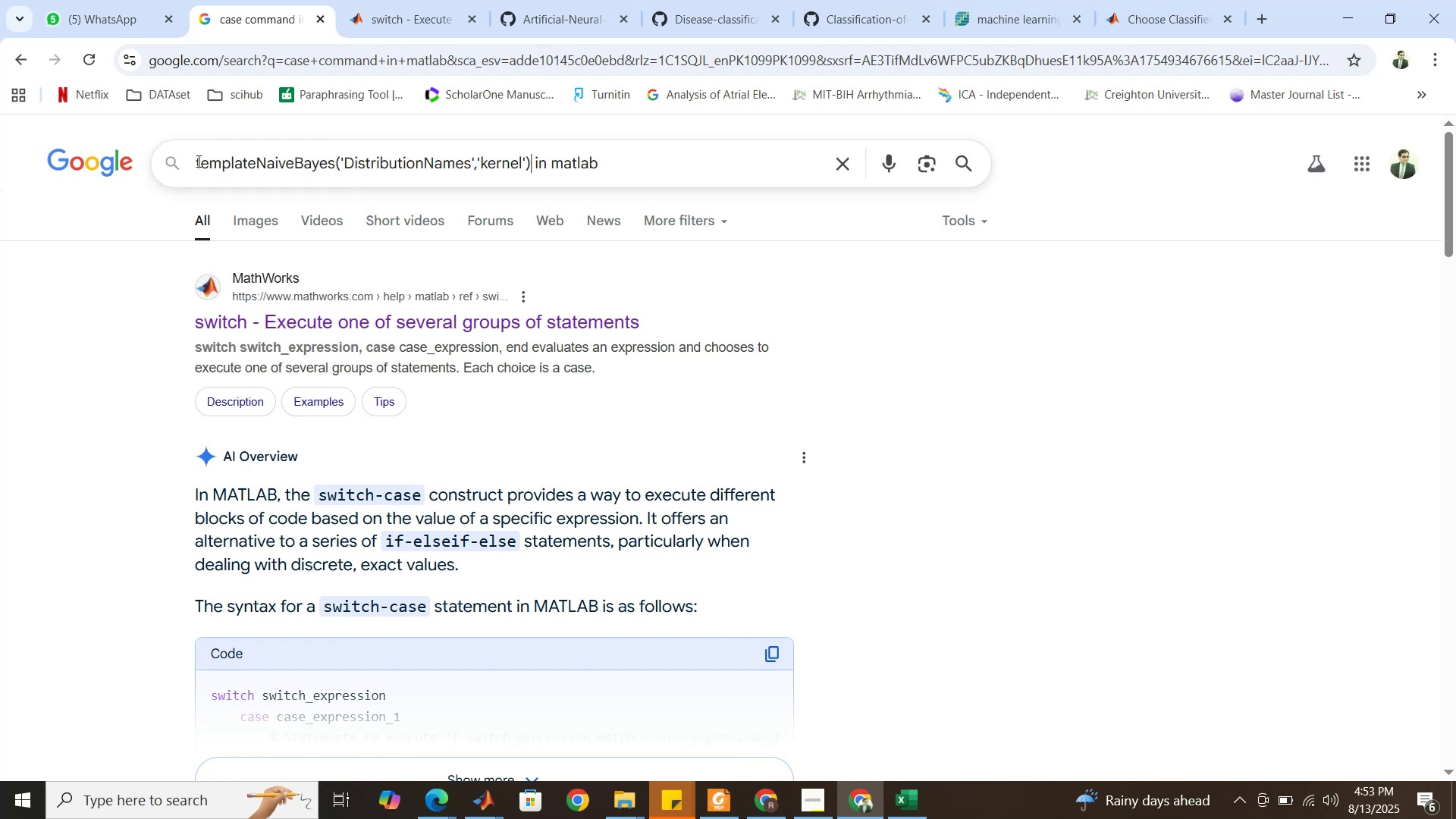 
key(Enter)
 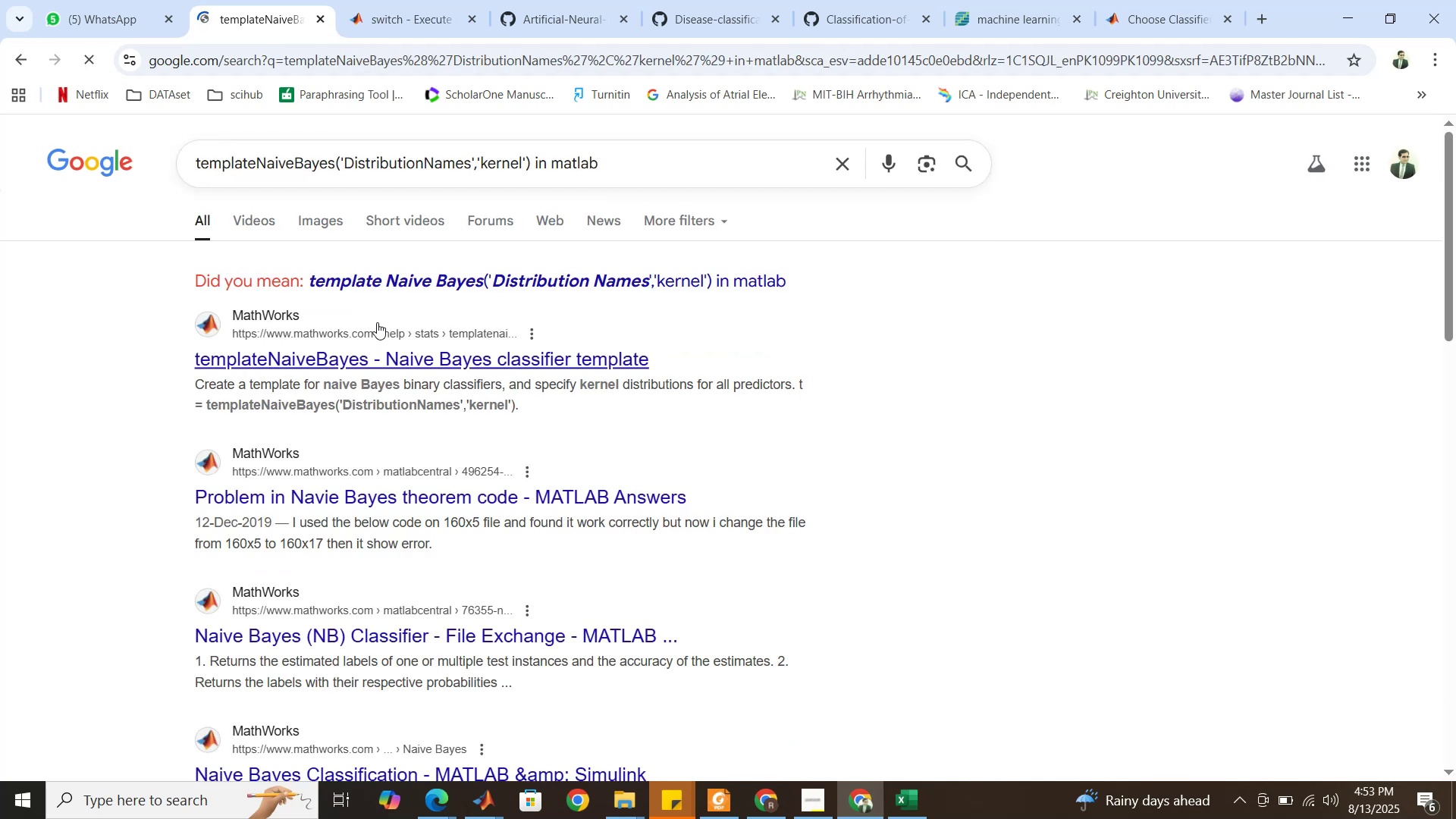 
right_click([387, 356])
 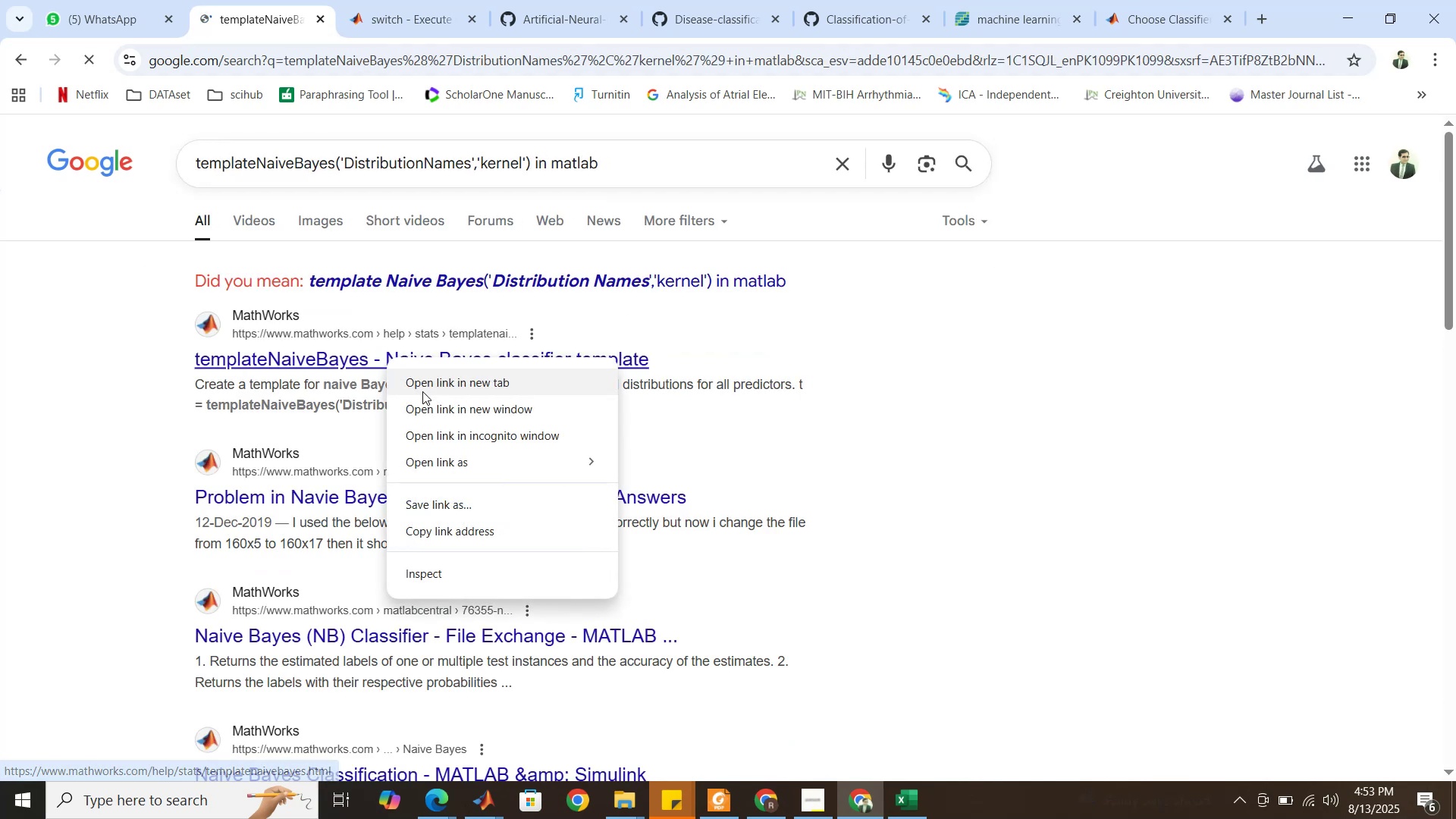 
left_click([422, 391])
 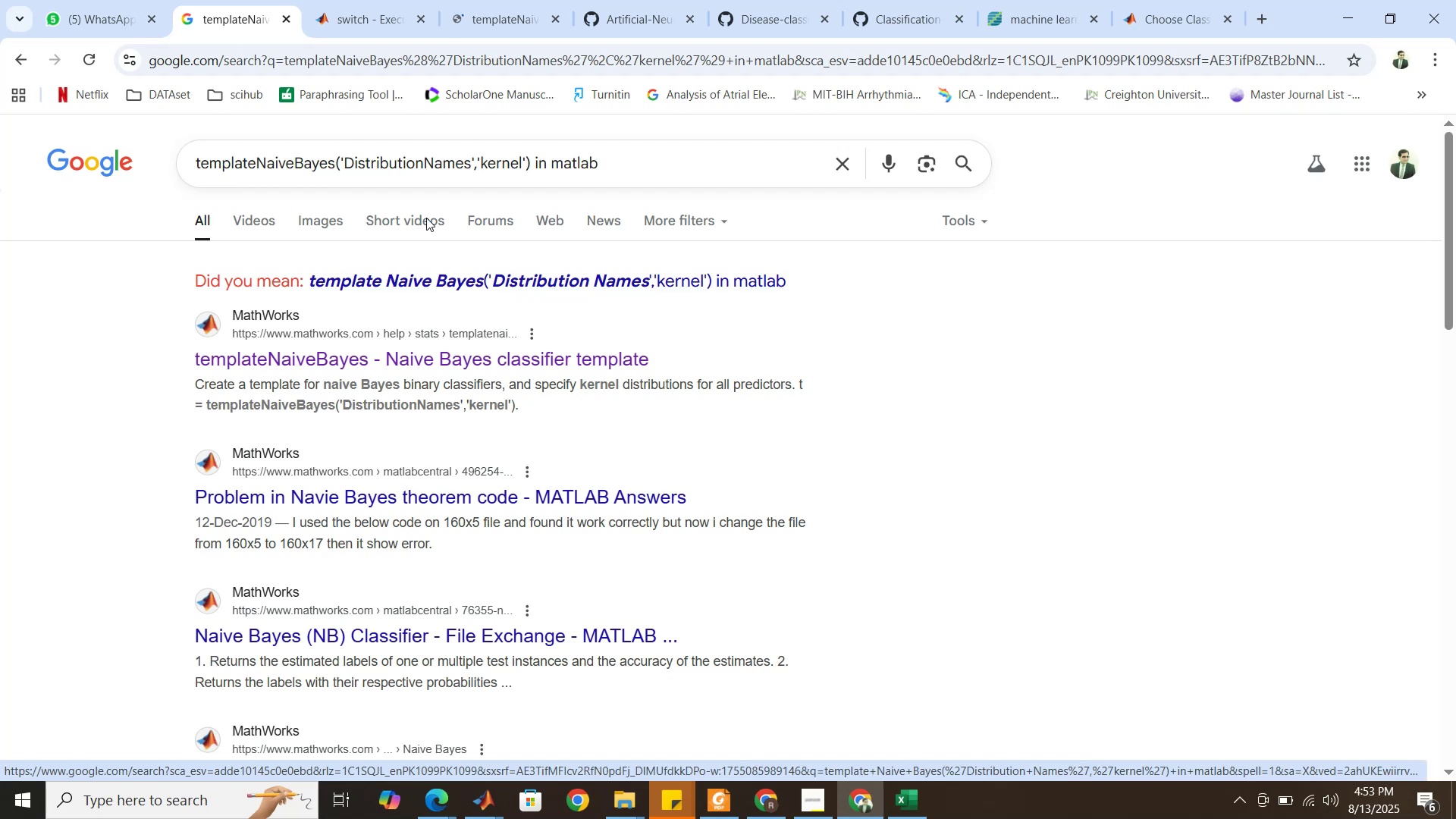 
left_click([482, 808])
 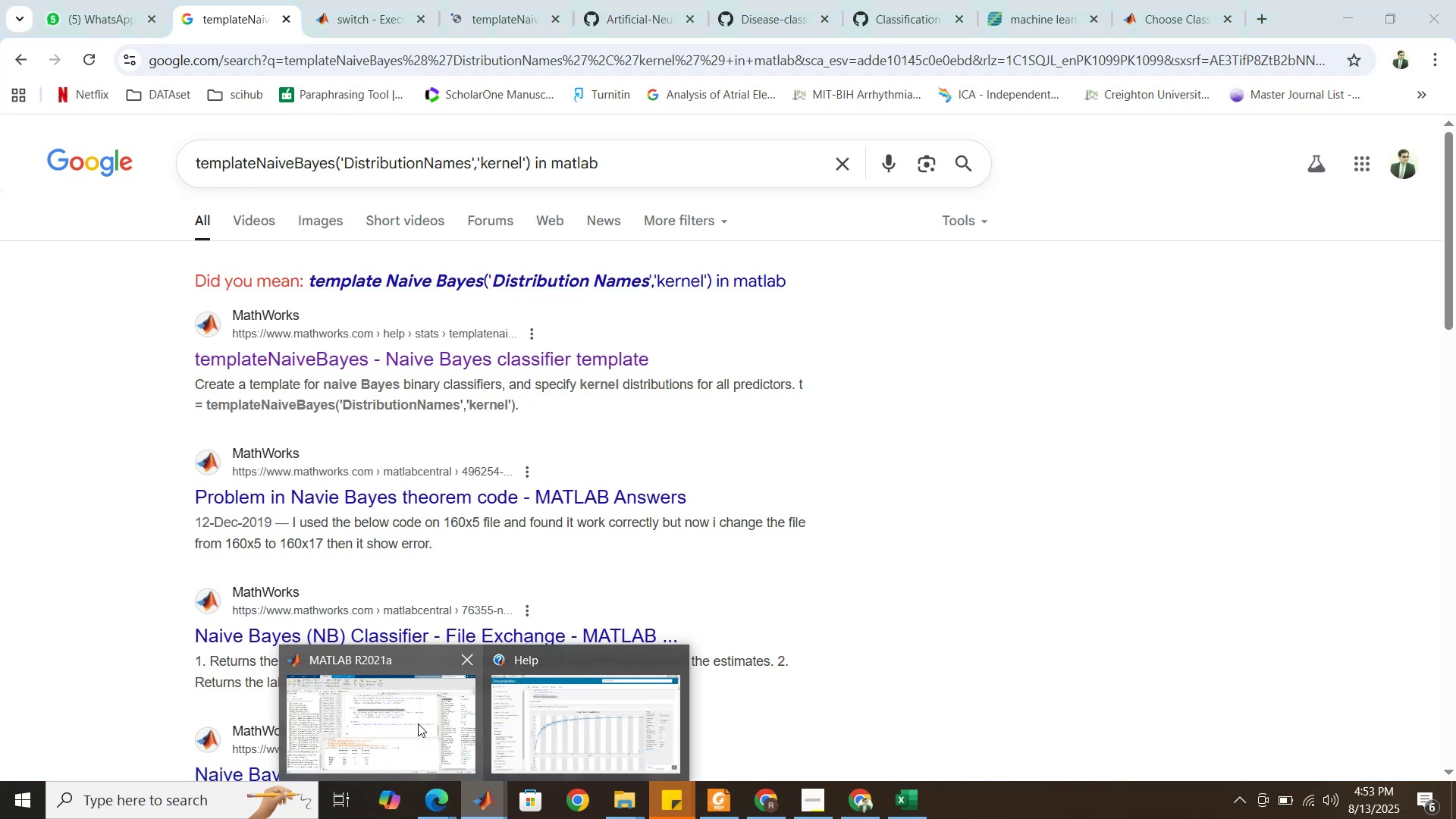 
left_click([414, 722])
 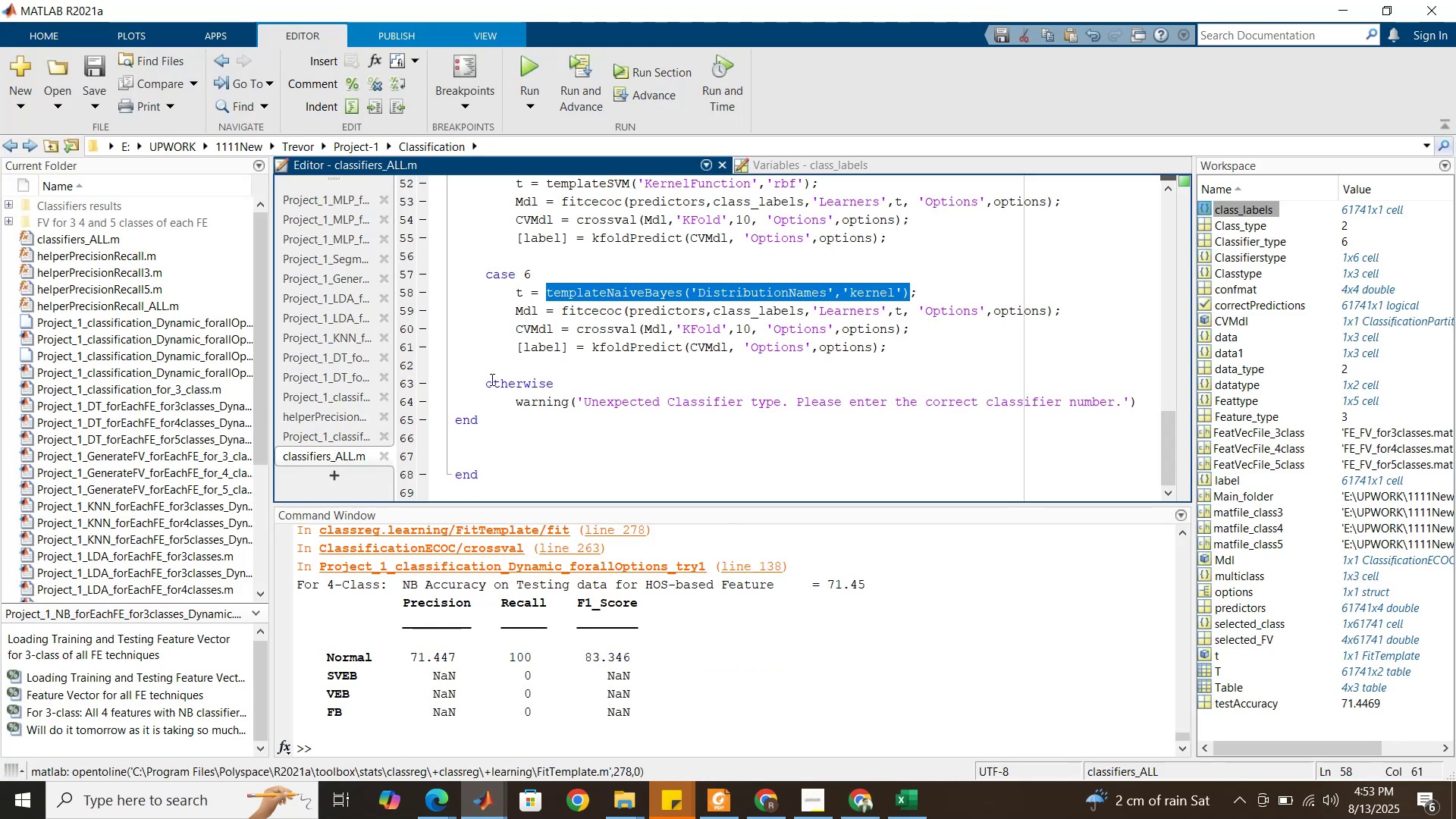 
left_click([604, 357])
 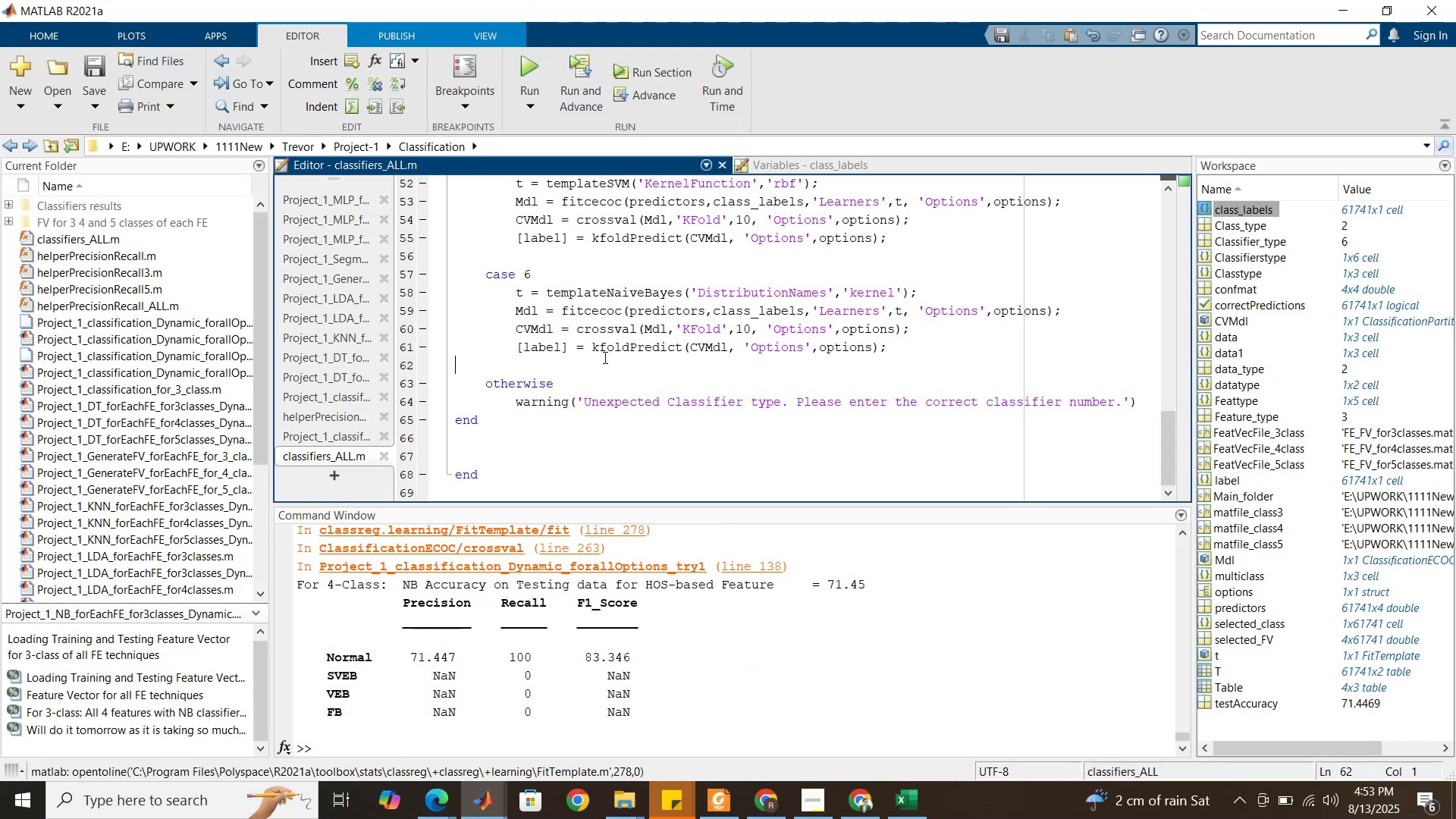 
key(Control+S)
 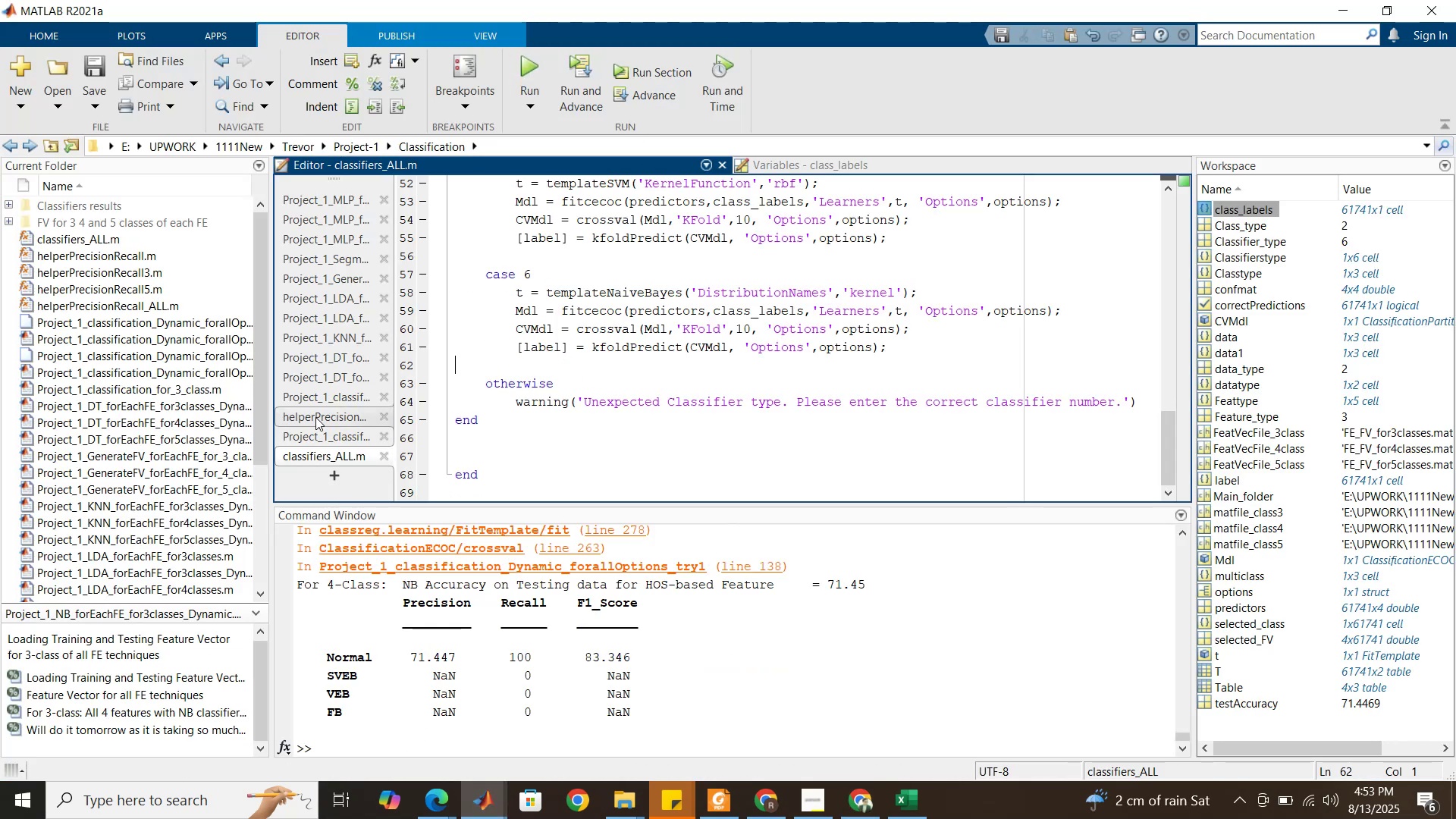 
left_click([322, 435])
 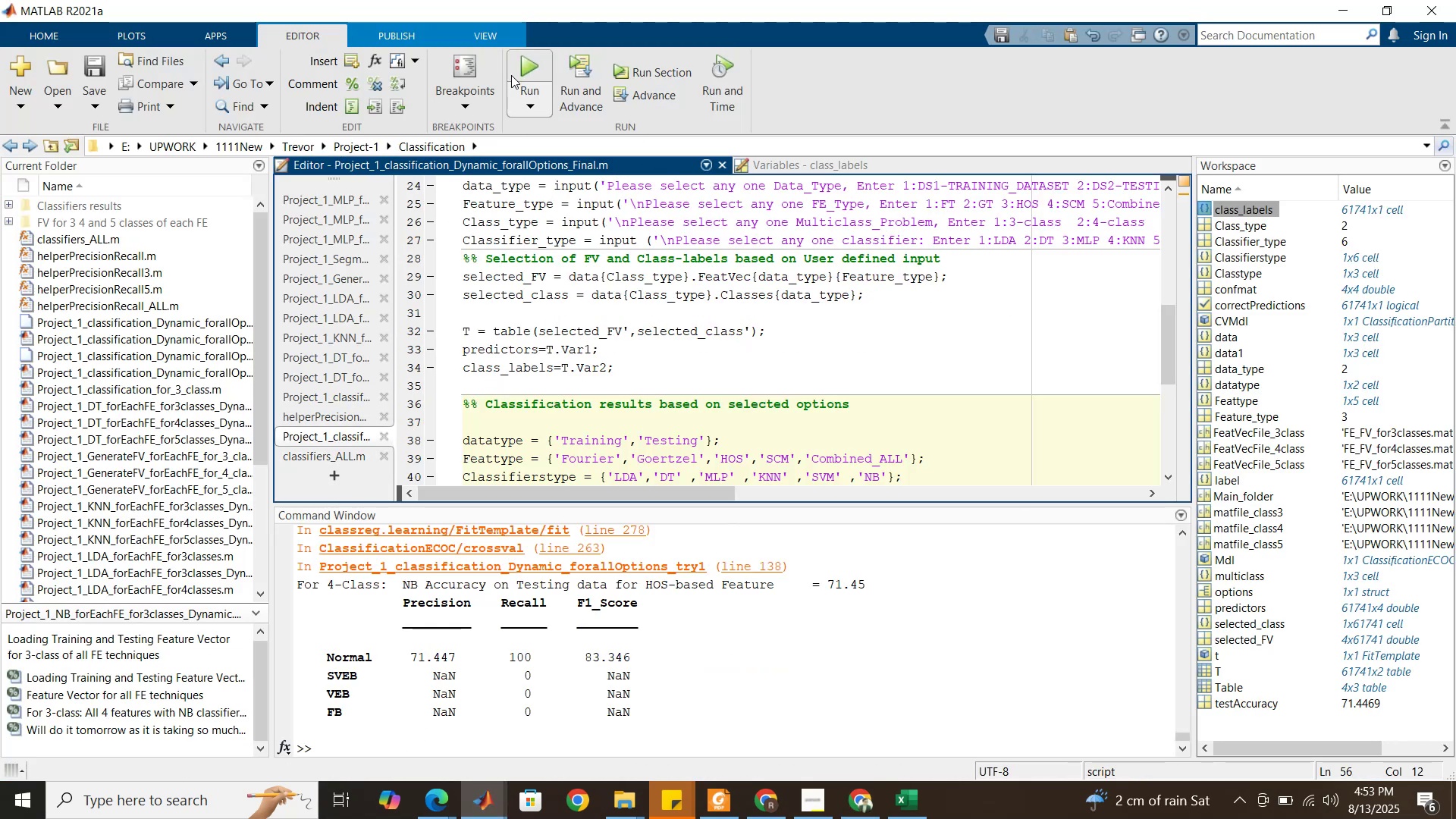 
left_click([518, 67])
 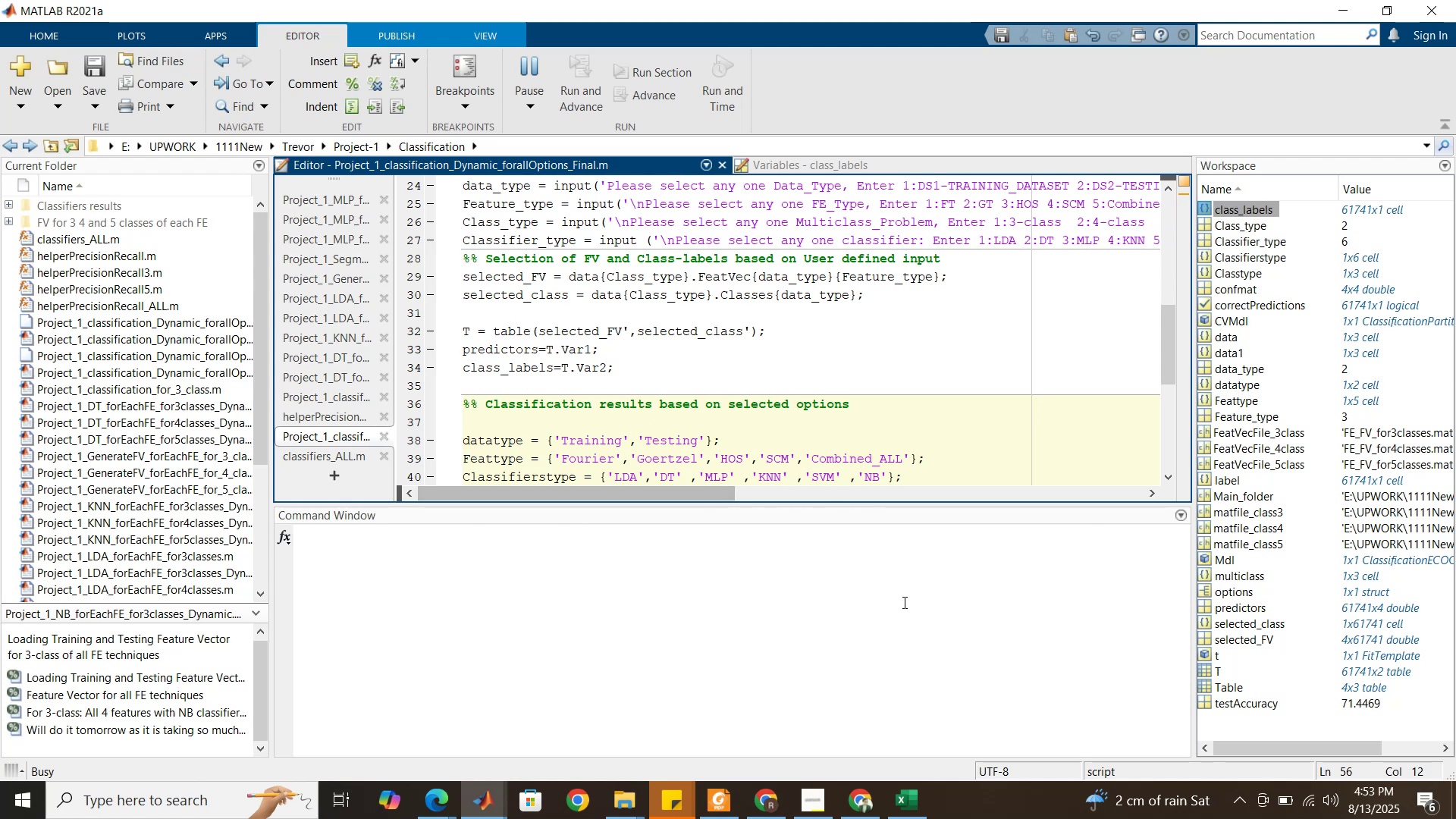 
mouse_move([888, 794])
 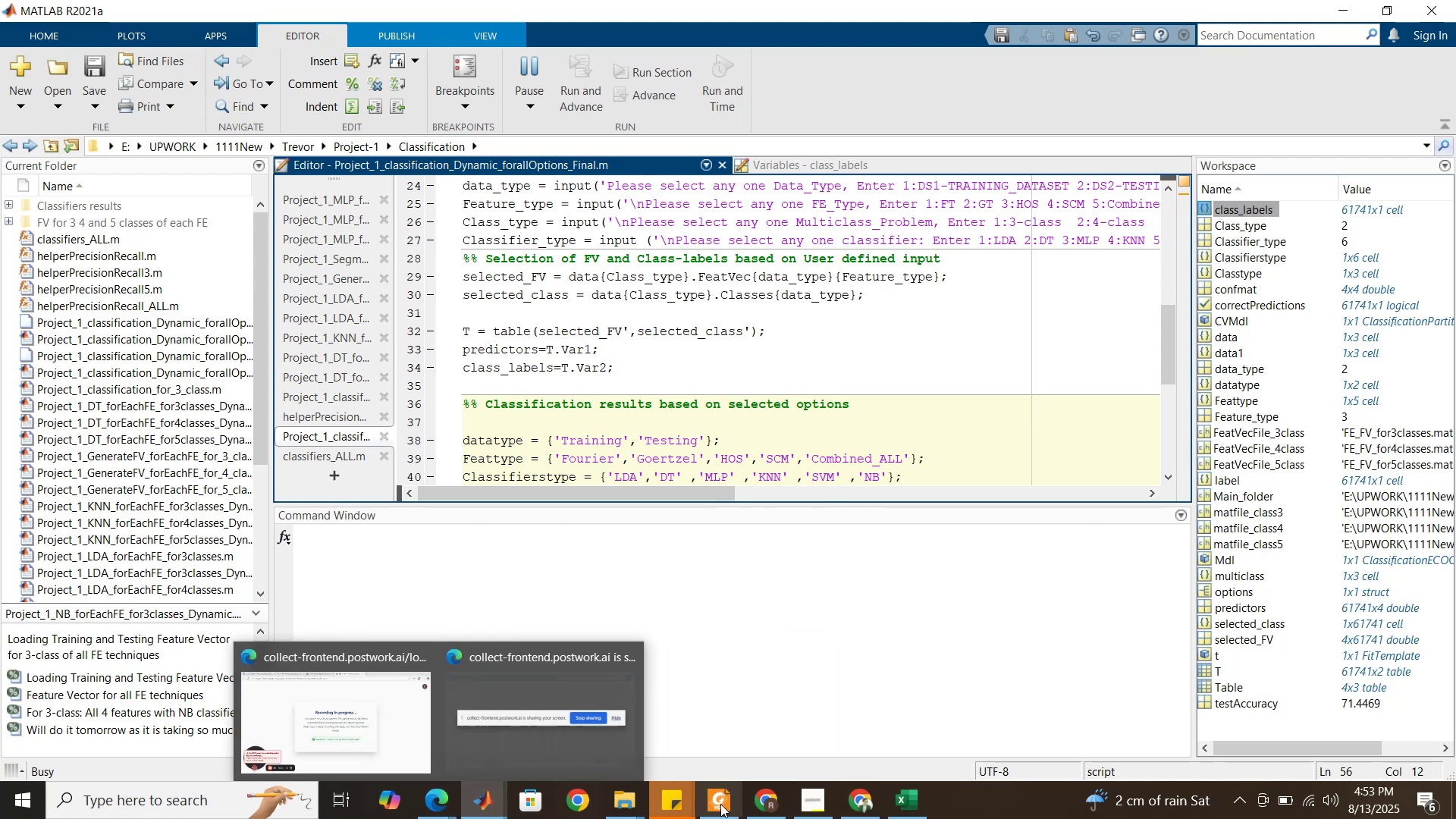 
left_click([850, 797])
 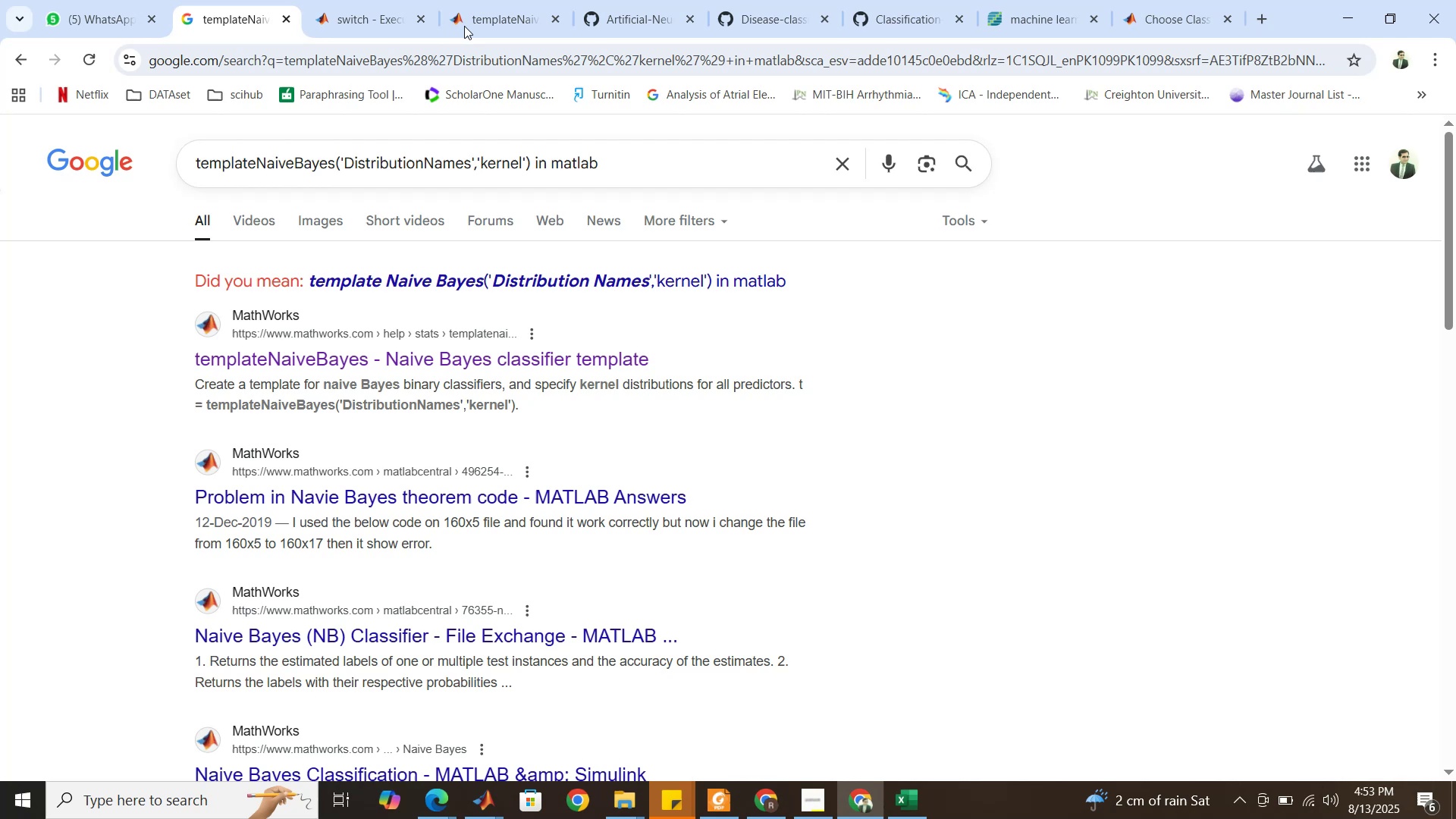 
left_click([372, 0])
 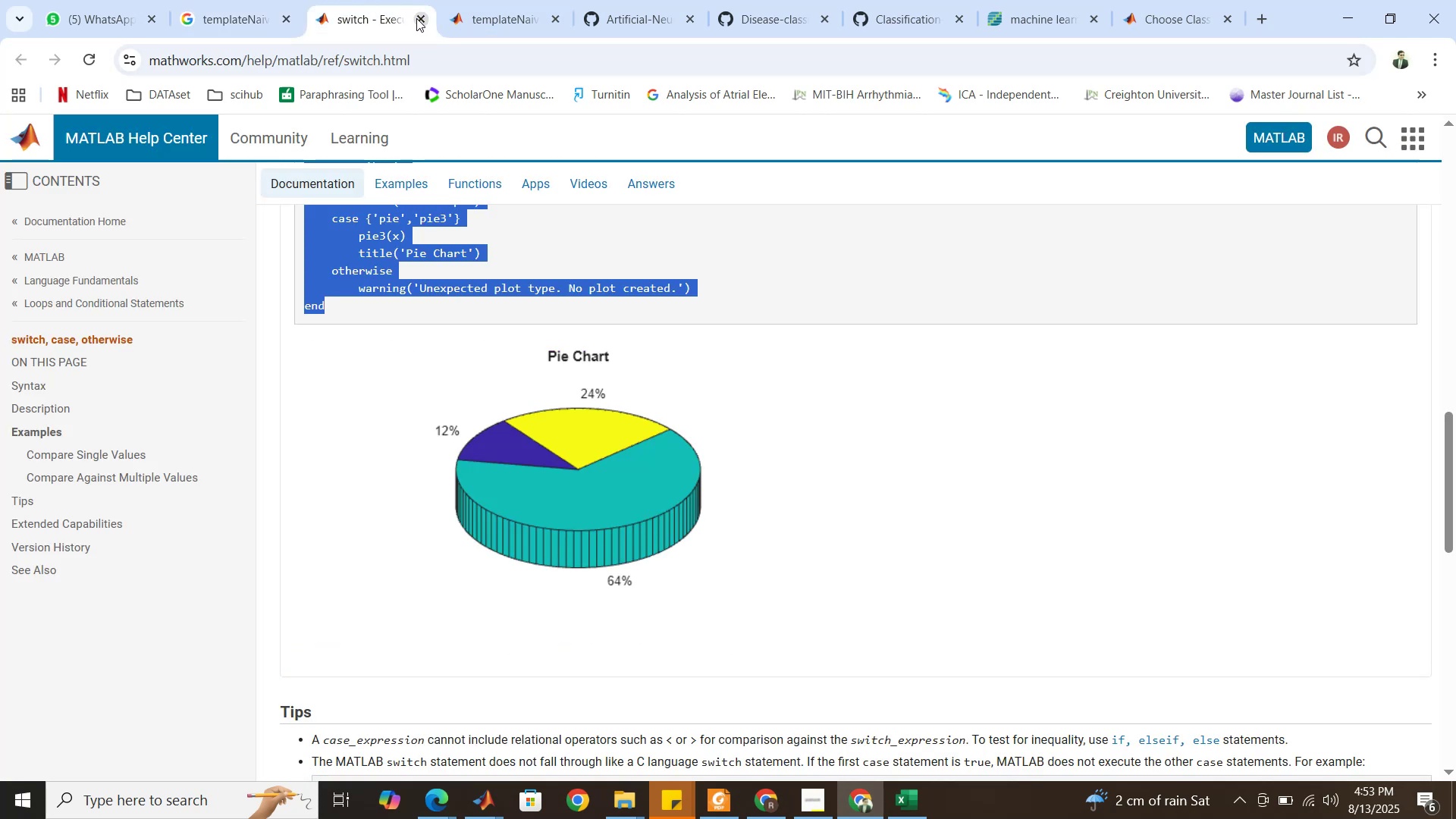 
left_click([422, 17])
 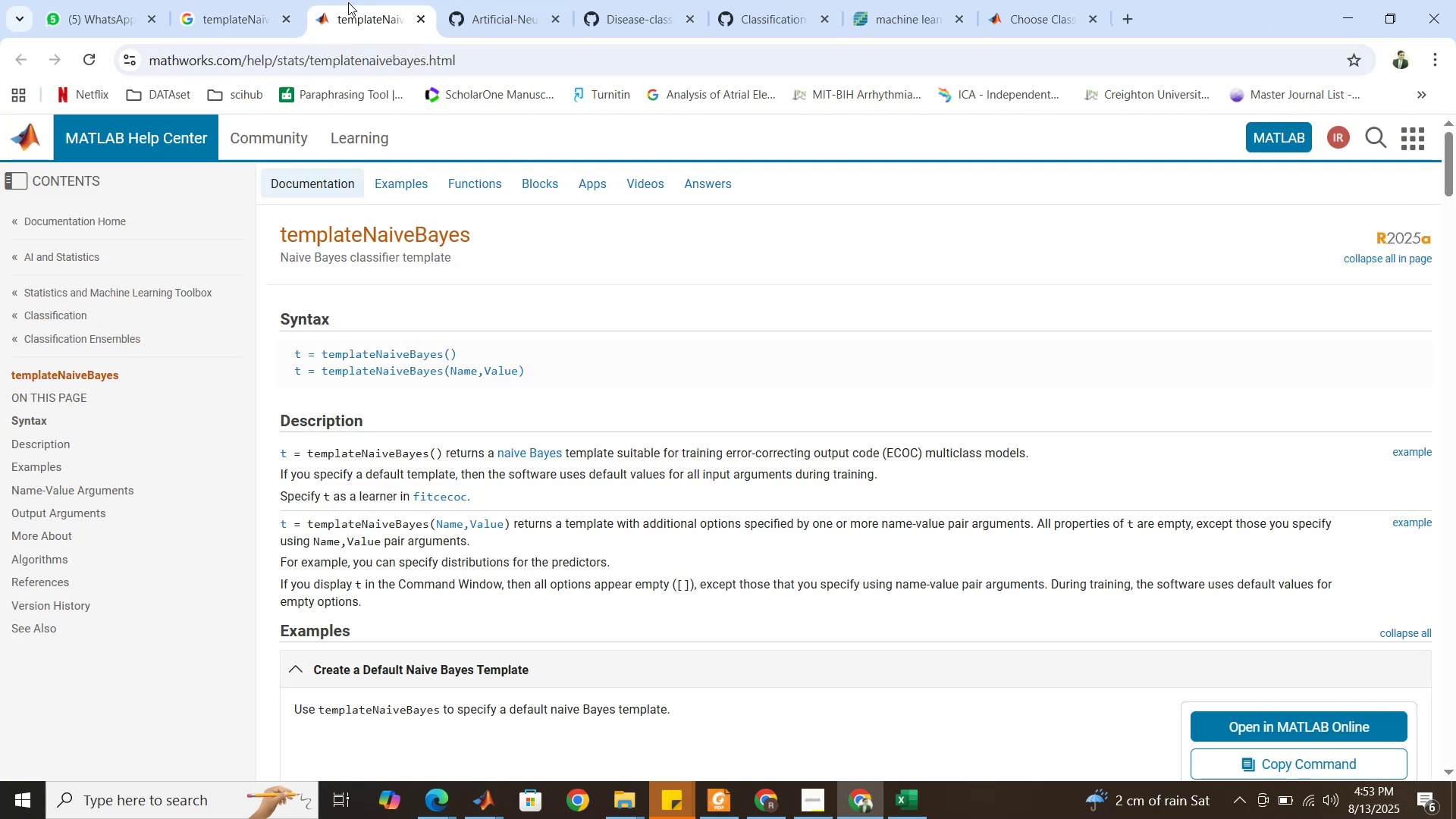 
left_click([352, 7])
 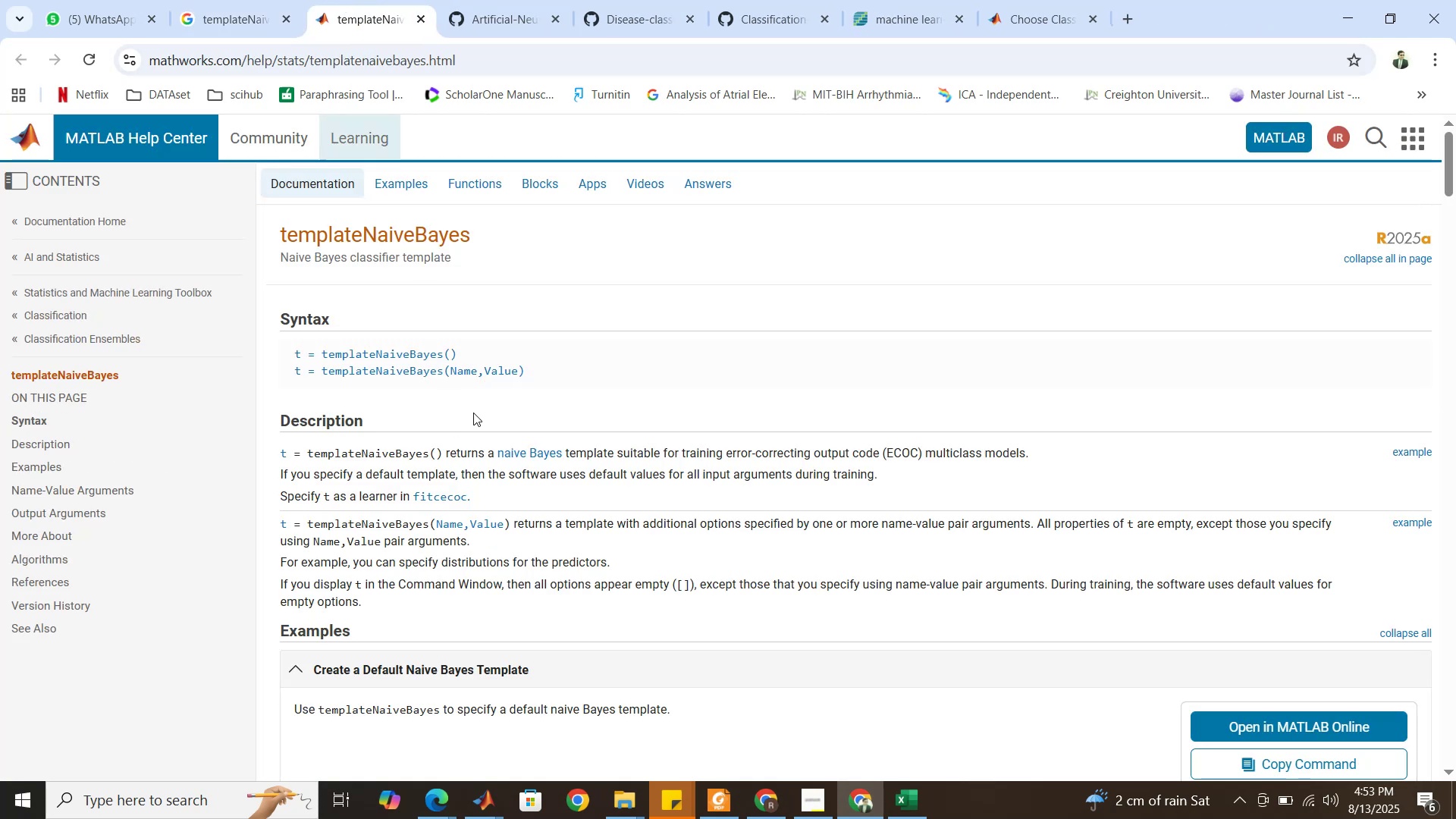 
scroll: coordinate [504, 443], scroll_direction: down, amount: 15.0
 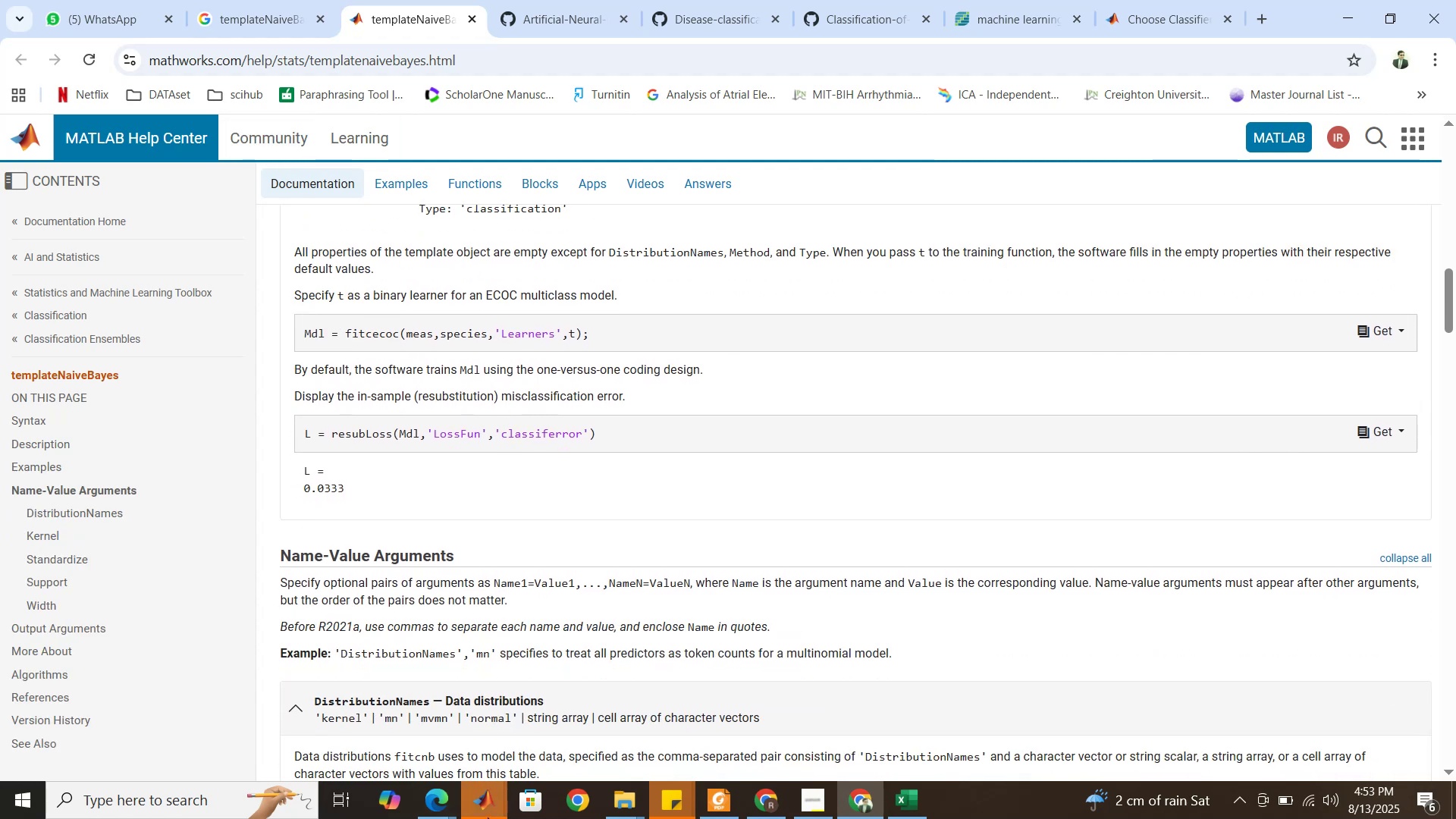 
left_click([485, 796])
 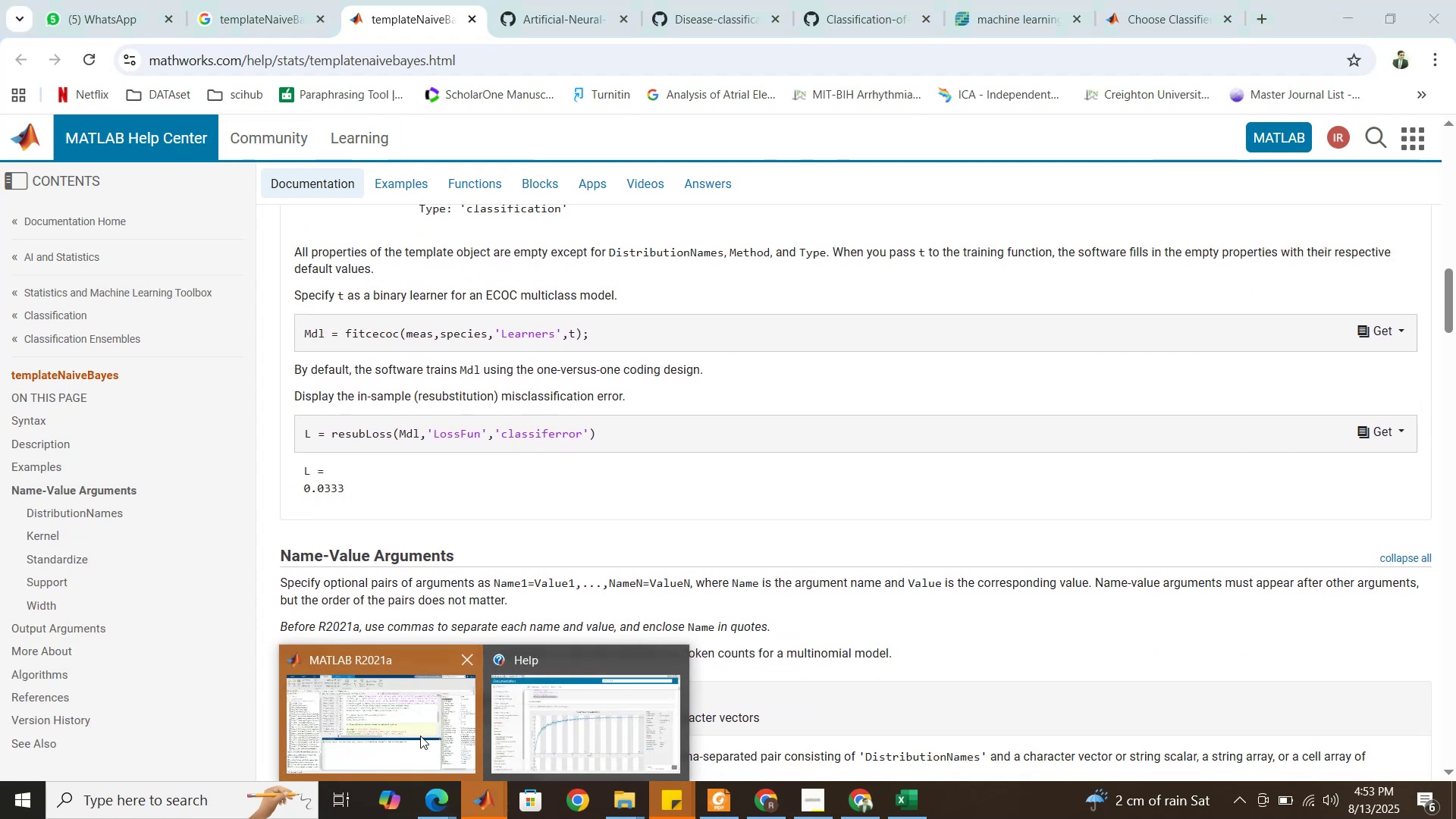 
left_click([419, 736])
 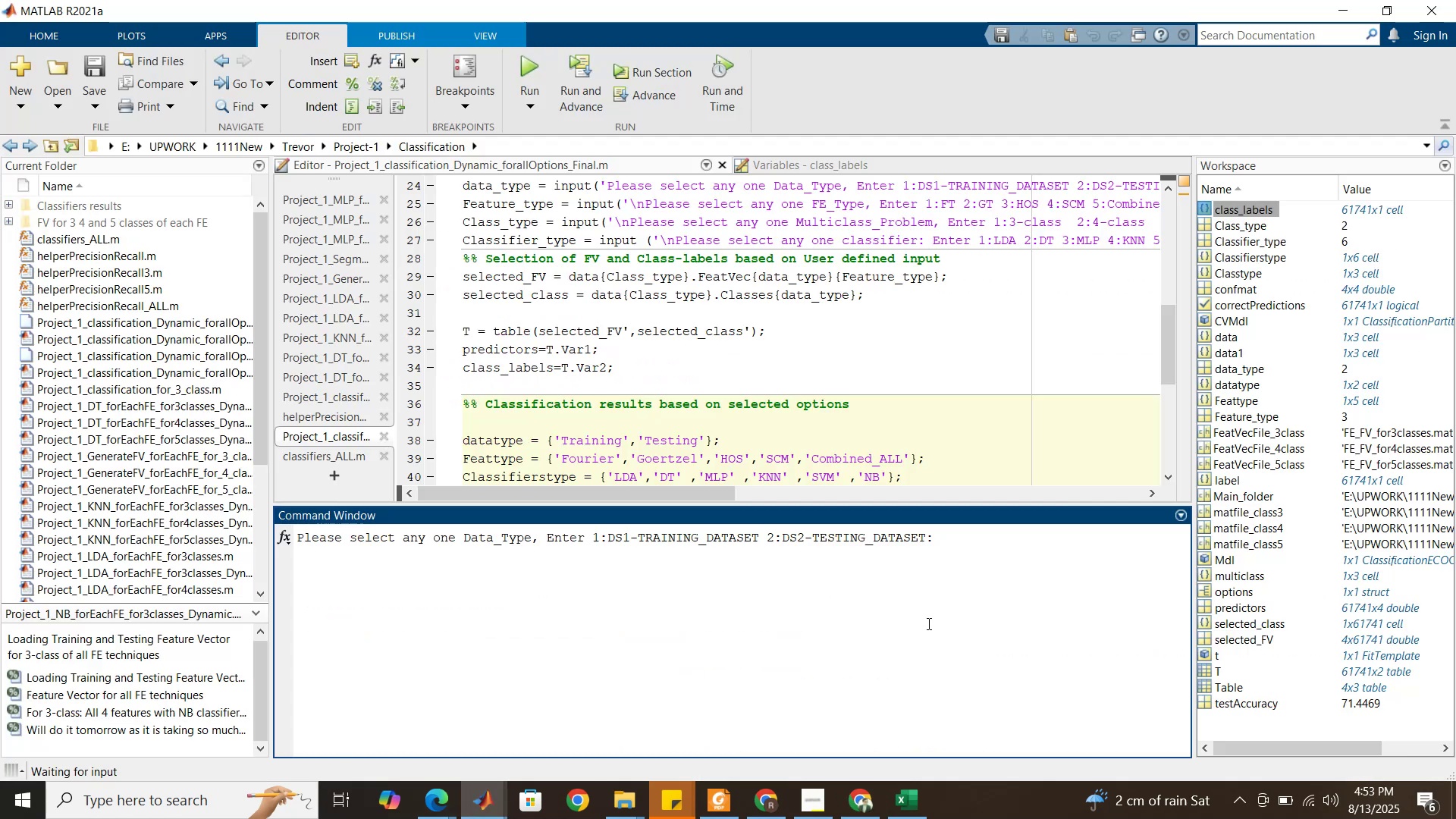 
key(2)
 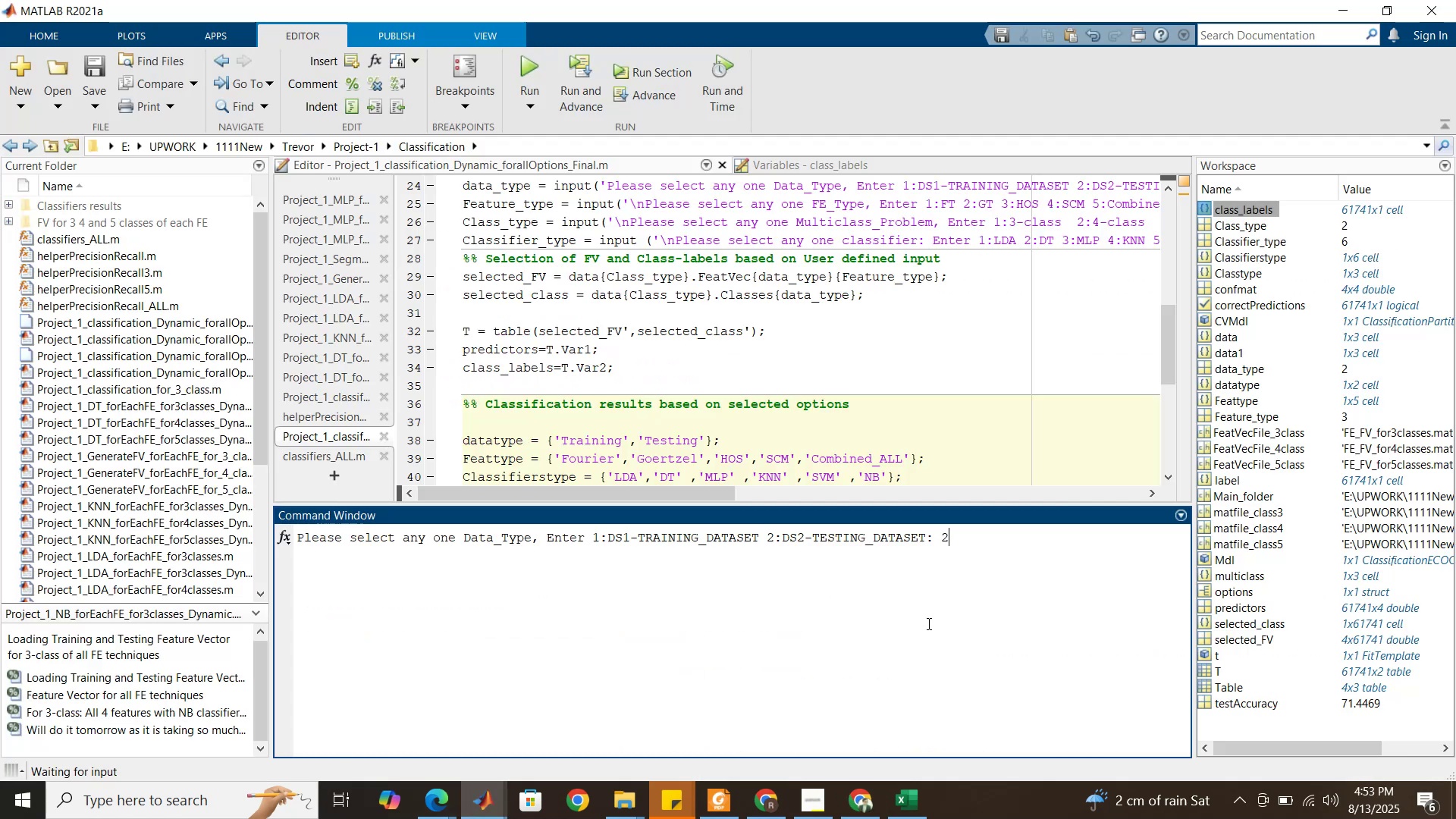 
key(Enter)
 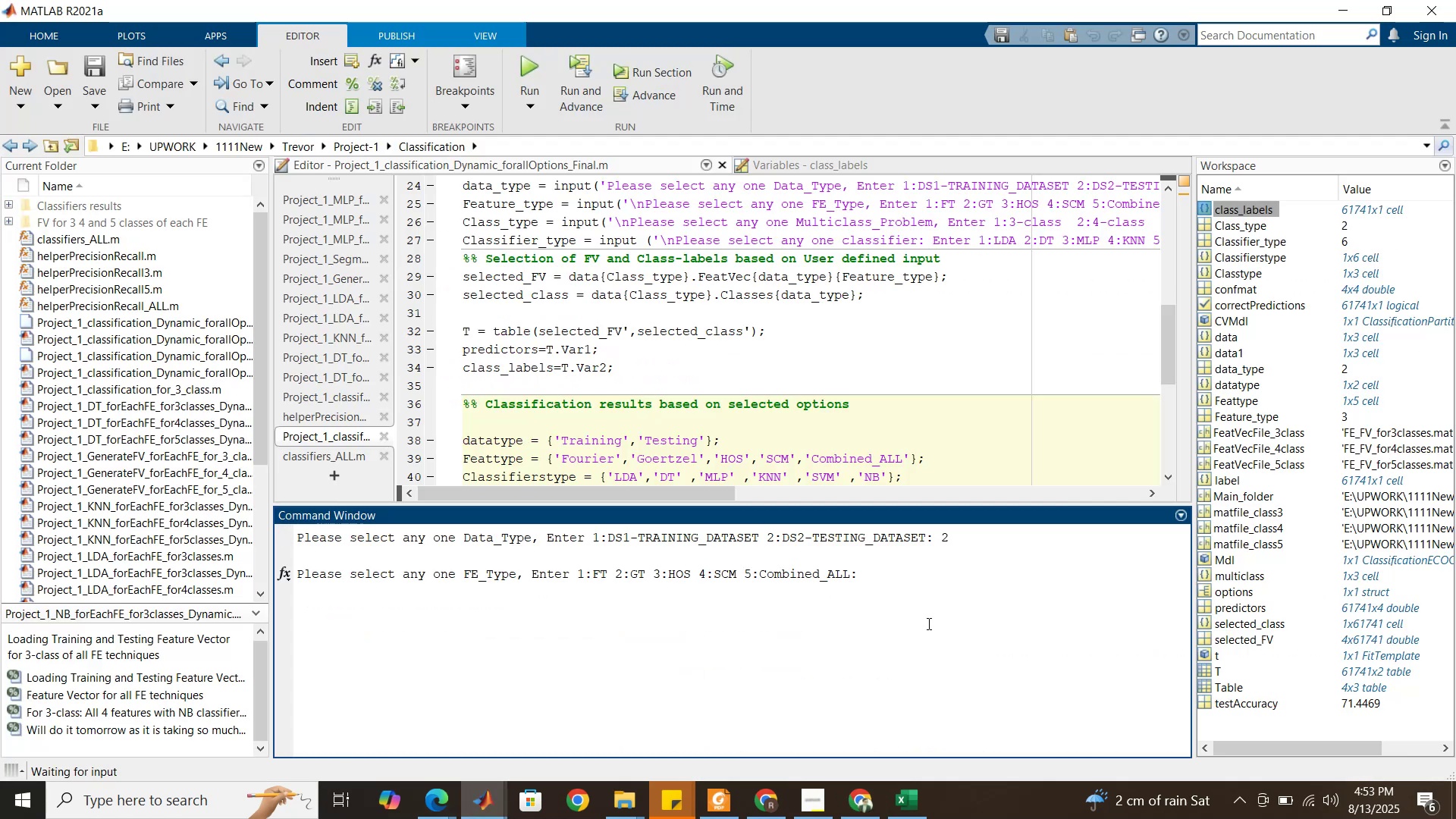 
key(3)
 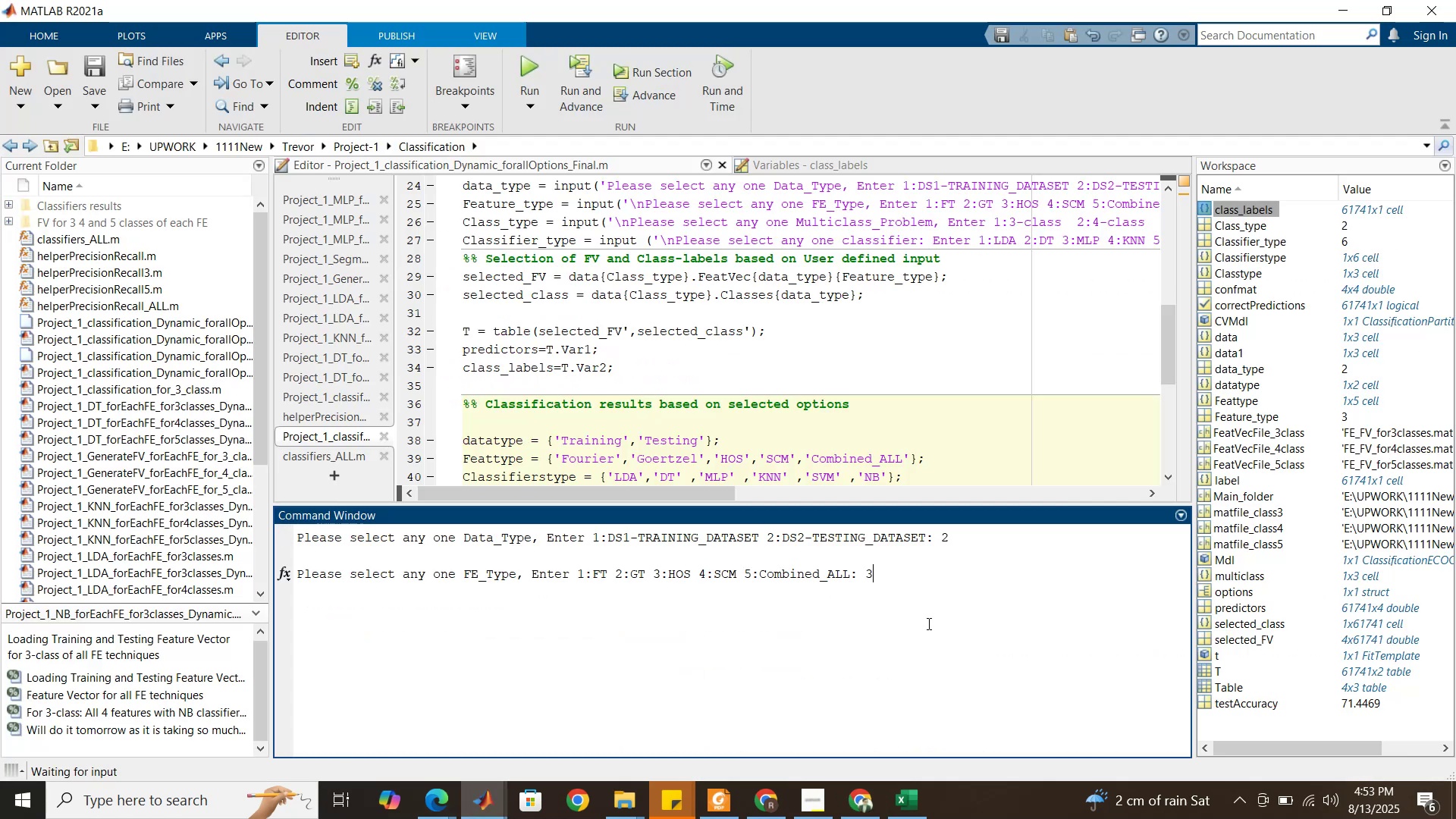 
key(Enter)
 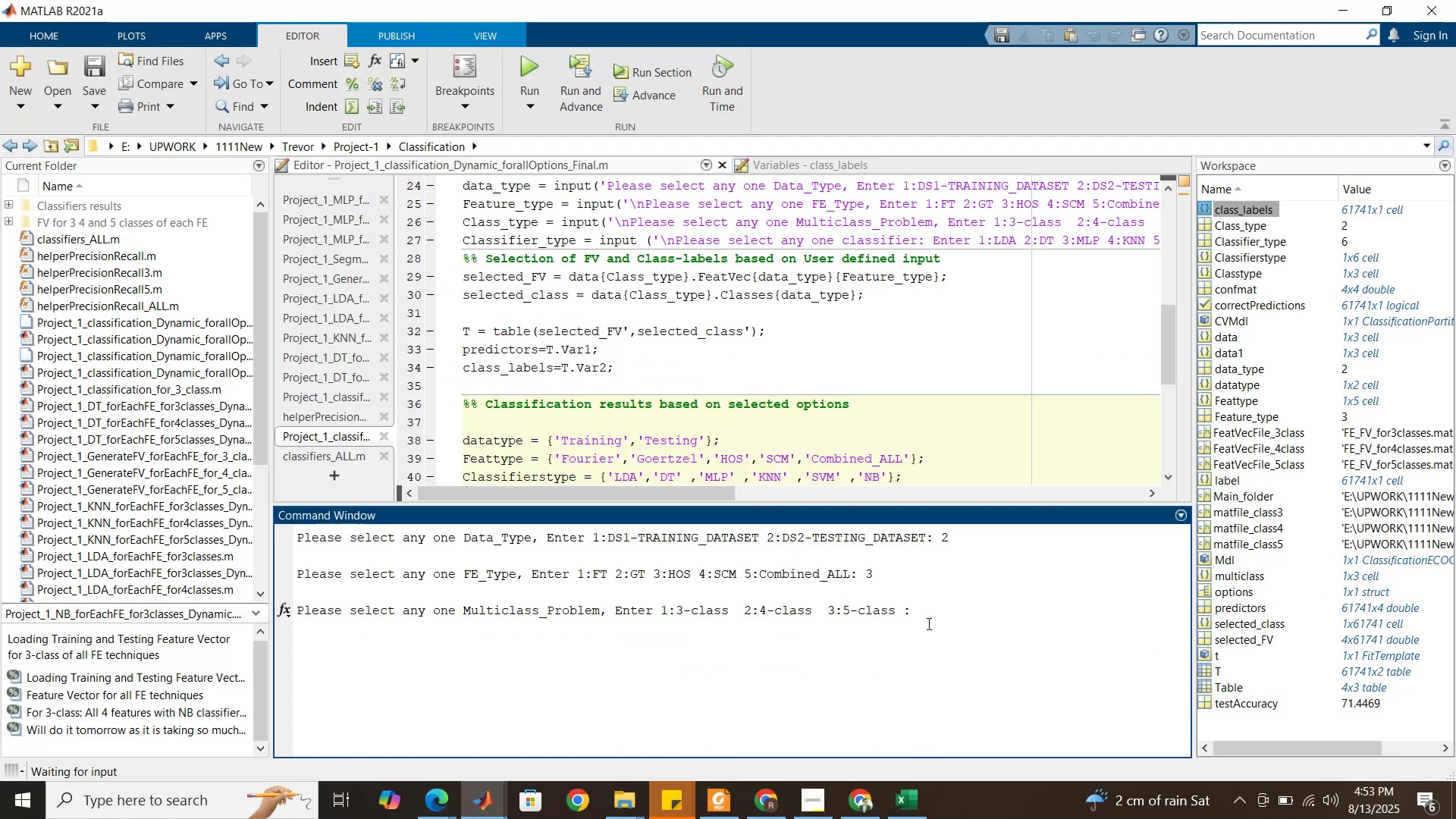 
key(3)
 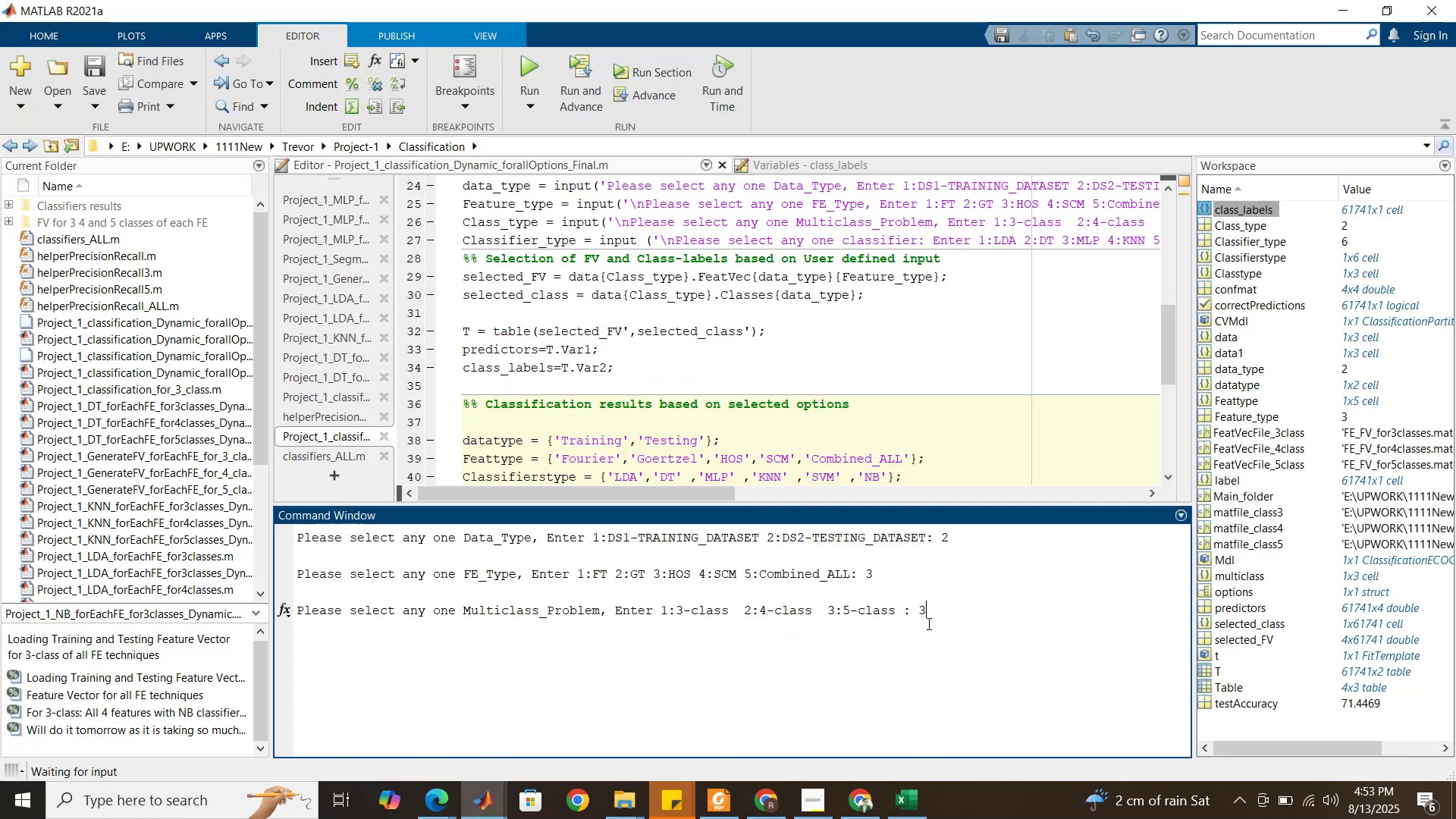 
key(Enter)
 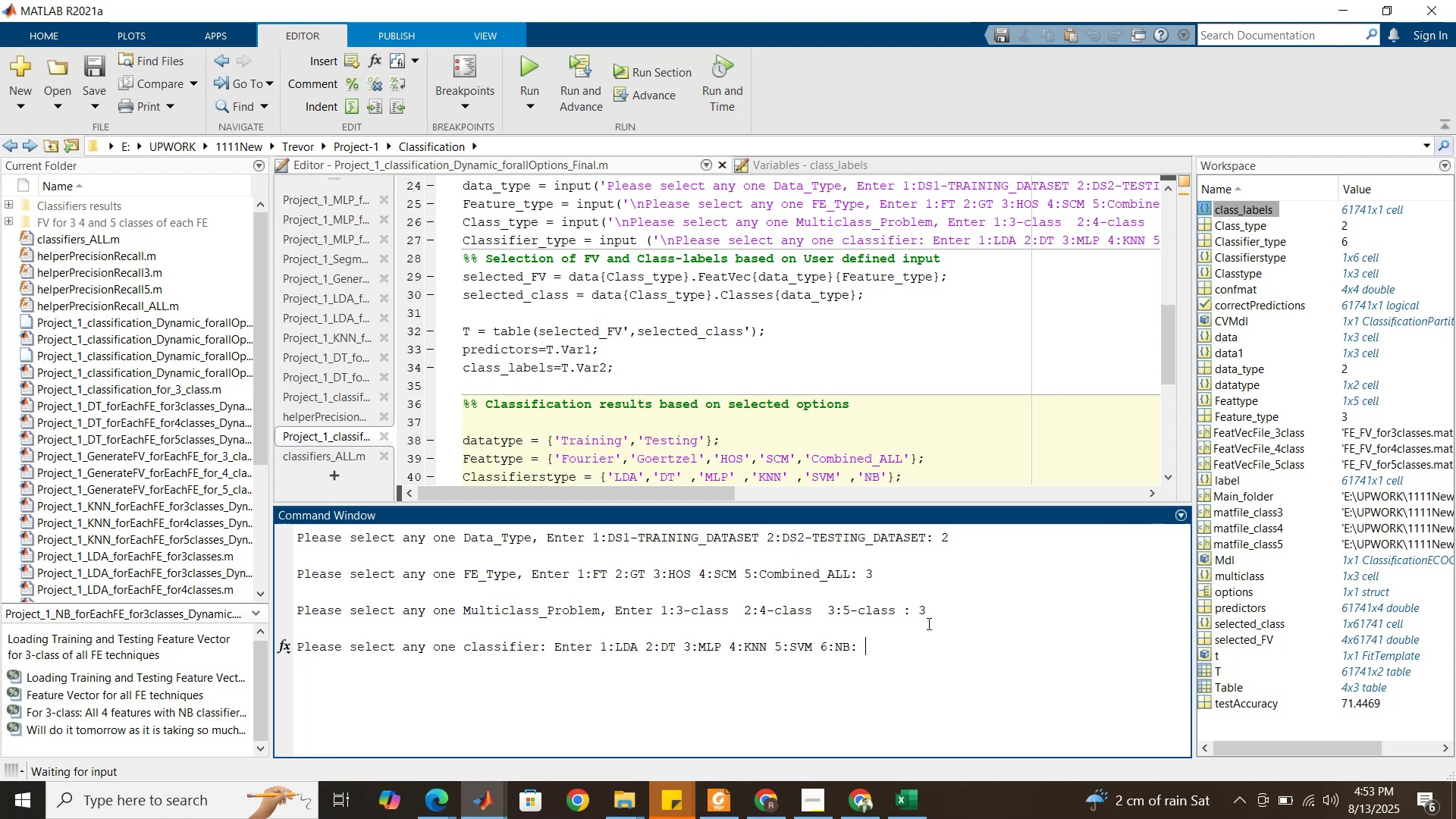 
key(6)
 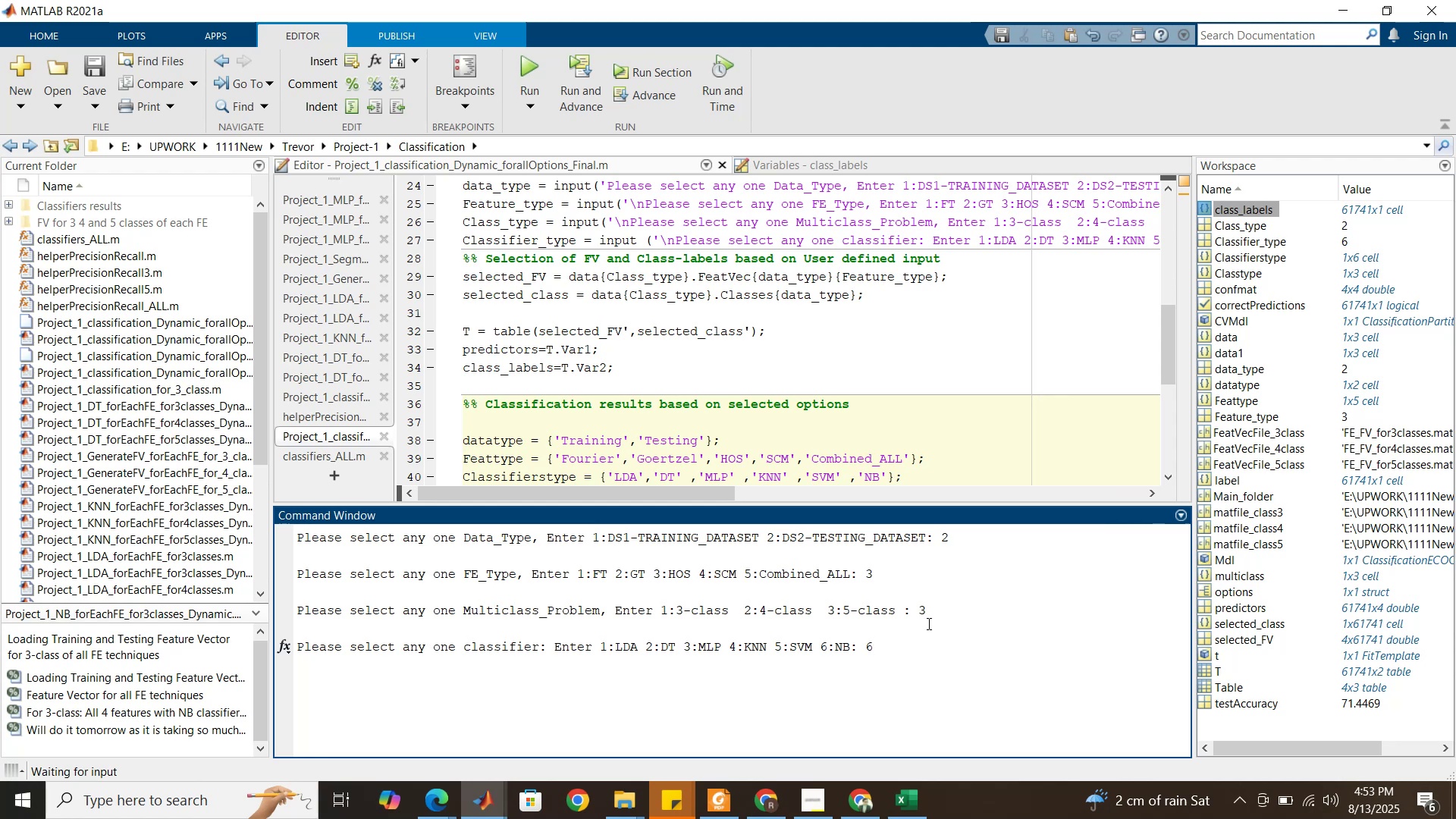 
key(Enter)
 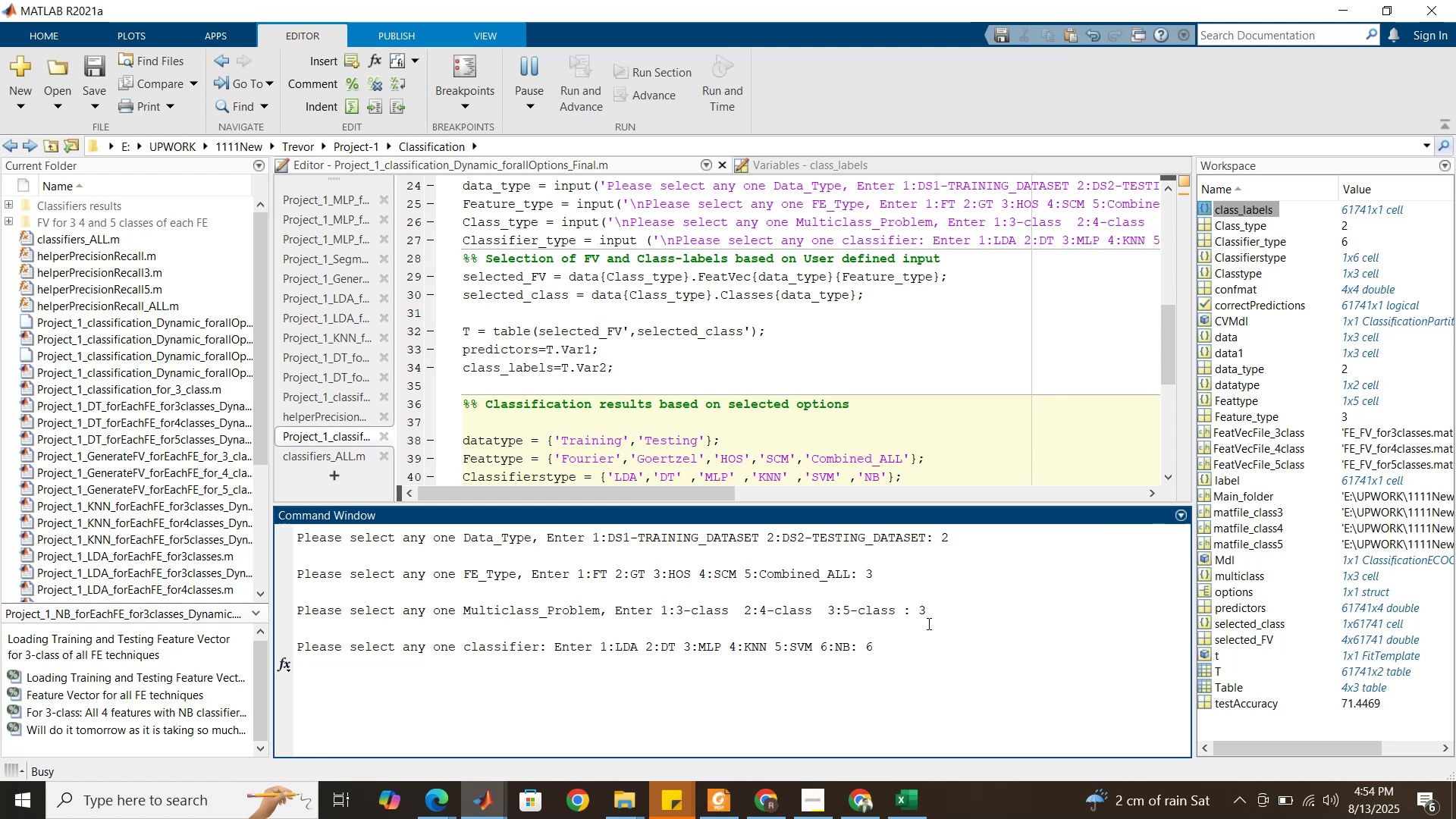 
wait(25.93)
 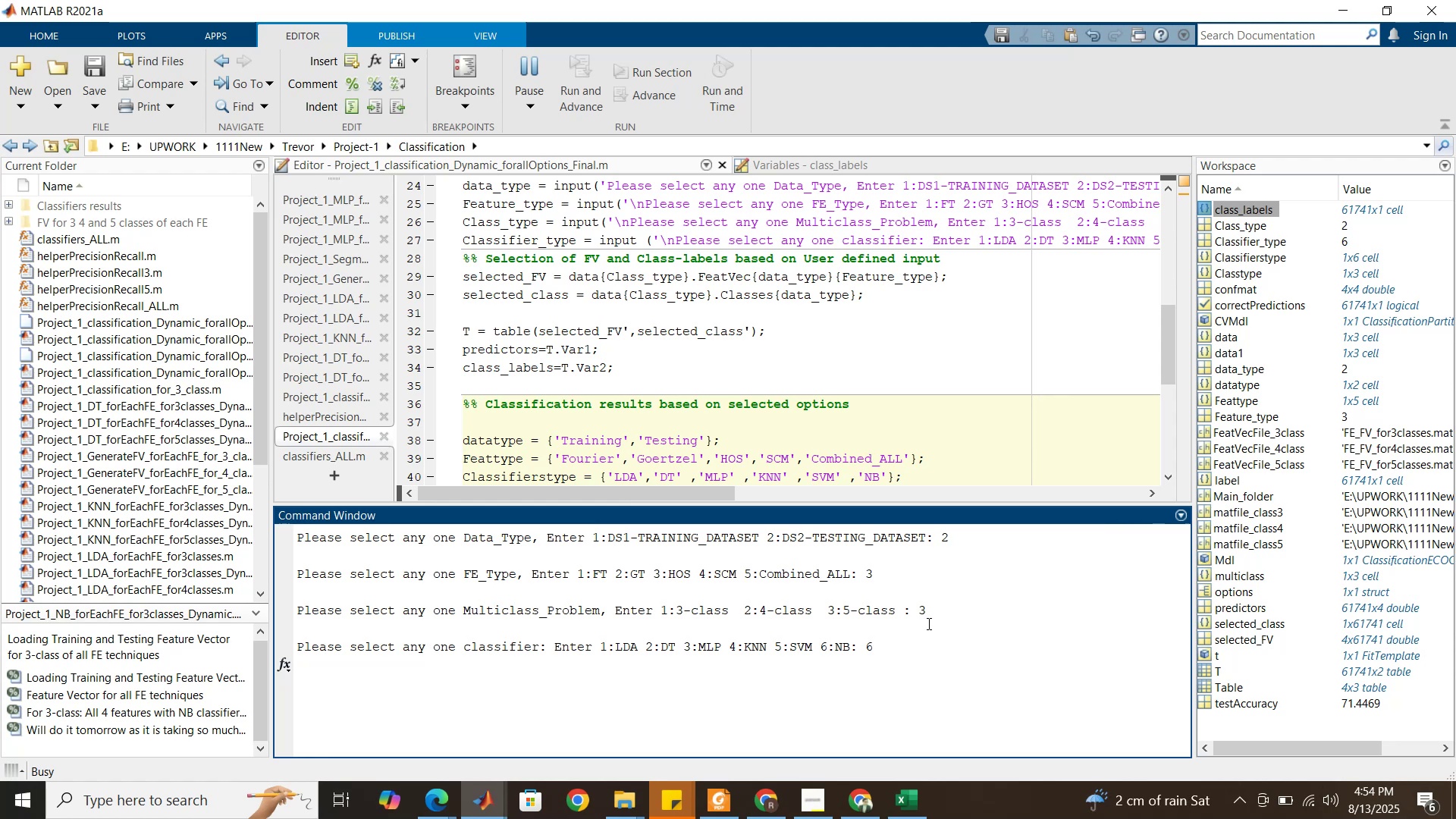 
left_click([911, 811])
 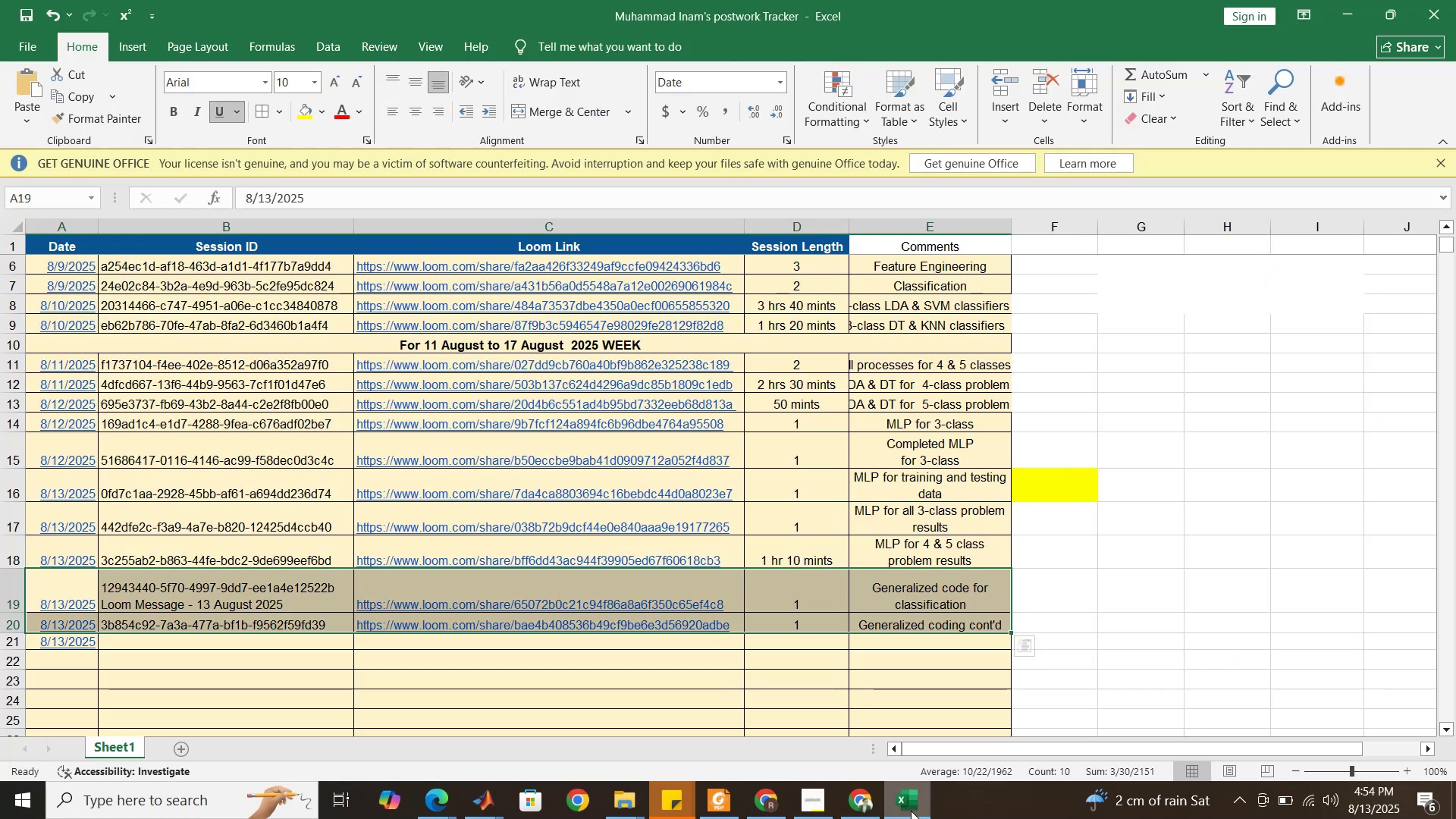 
left_click([911, 811])
 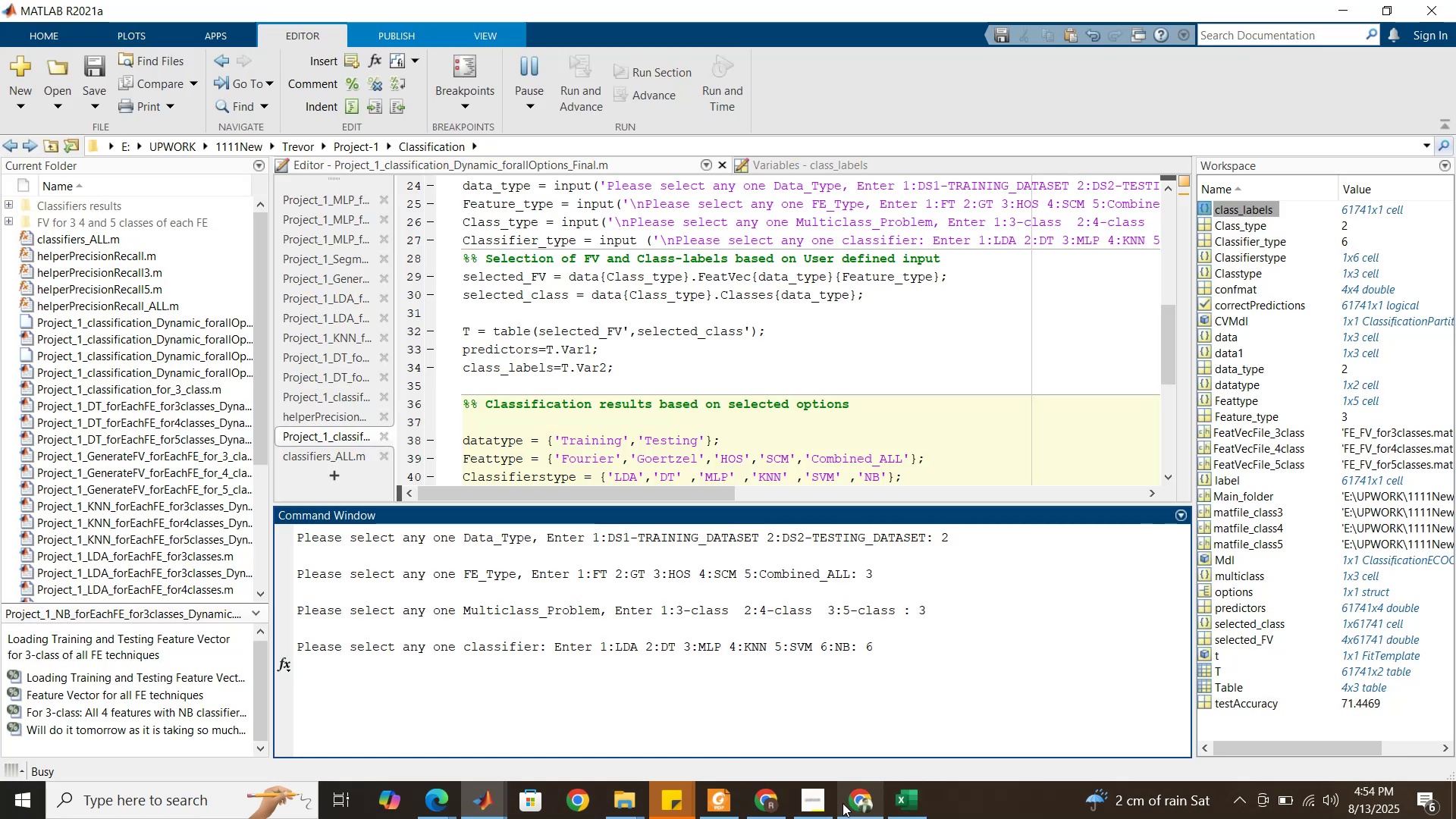 
left_click([843, 803])
 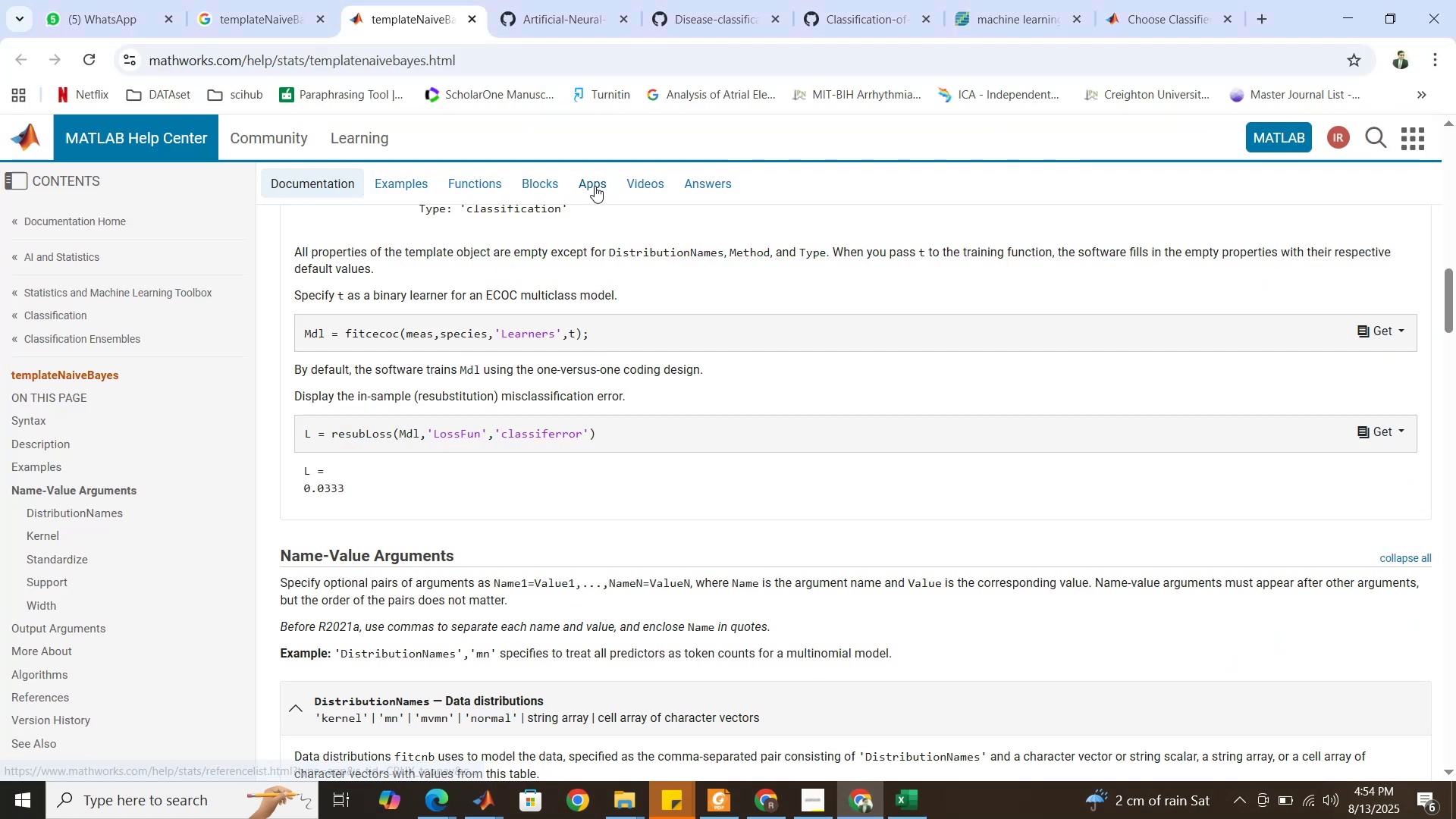 
scroll: coordinate [669, 419], scroll_direction: down, amount: 6.0
 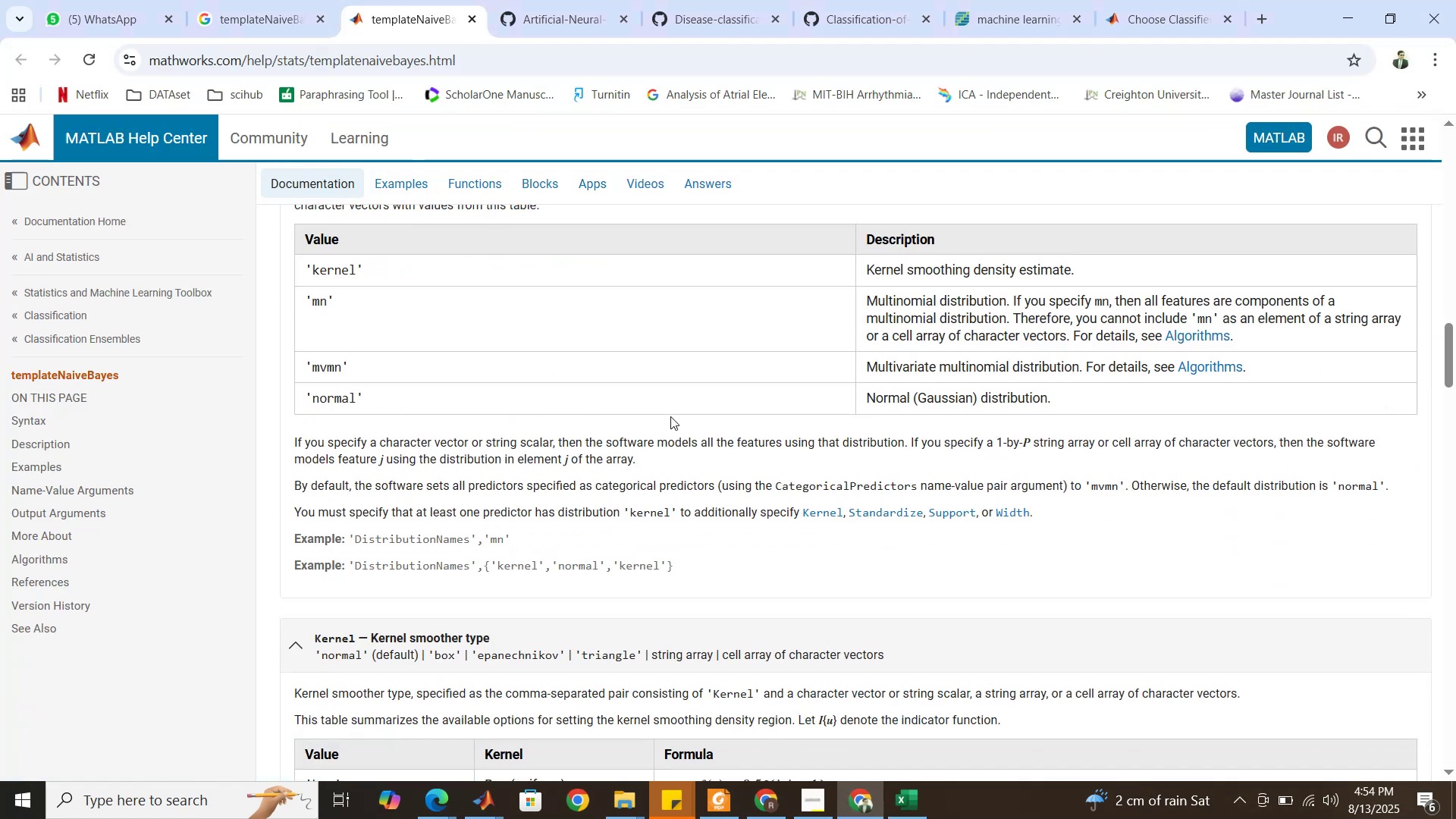 
scroll: coordinate [670, 416], scroll_direction: up, amount: 2.0
 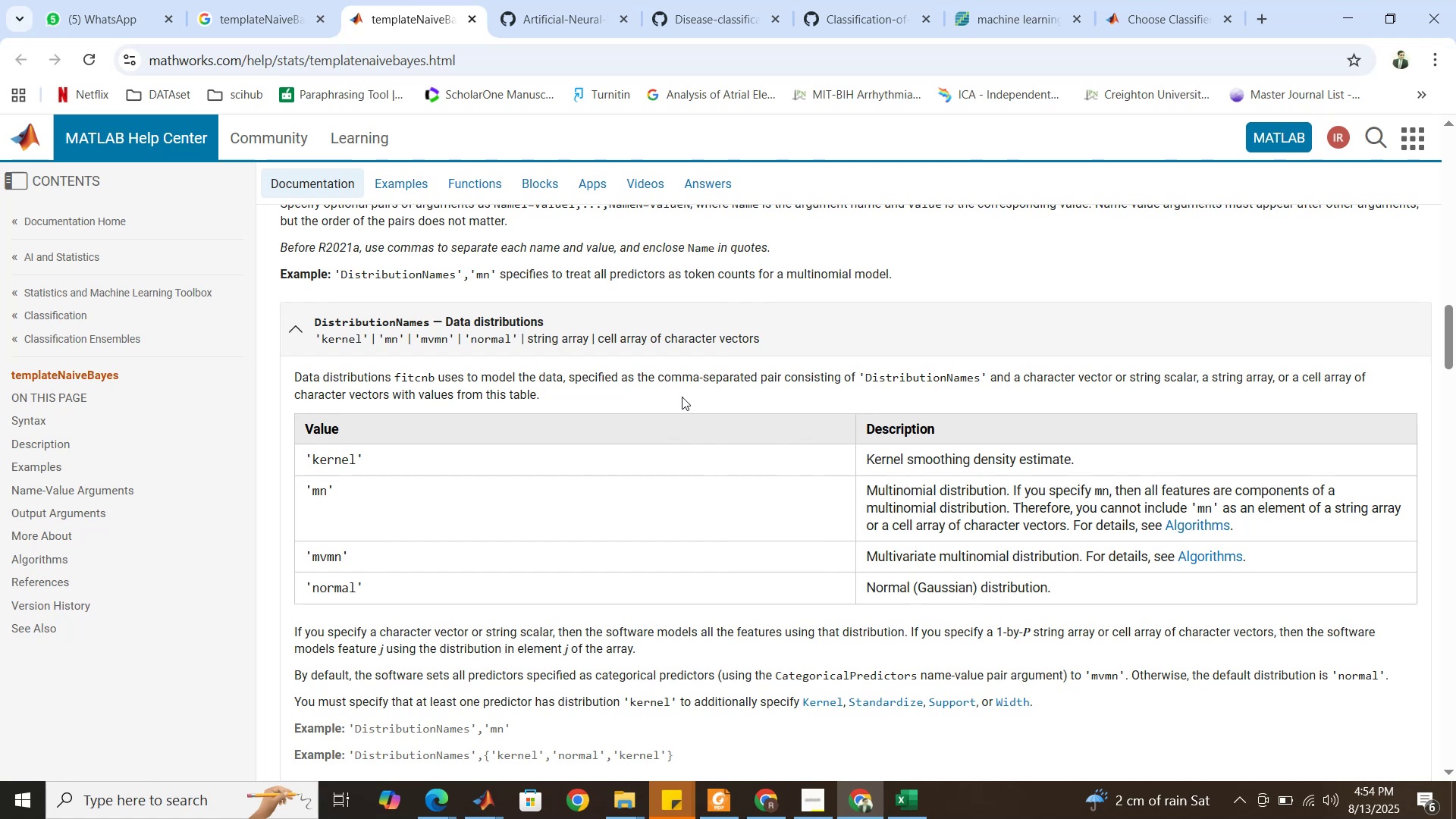 
wait(19.29)
 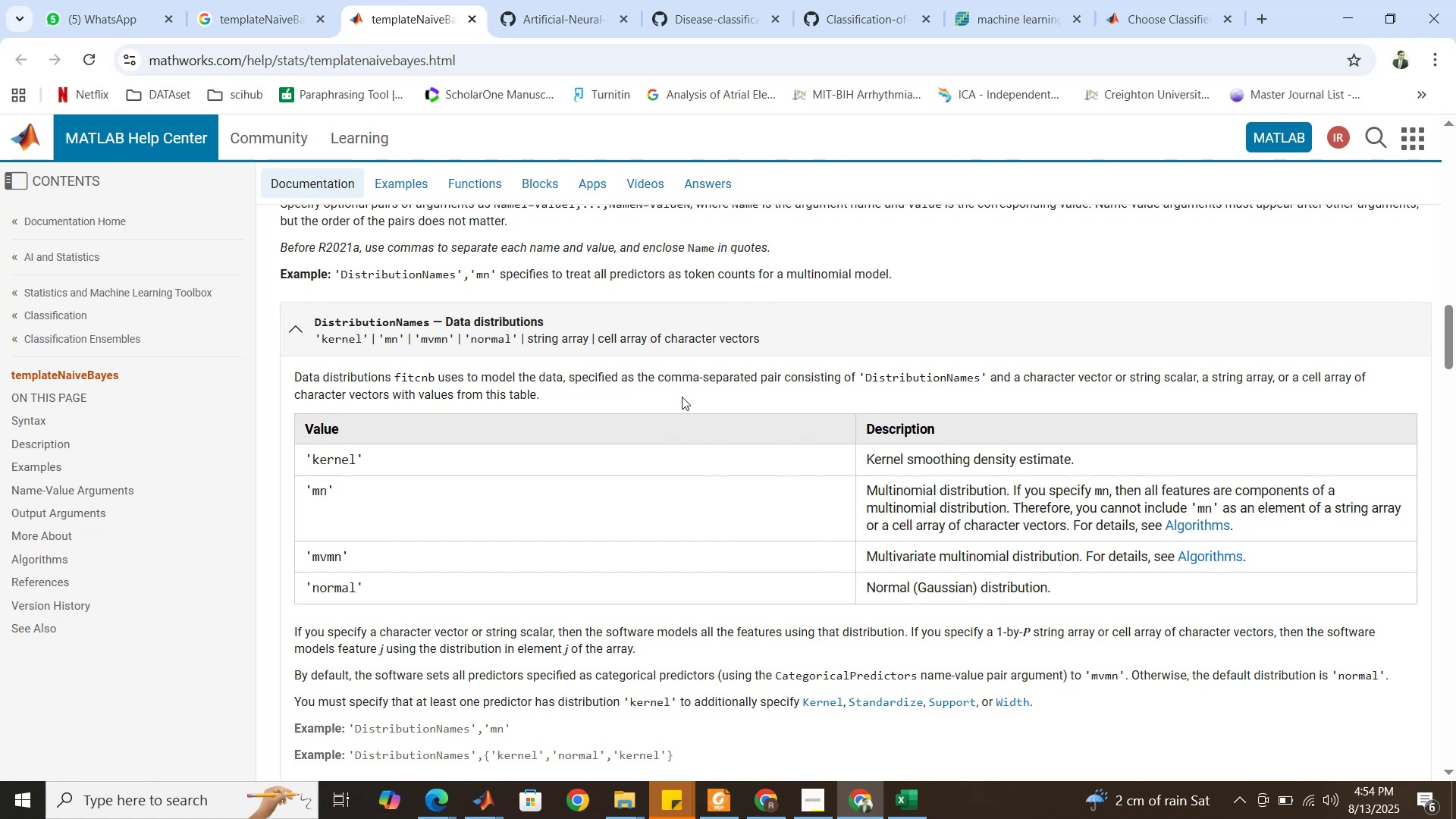 
scroll: coordinate [793, 432], scroll_direction: down, amount: 5.0
 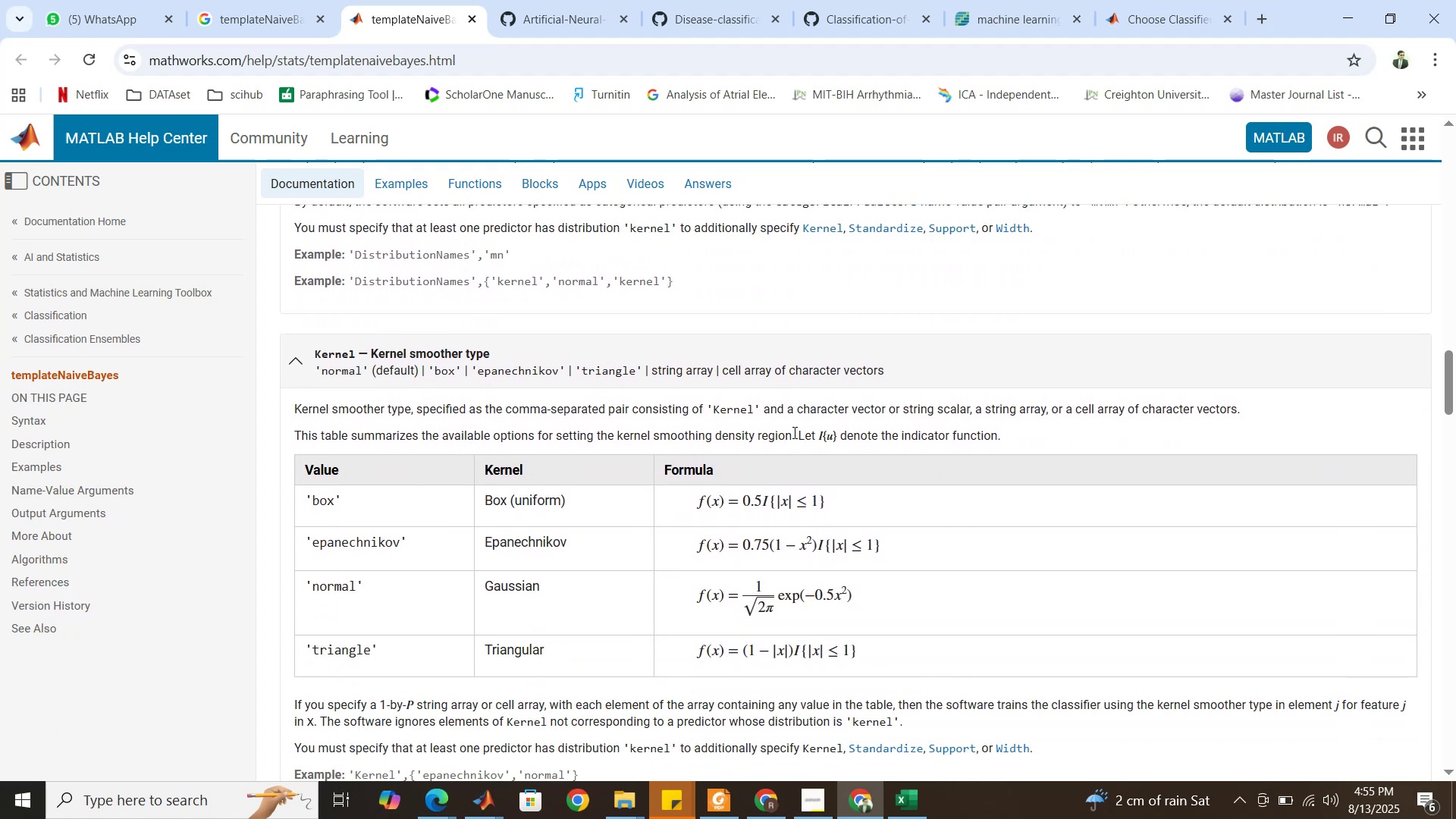 
wait(9.3)
 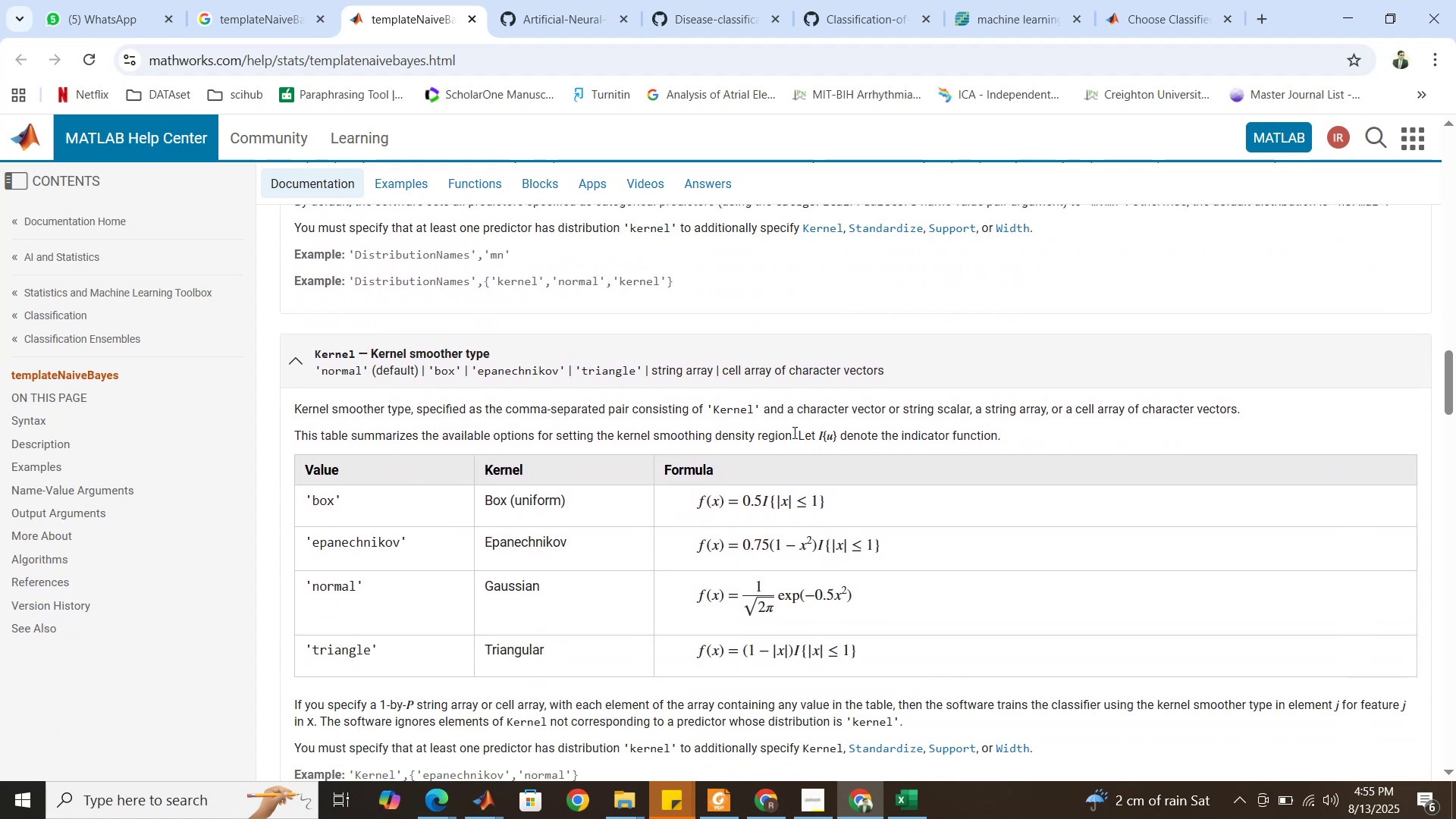 
scroll: coordinate [793, 432], scroll_direction: down, amount: 7.0
 